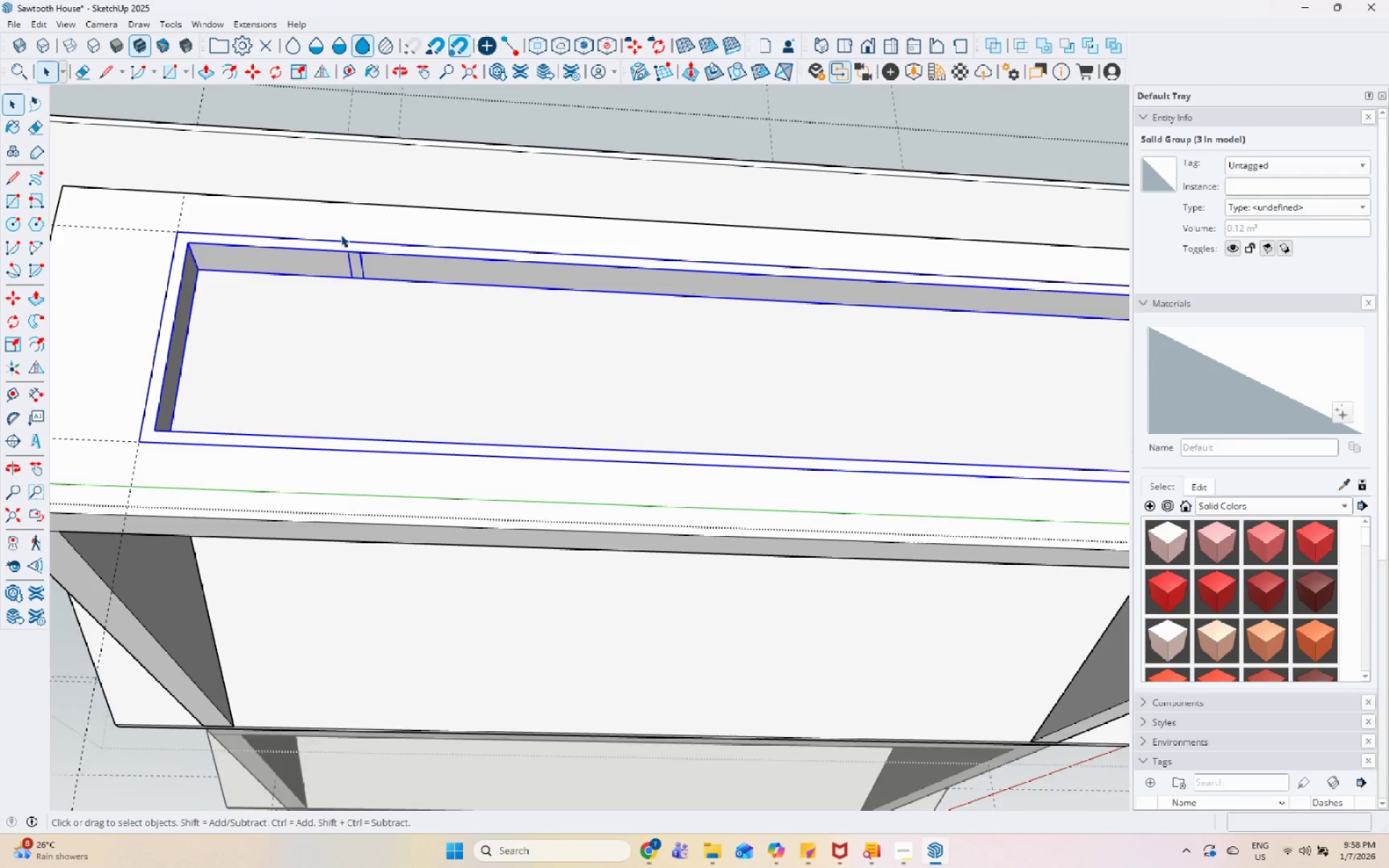 
scroll: coordinate [351, 281], scroll_direction: up, amount: 9.0
 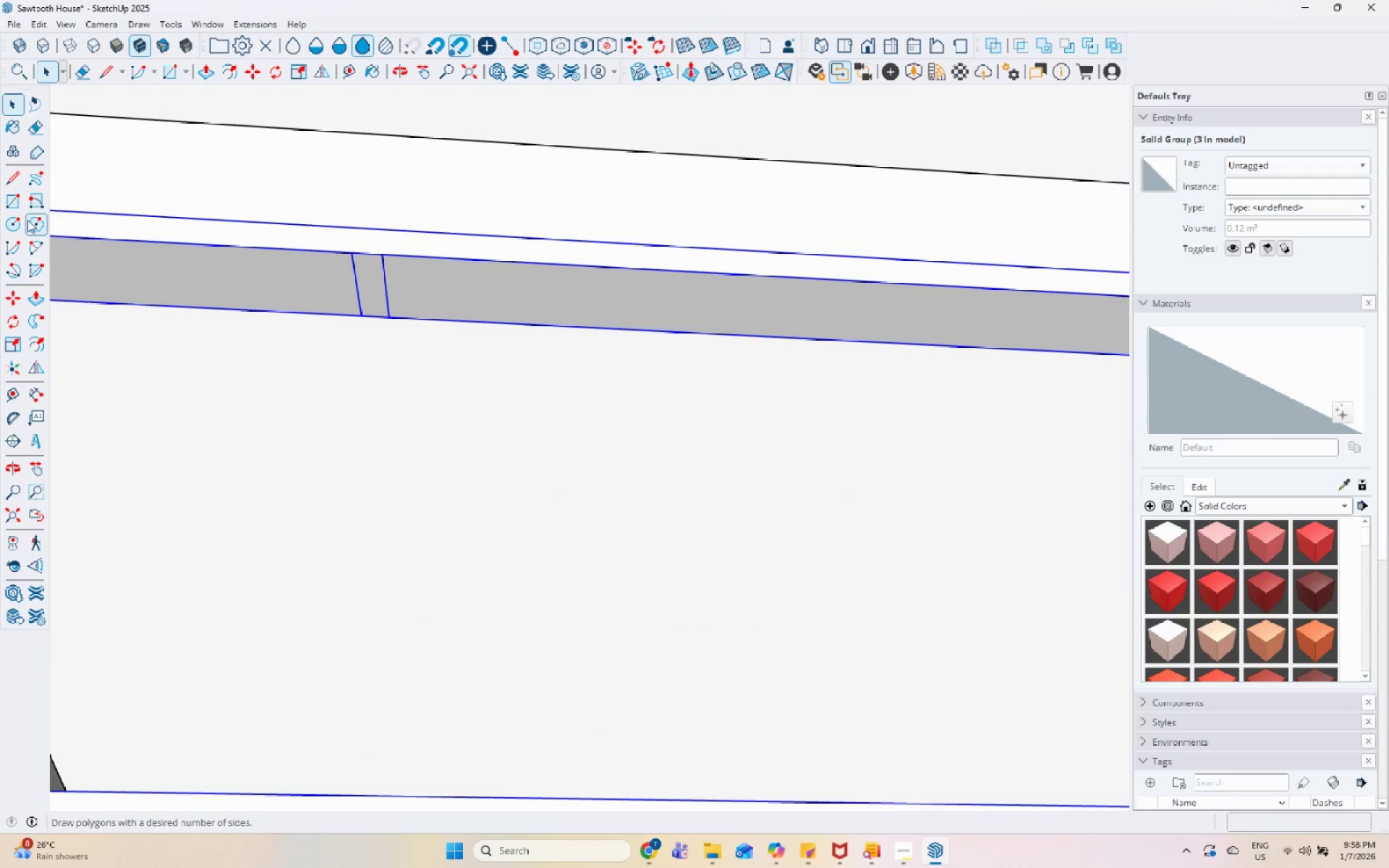 
left_click_drag(start_coordinate=[19, 207], to_coordinate=[25, 207])
 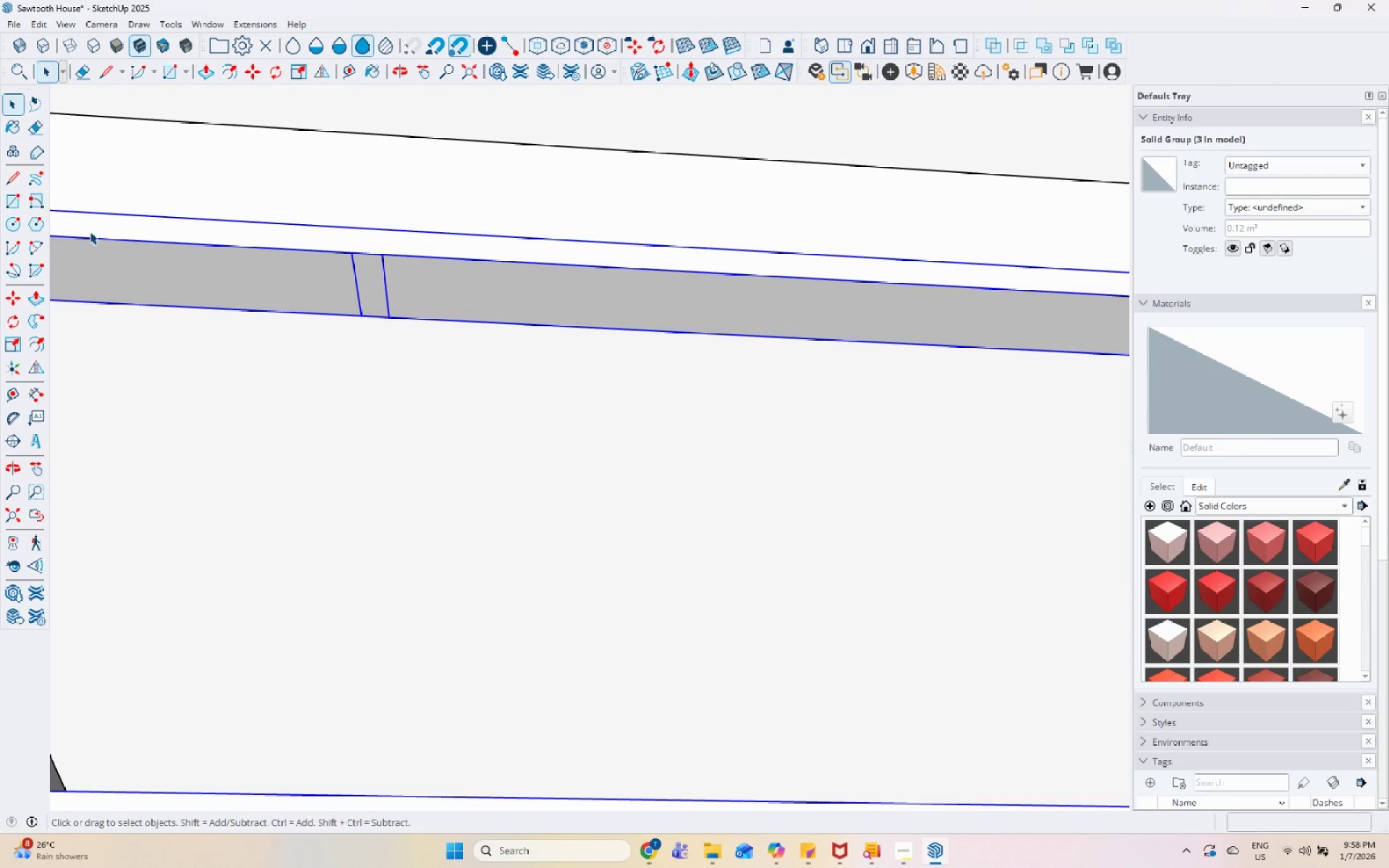 
left_click_drag(start_coordinate=[10, 206], to_coordinate=[14, 205])
 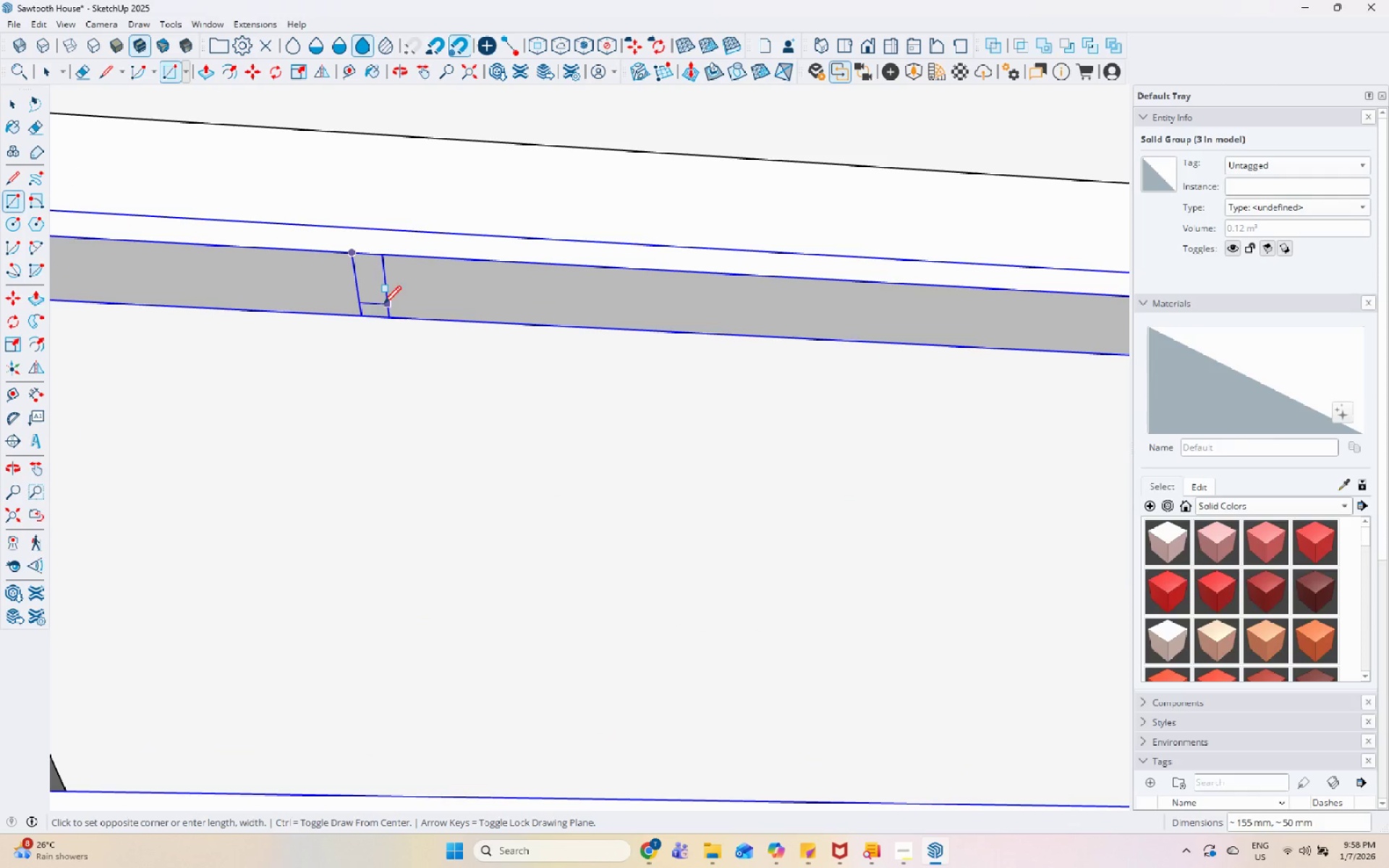 
left_click([386, 315])
 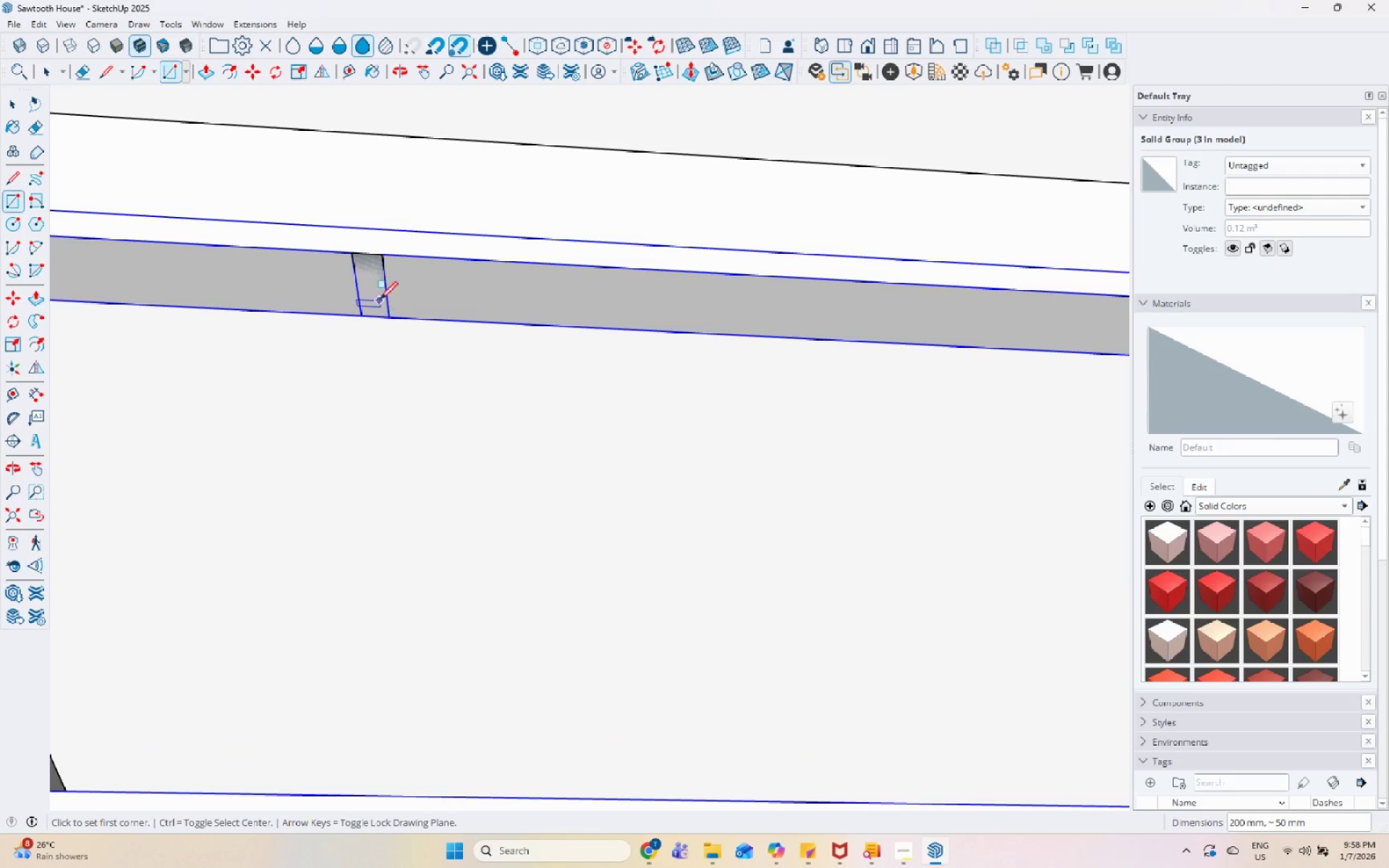 
key(Space)
 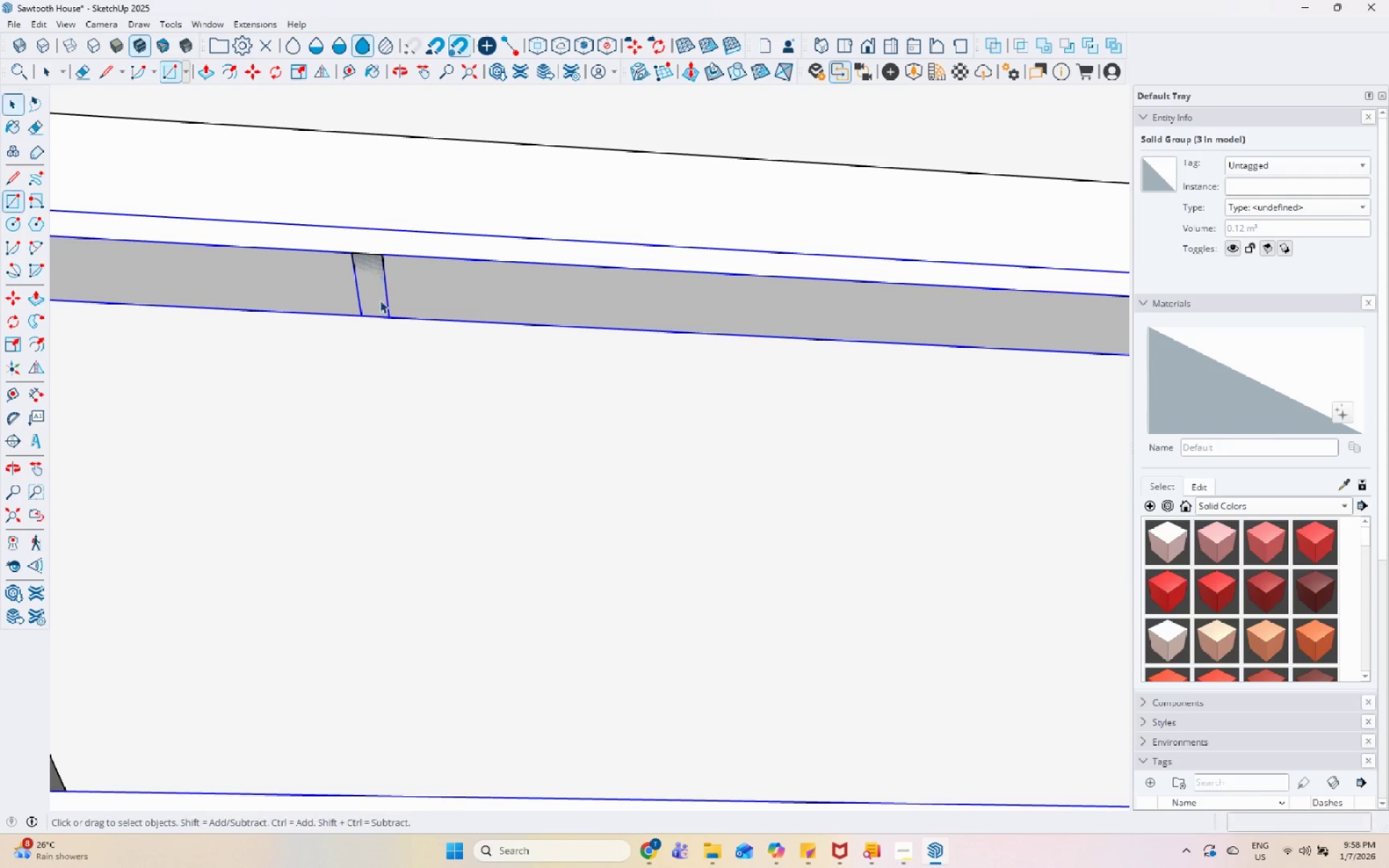 
double_click([380, 300])
 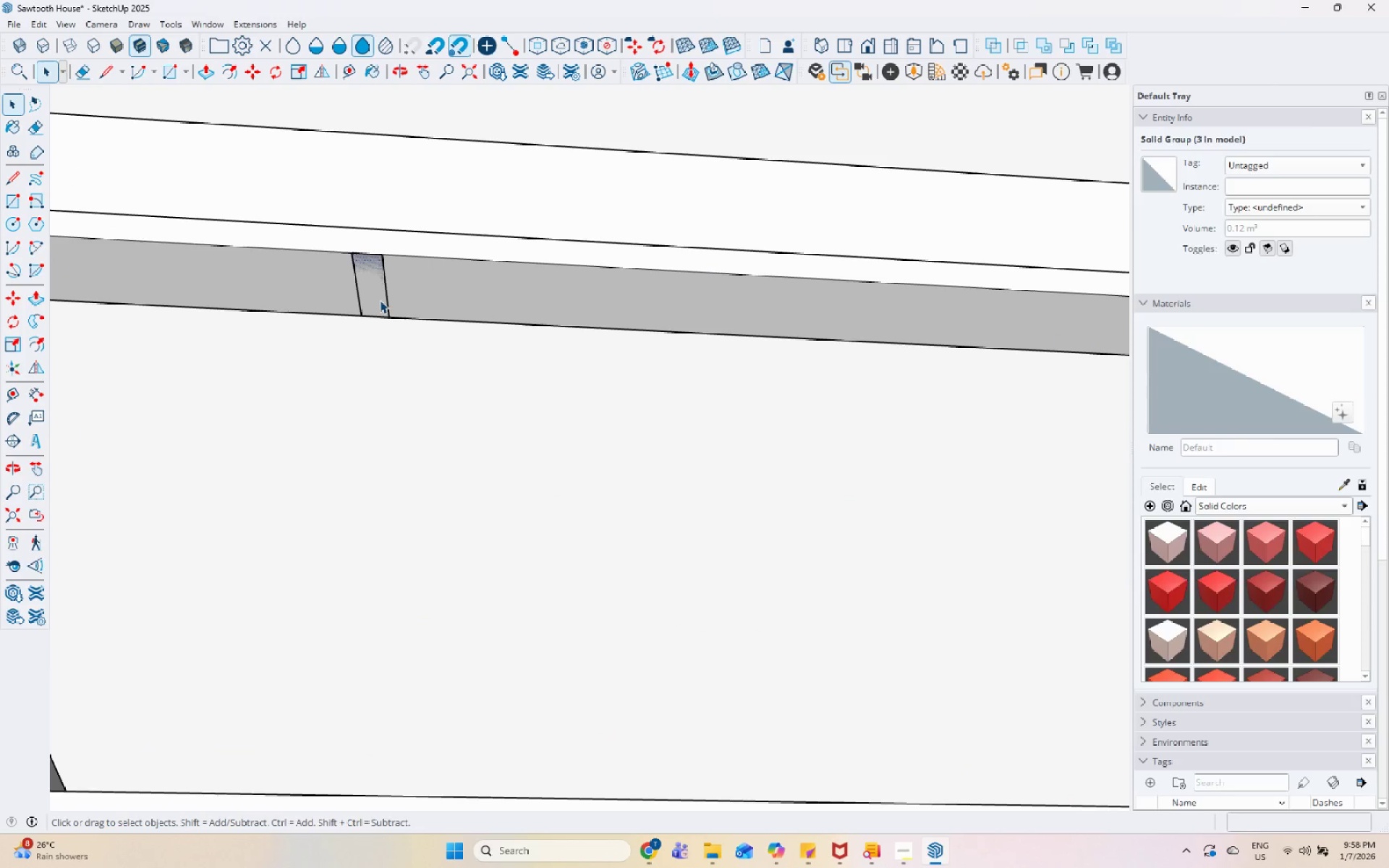 
key(P)
 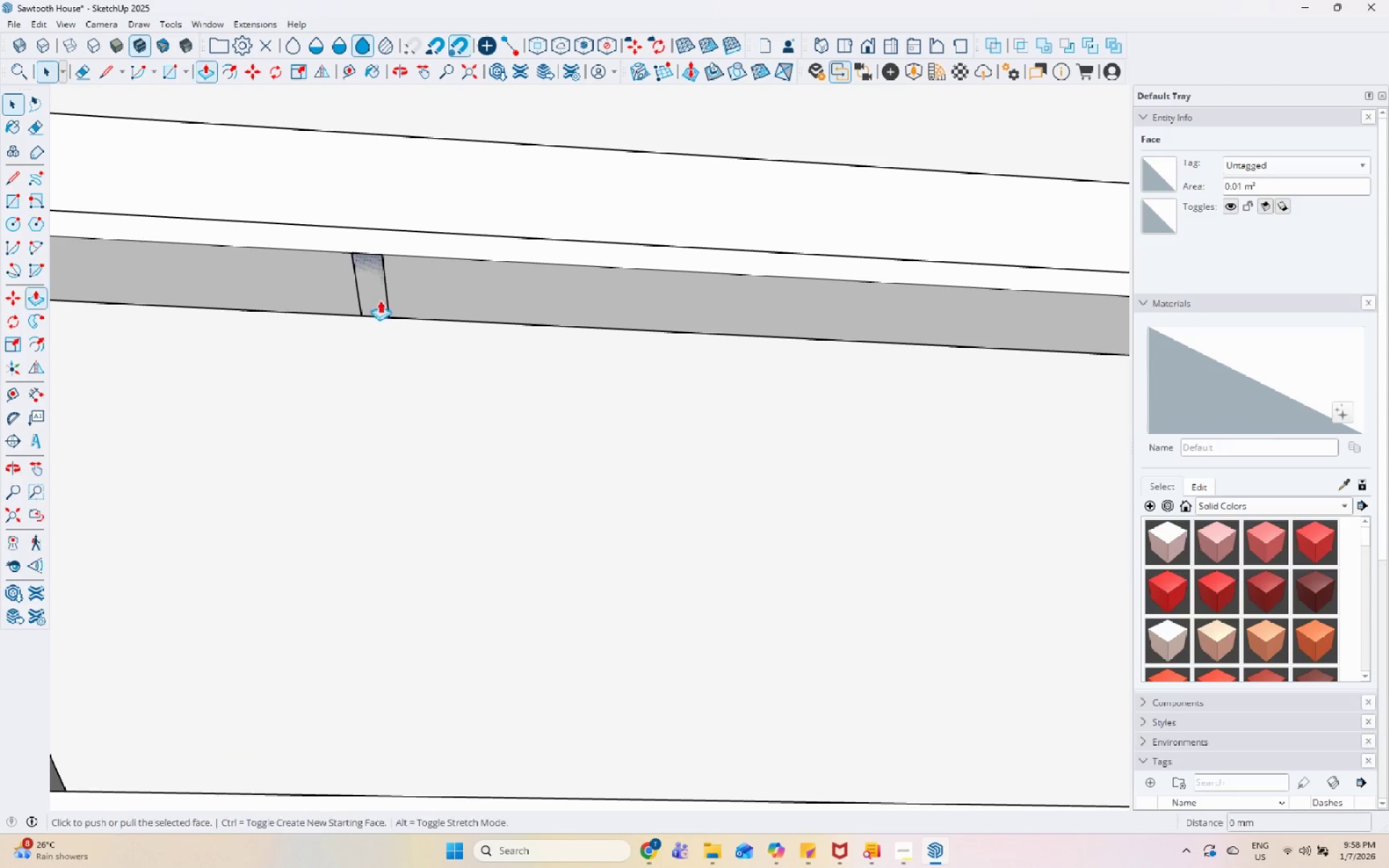 
left_click_drag(start_coordinate=[380, 300], to_coordinate=[383, 323])
 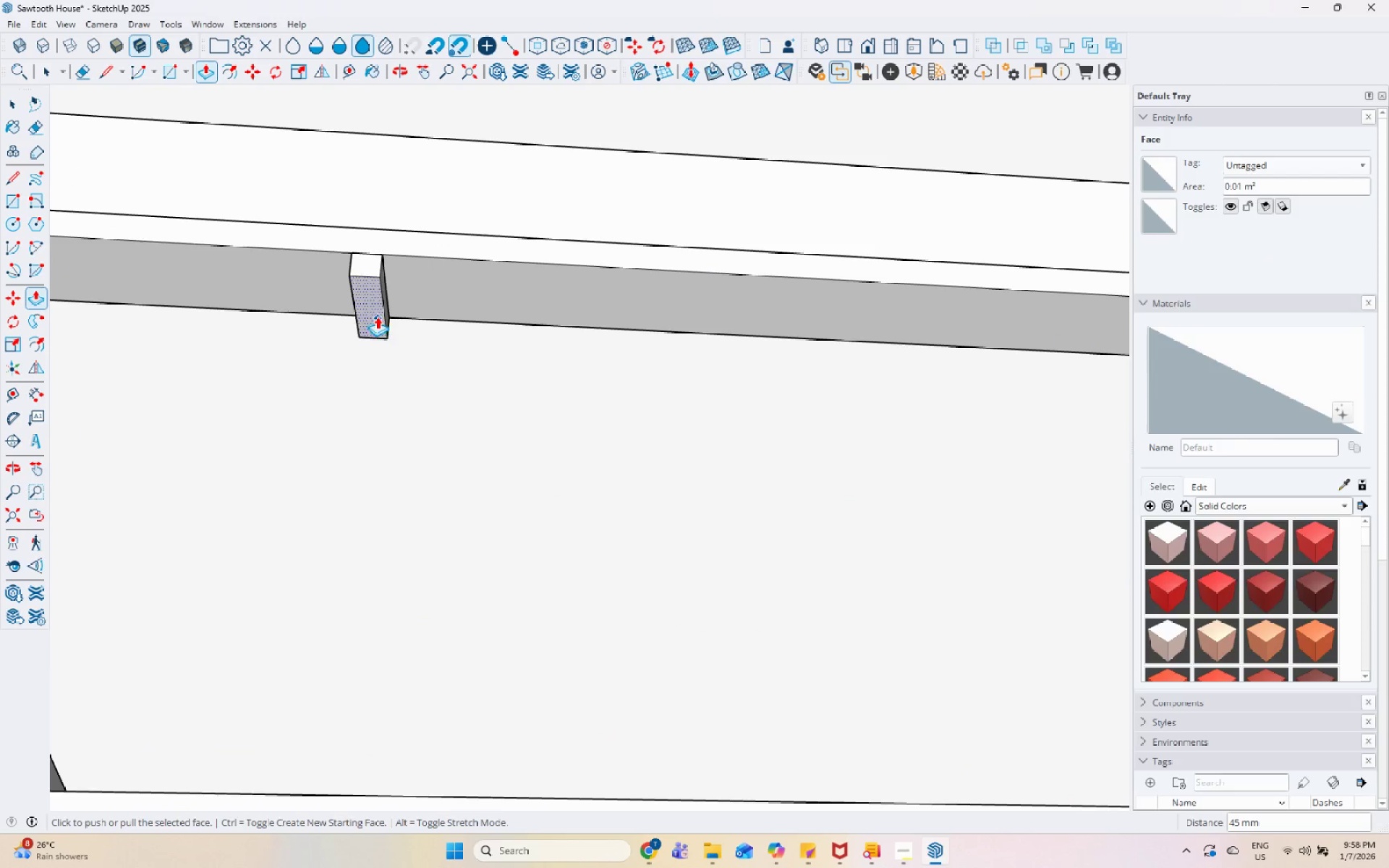 
left_click([376, 310])
 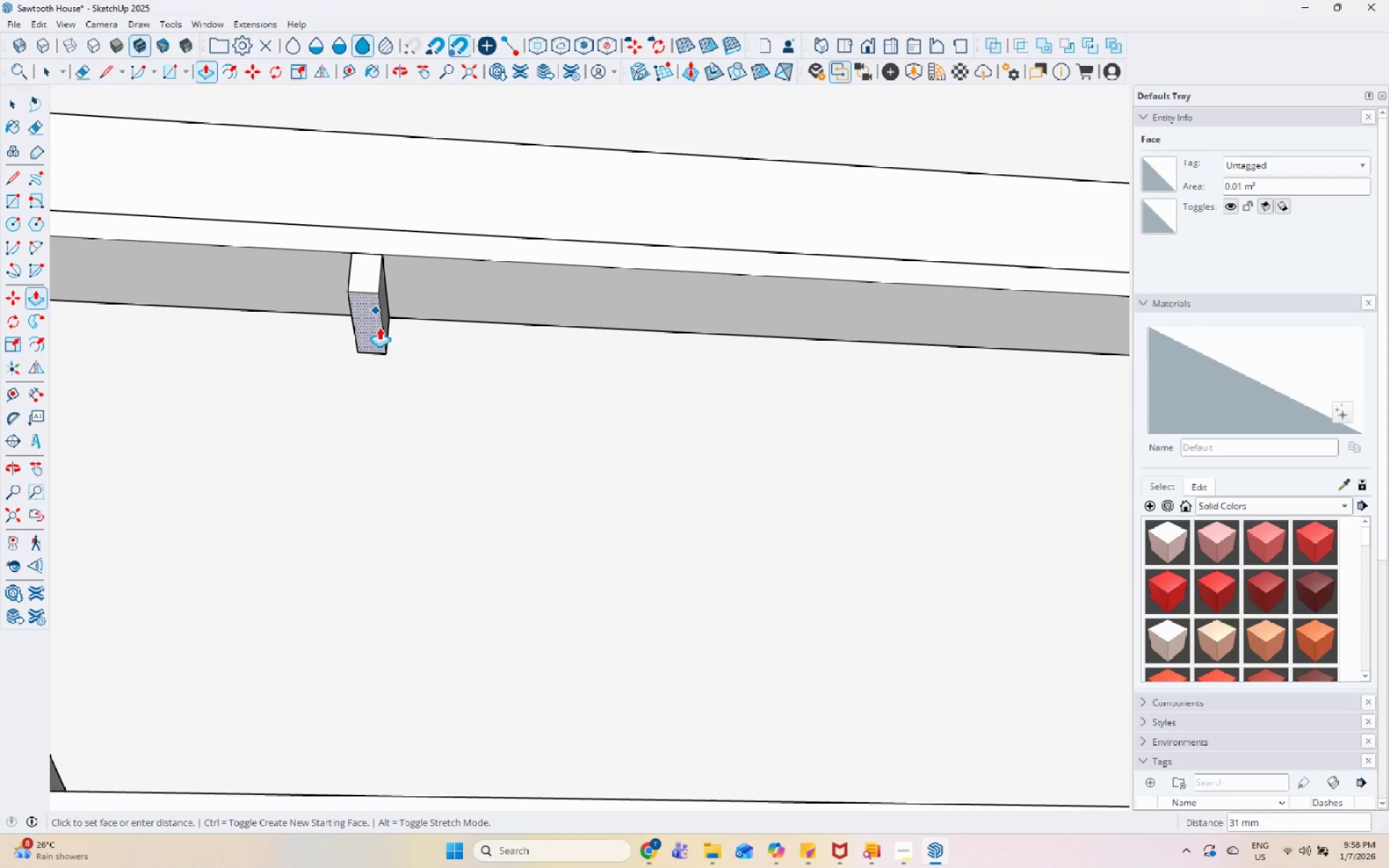 
scroll: coordinate [357, 359], scroll_direction: down, amount: 13.0
 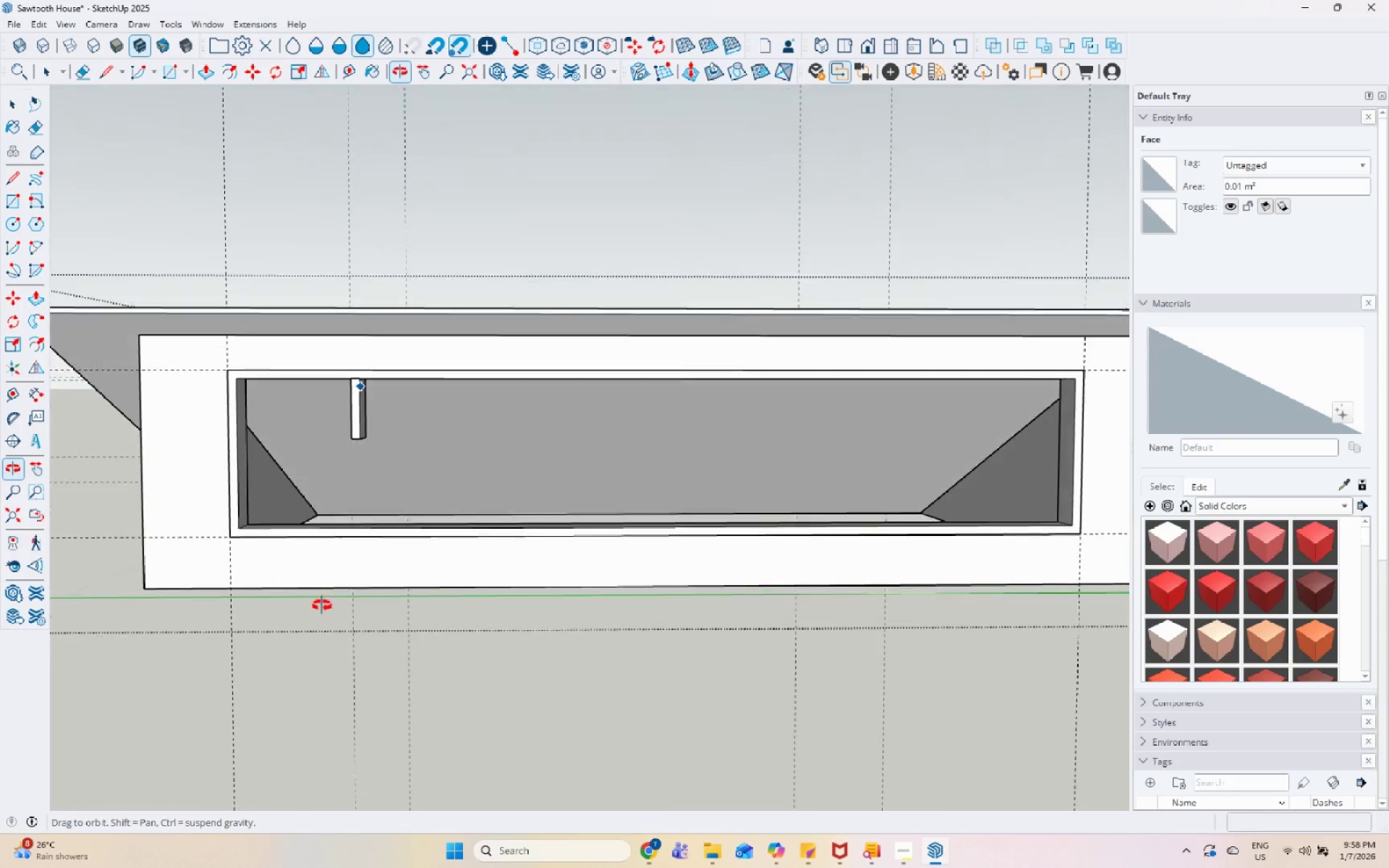 
scroll: coordinate [389, 509], scroll_direction: up, amount: 10.0
 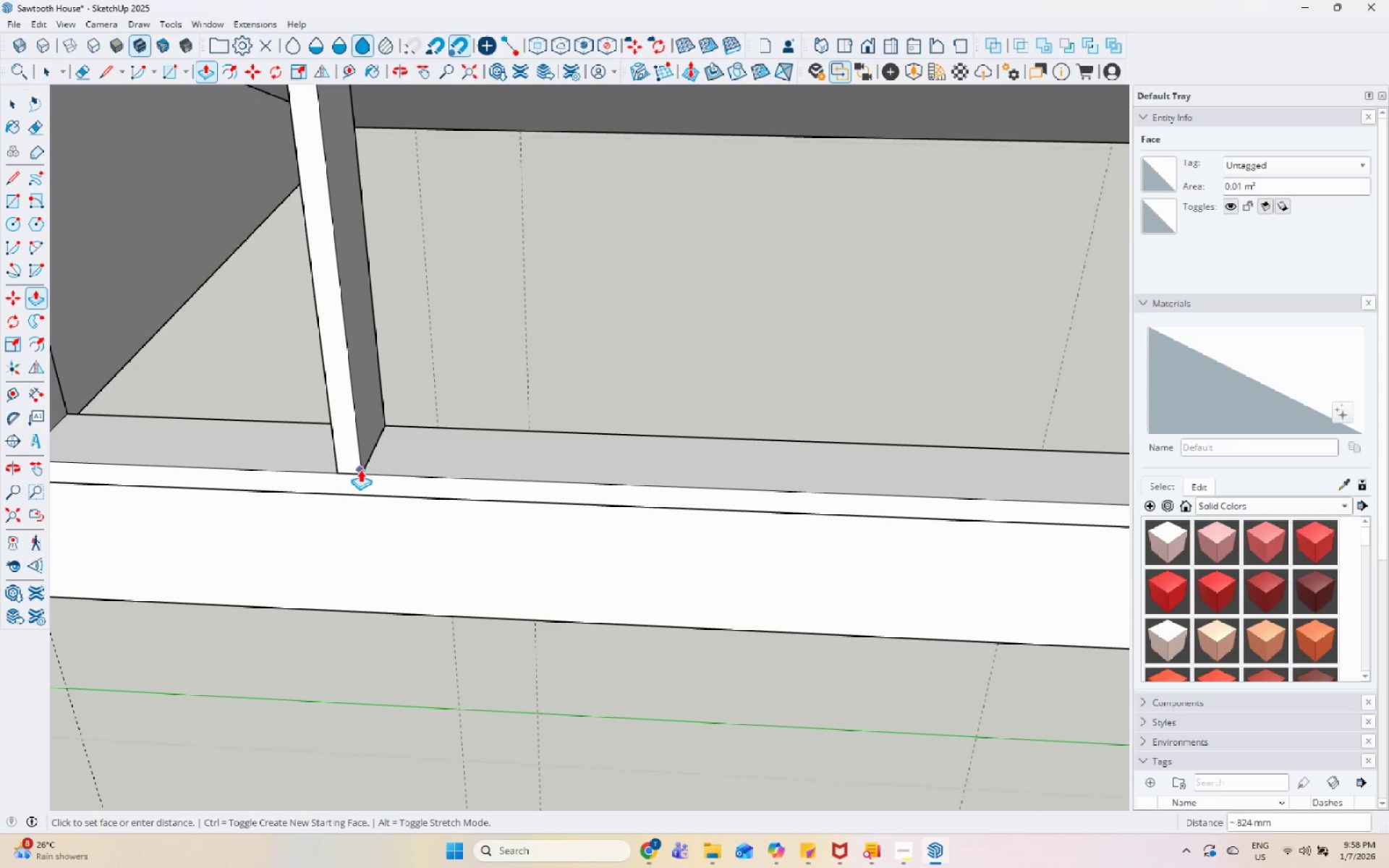 
left_click([360, 469])
 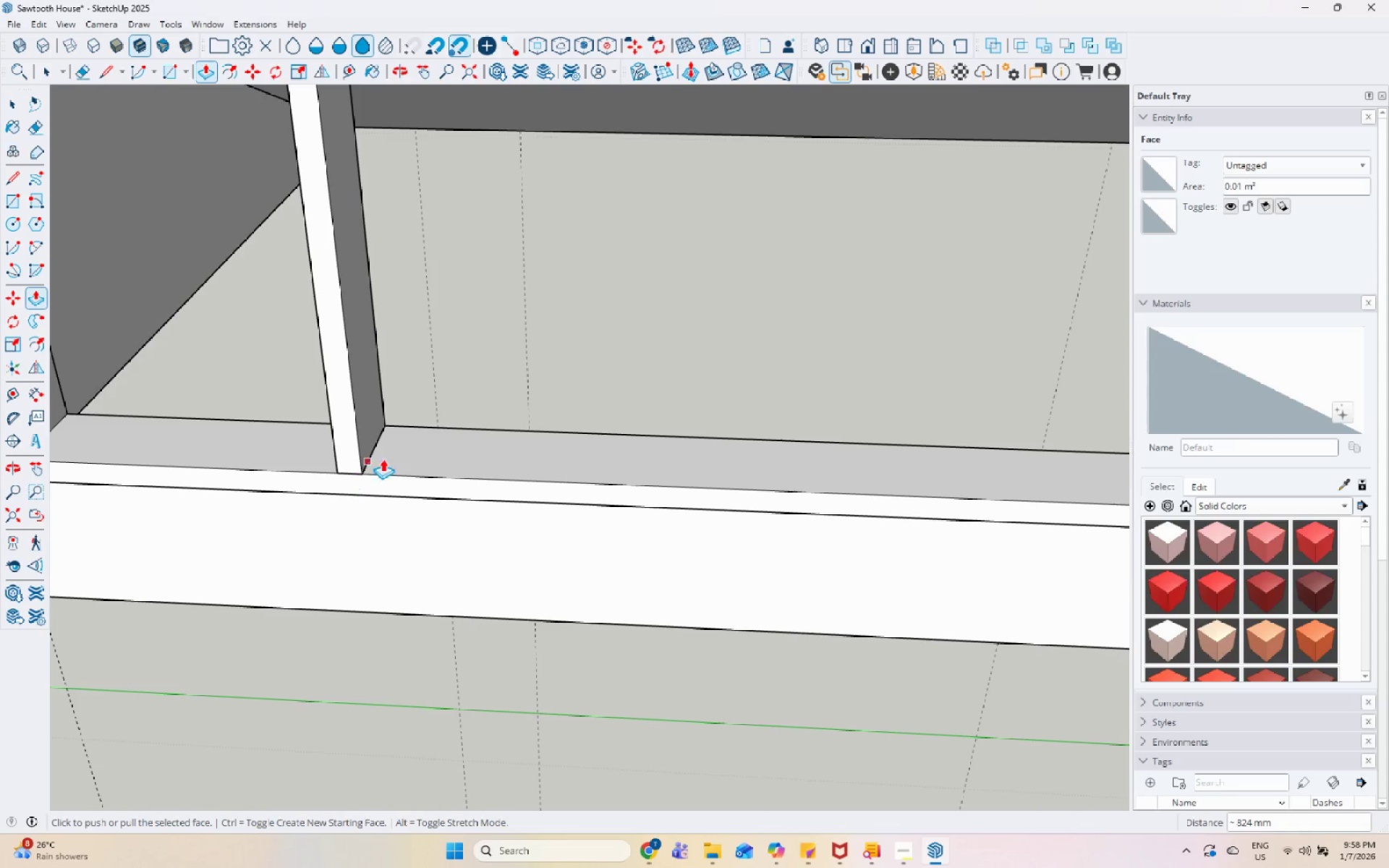 
key(Space)
 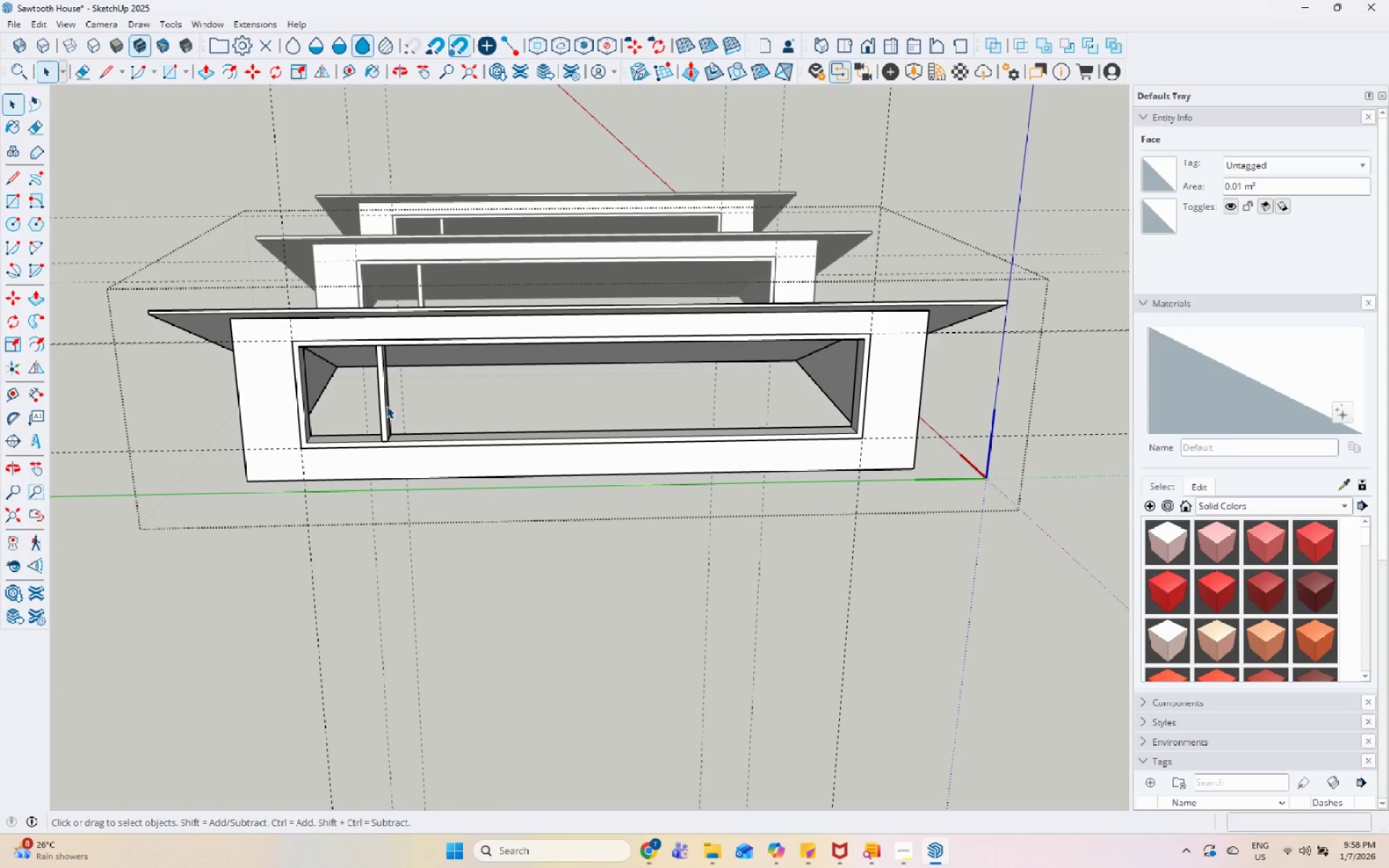 
scroll: coordinate [371, 467], scroll_direction: down, amount: 16.0
 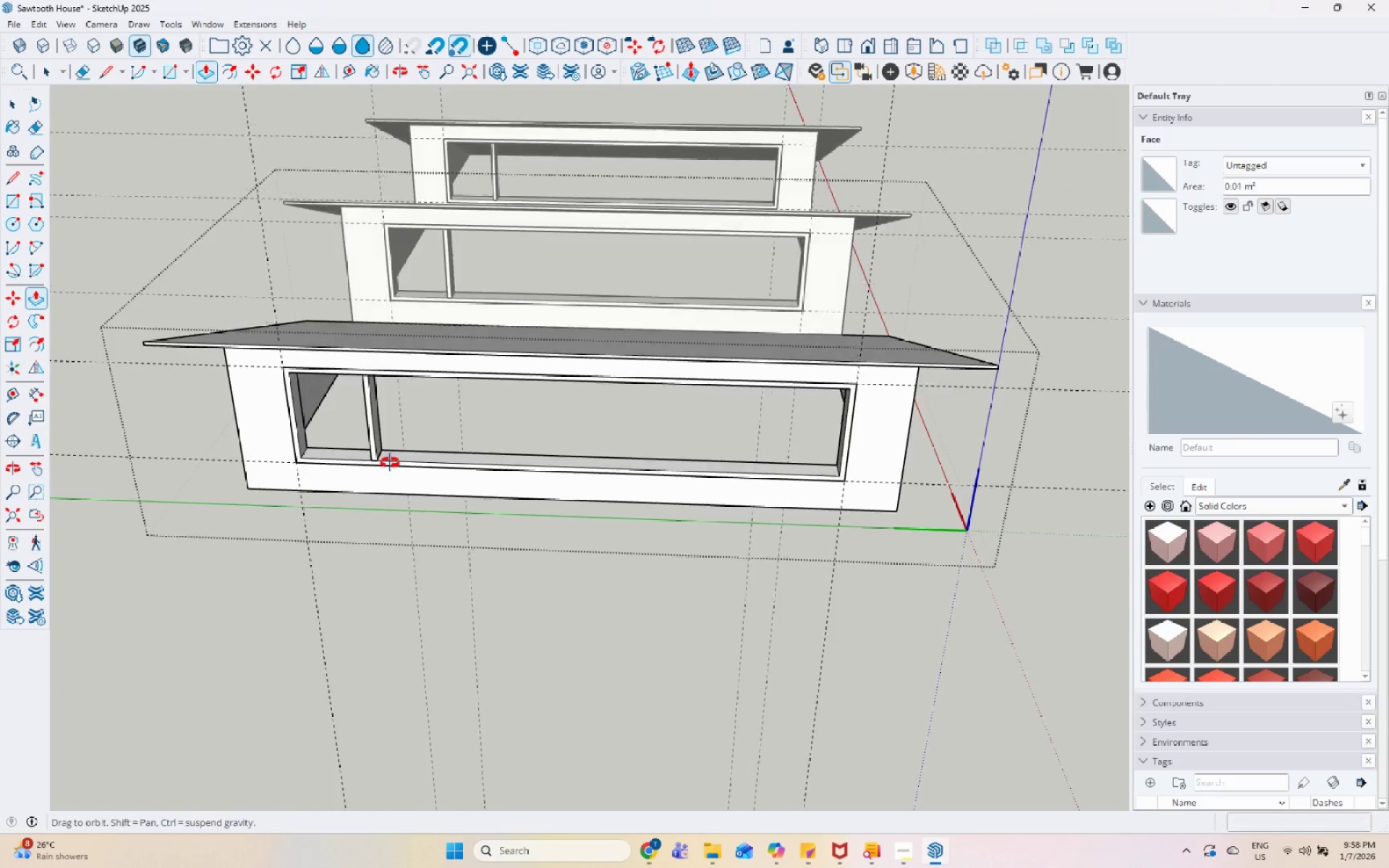 
scroll: coordinate [386, 405], scroll_direction: up, amount: 6.0
 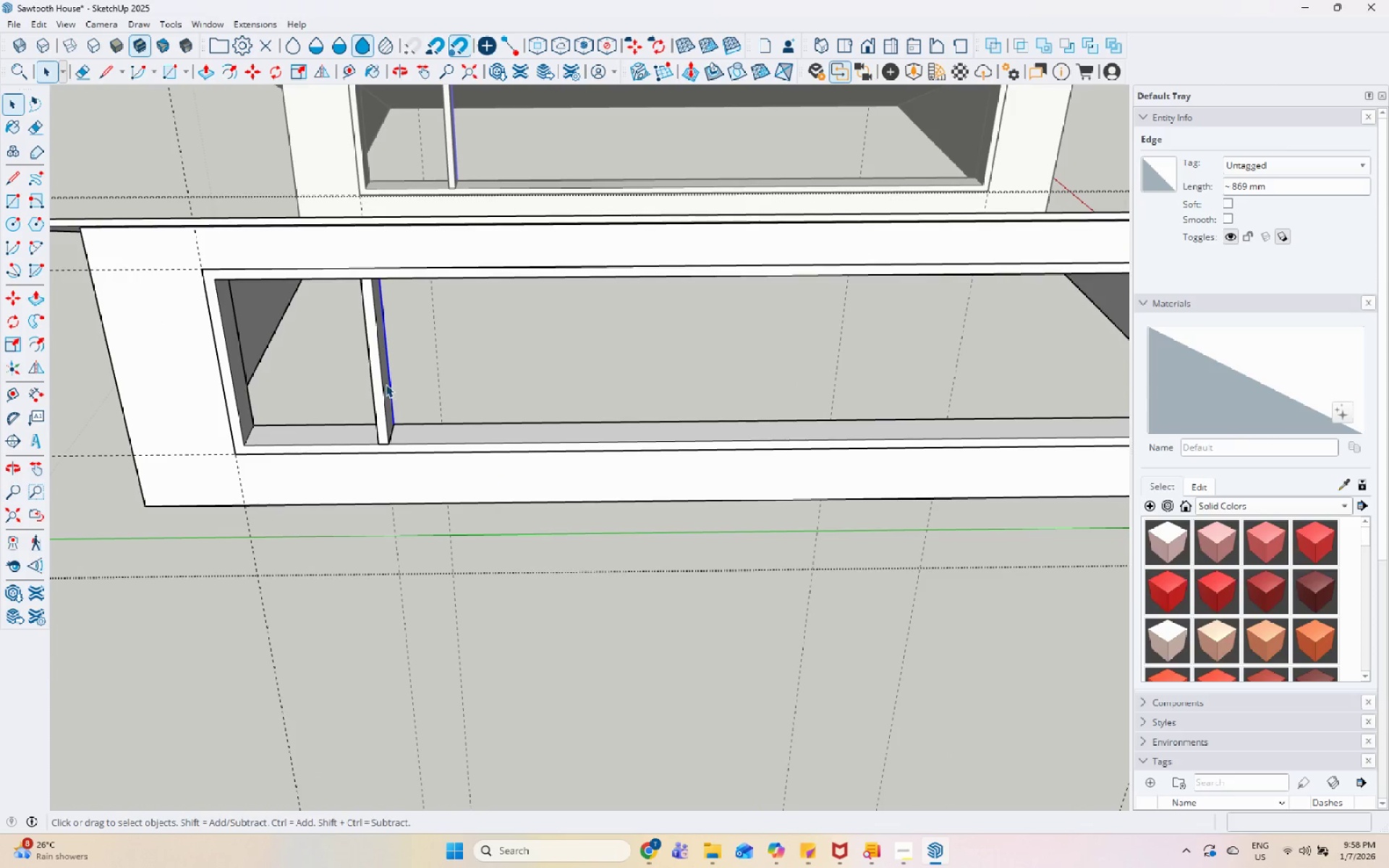 
double_click([386, 384])
 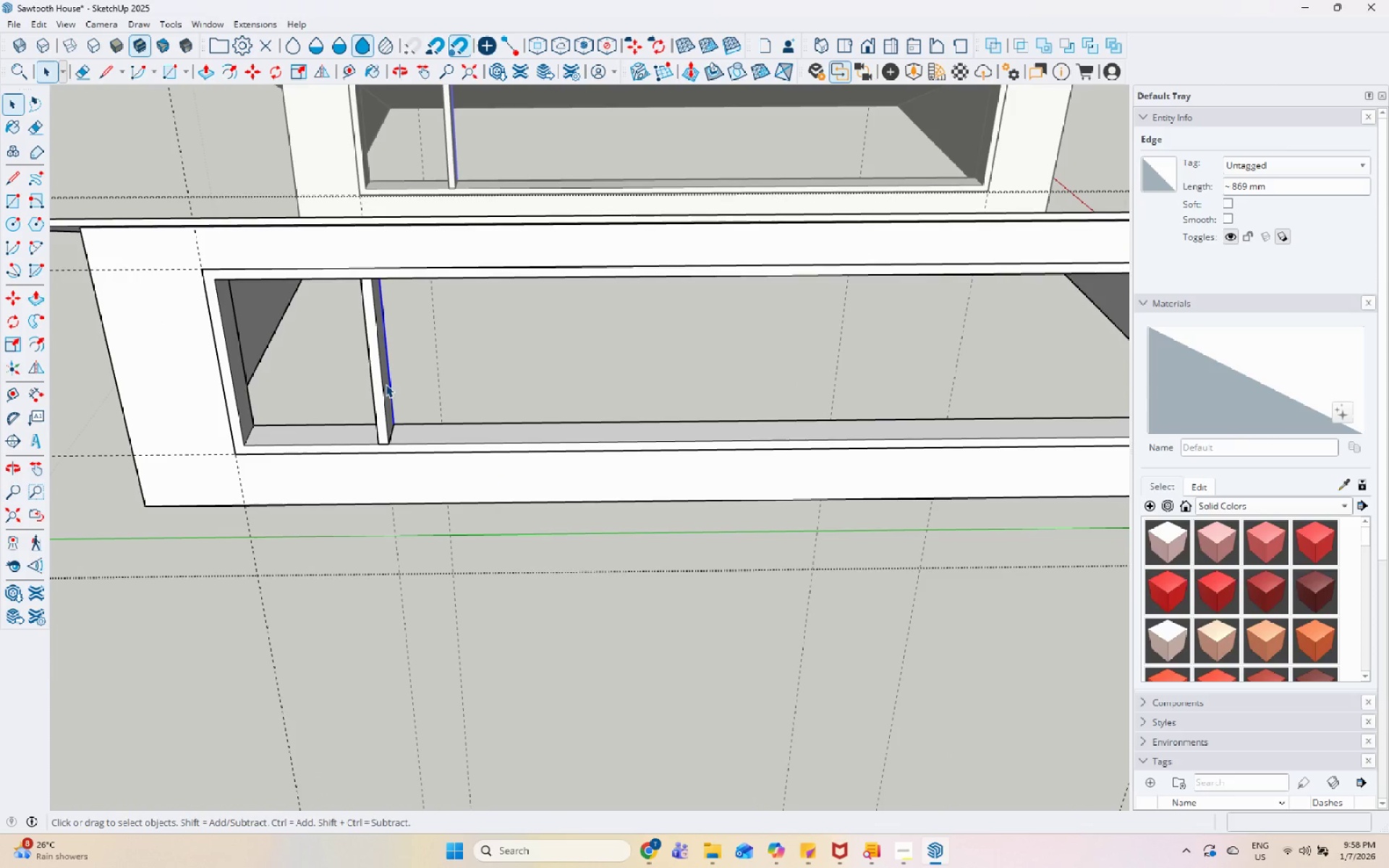 
triple_click([386, 384])
 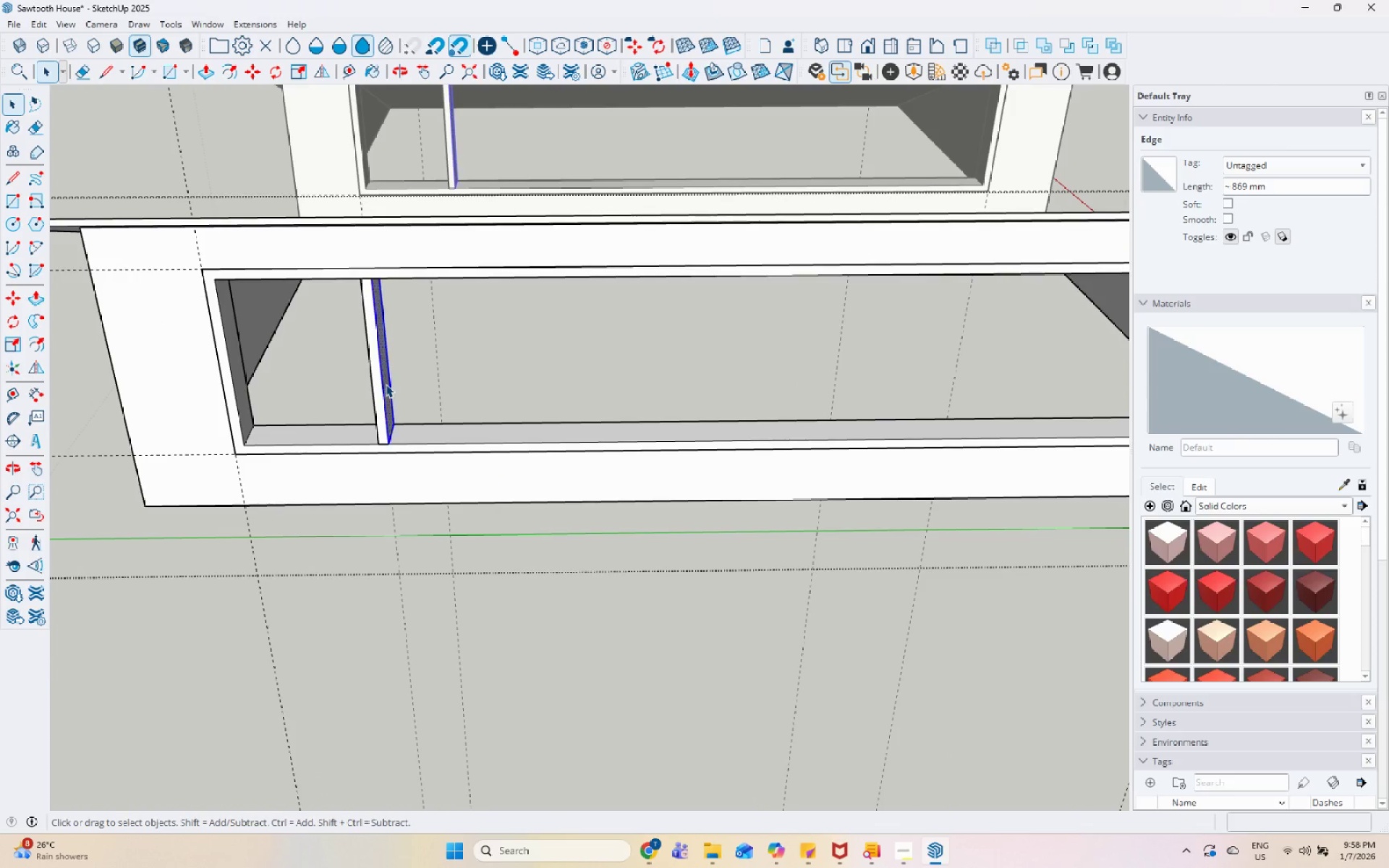 
triple_click([386, 384])
 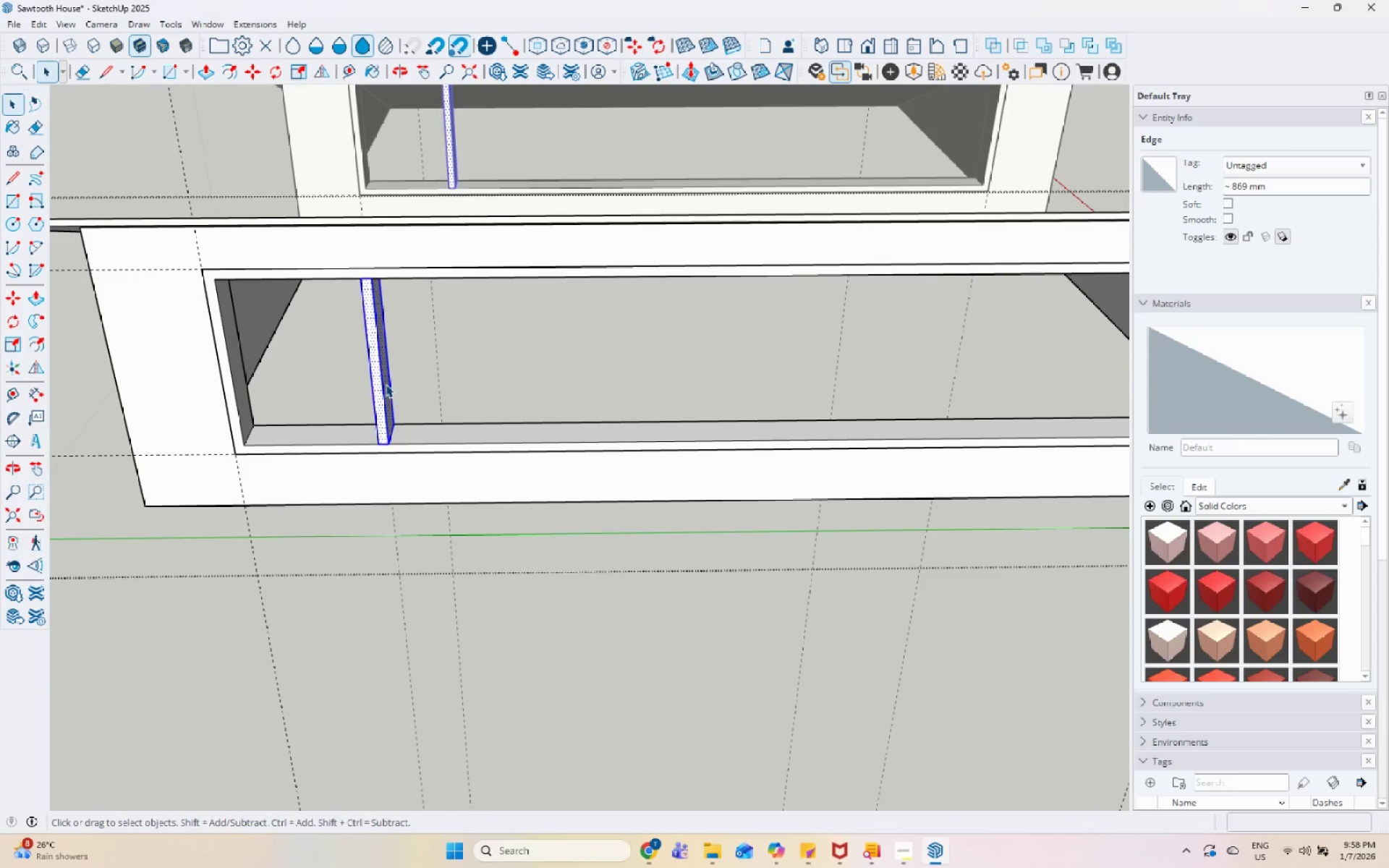 
right_click([386, 384])
 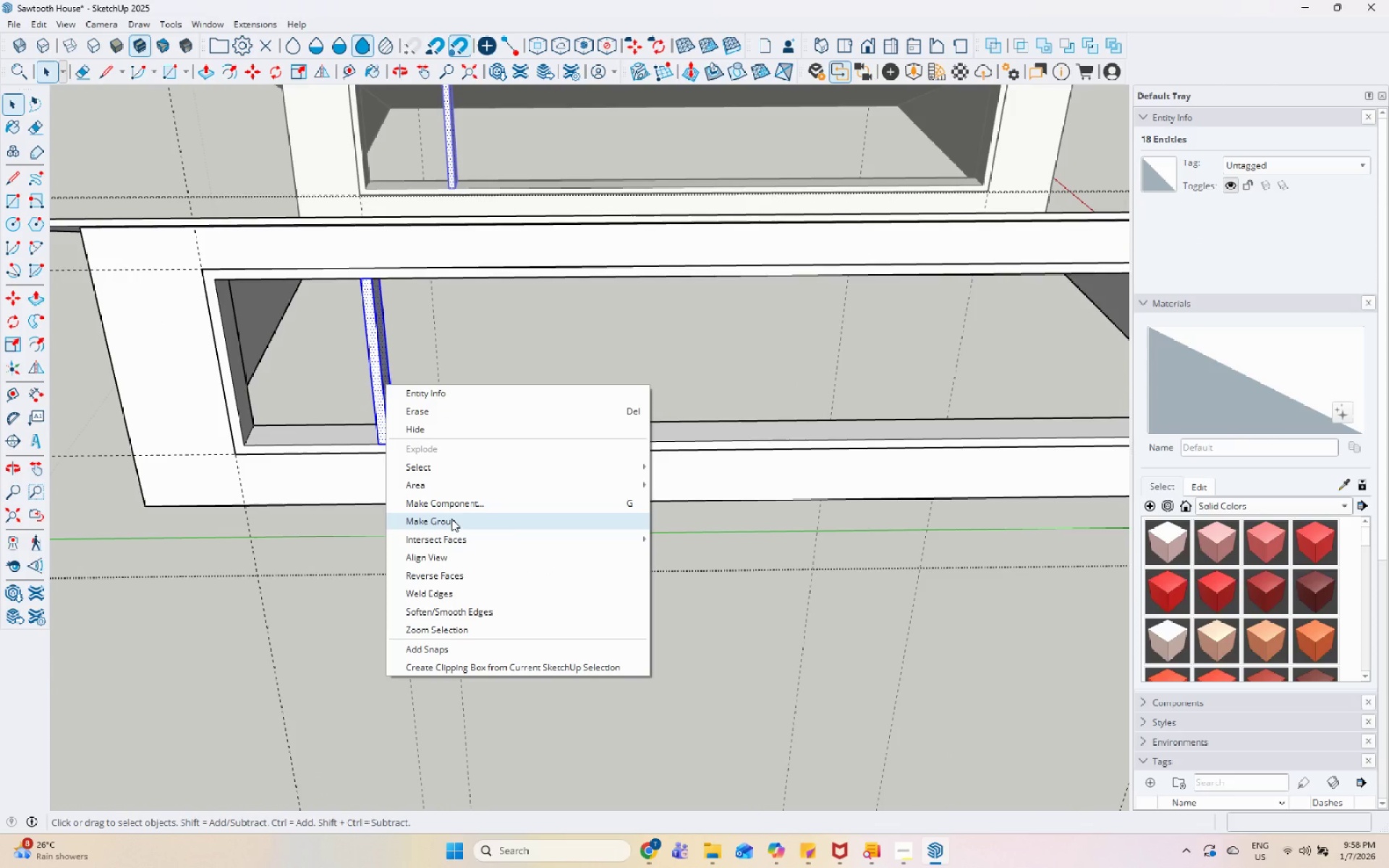 
left_click([451, 519])
 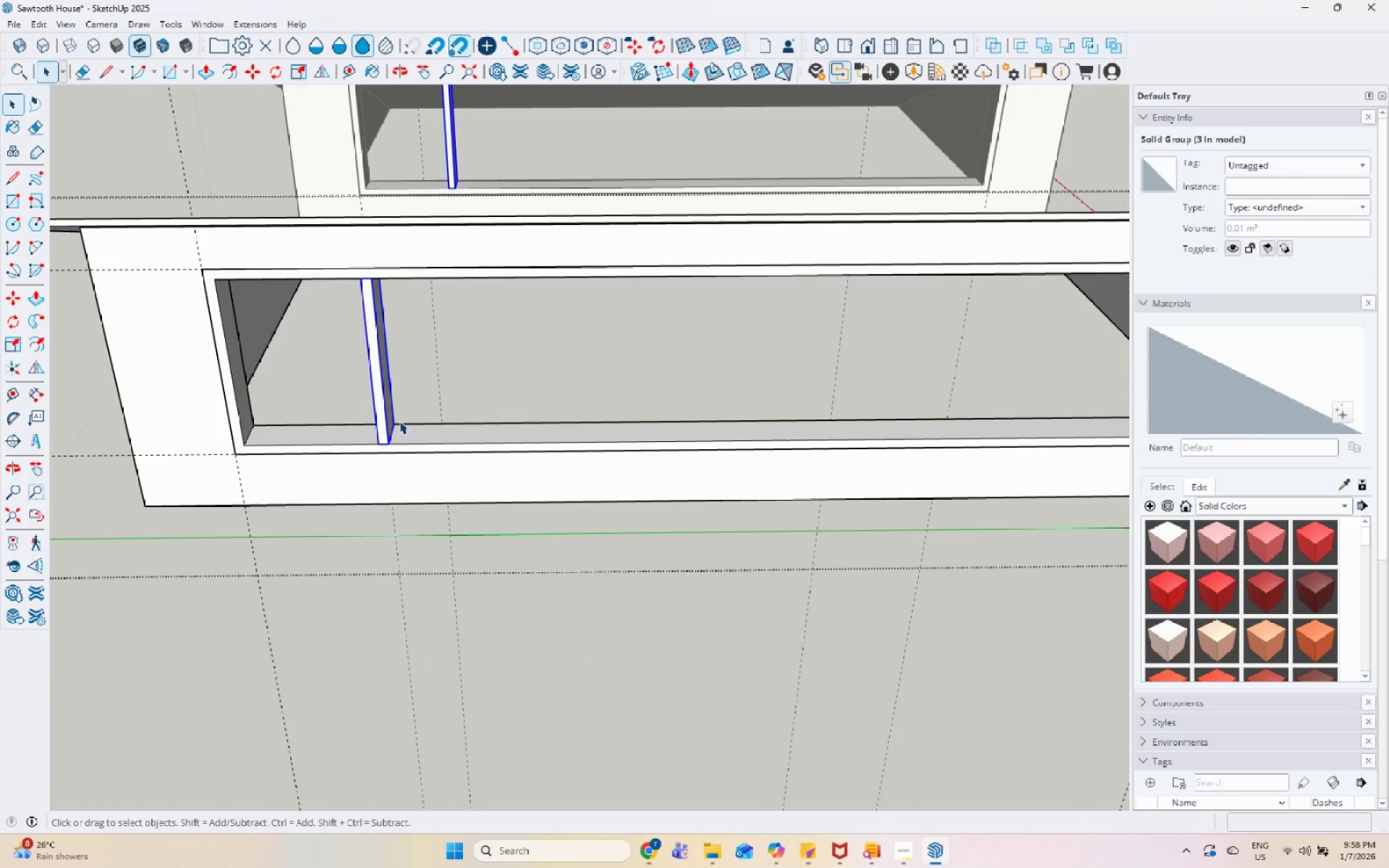 
right_click([388, 420])
 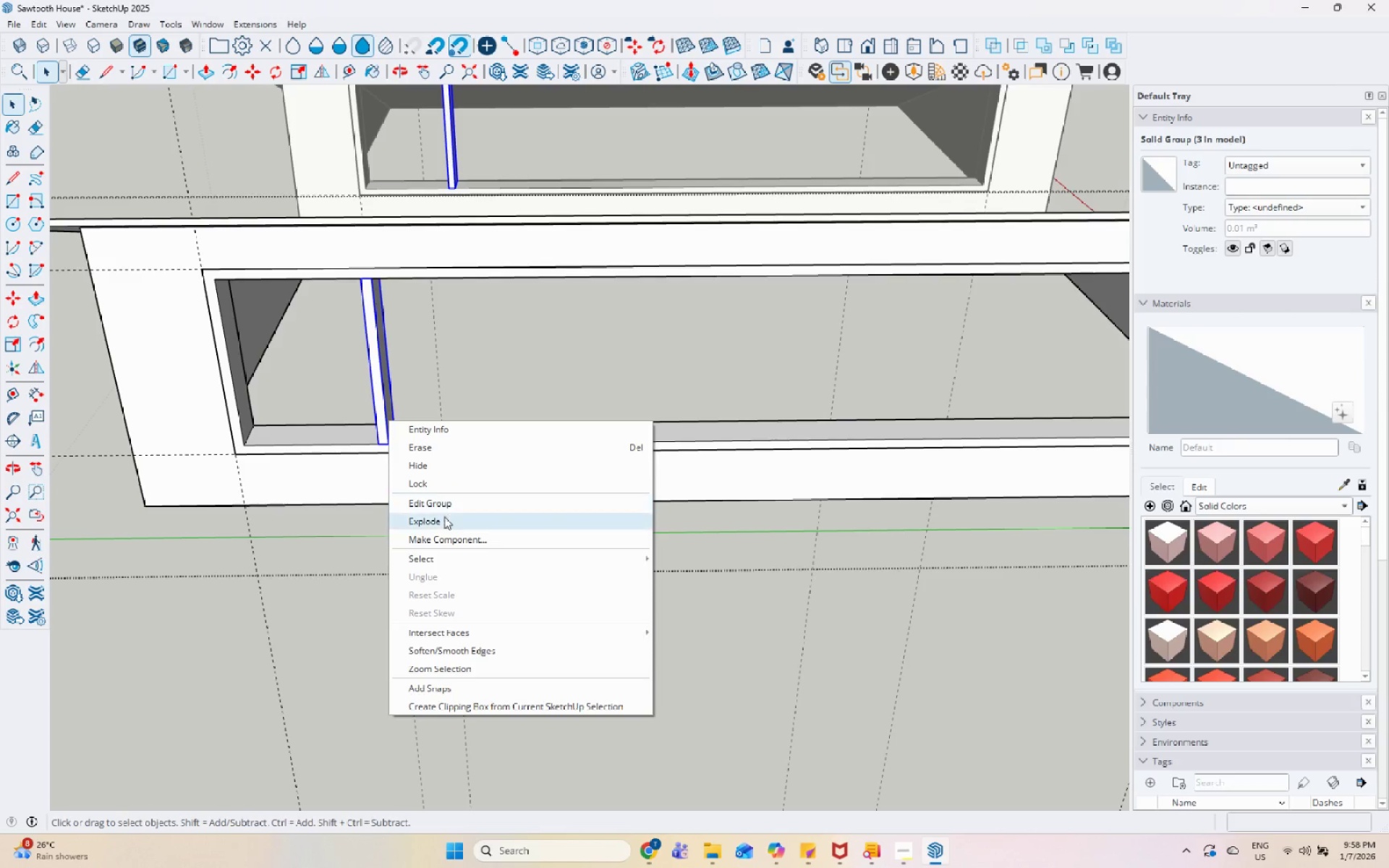 
left_click([446, 536])
 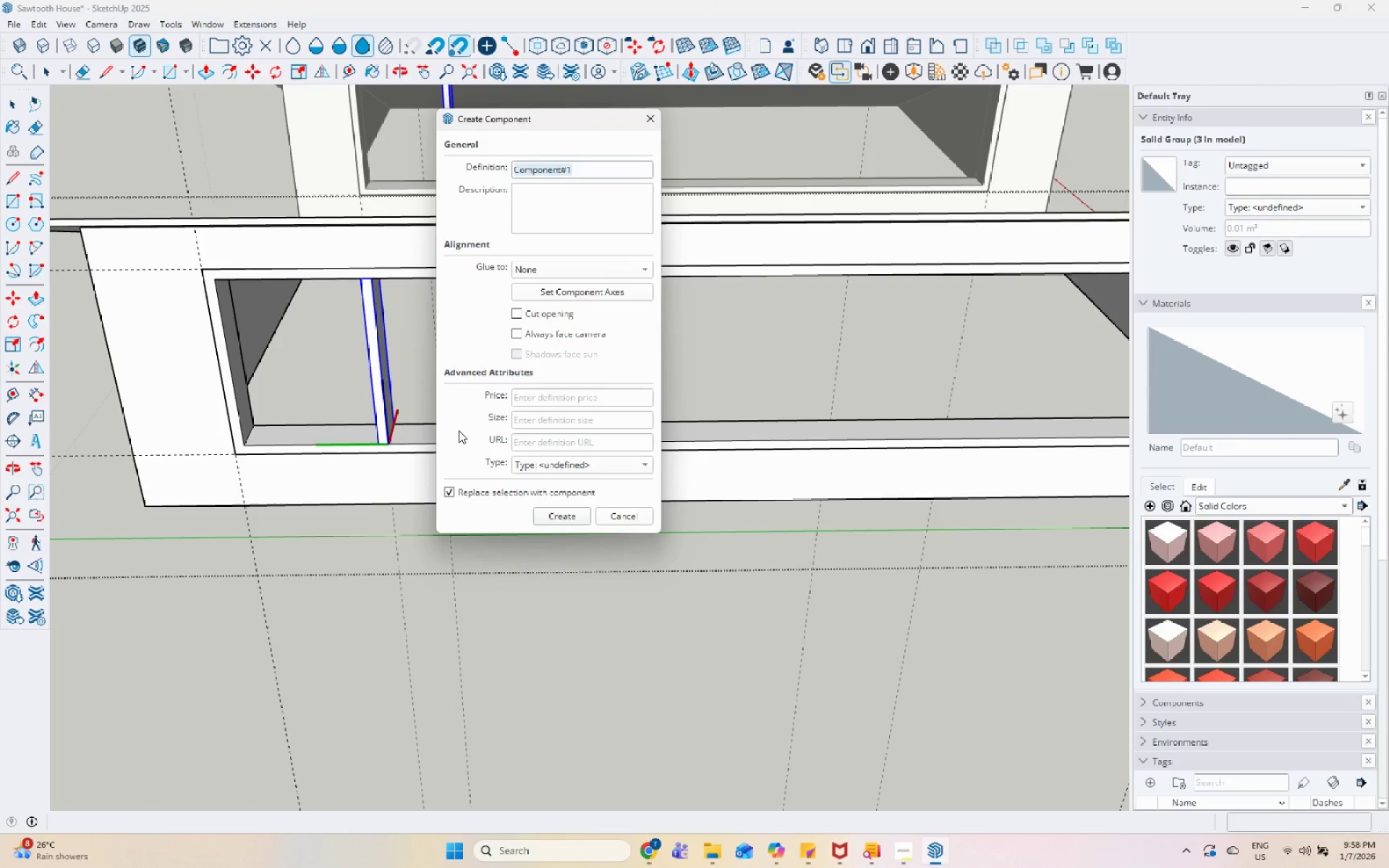 
type(Grid)
 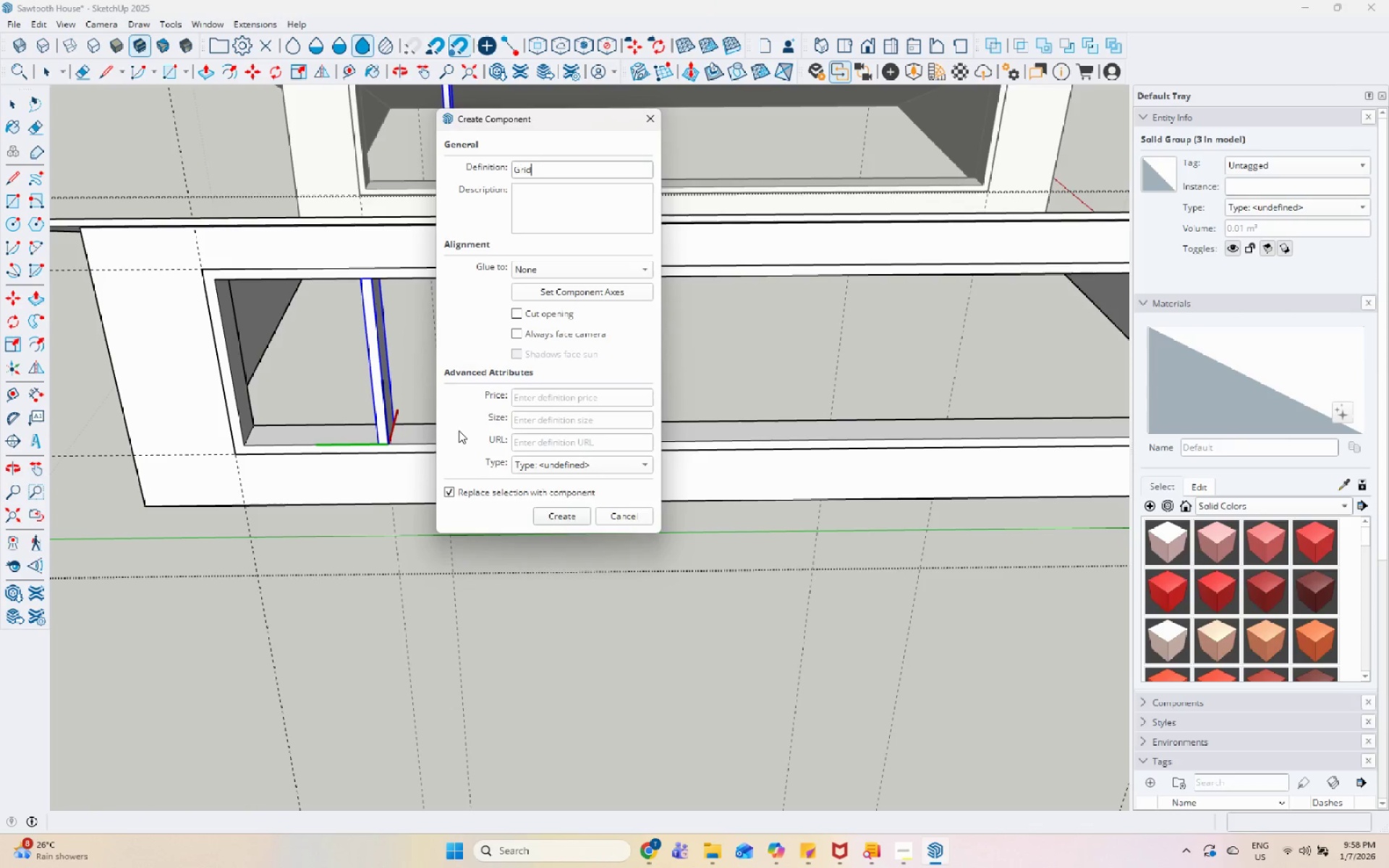 
key(Enter)
 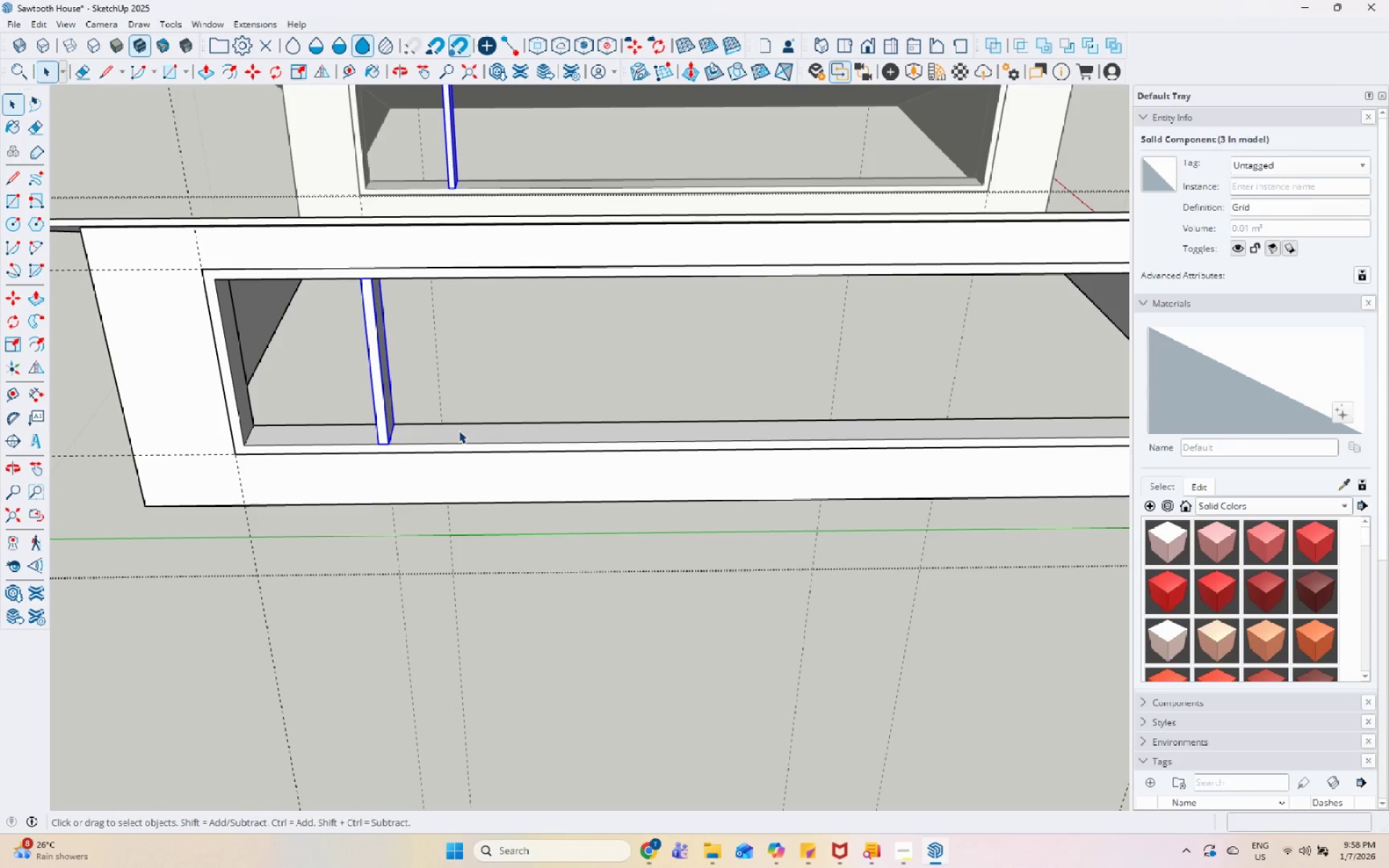 
scroll: coordinate [417, 433], scroll_direction: down, amount: 4.0
 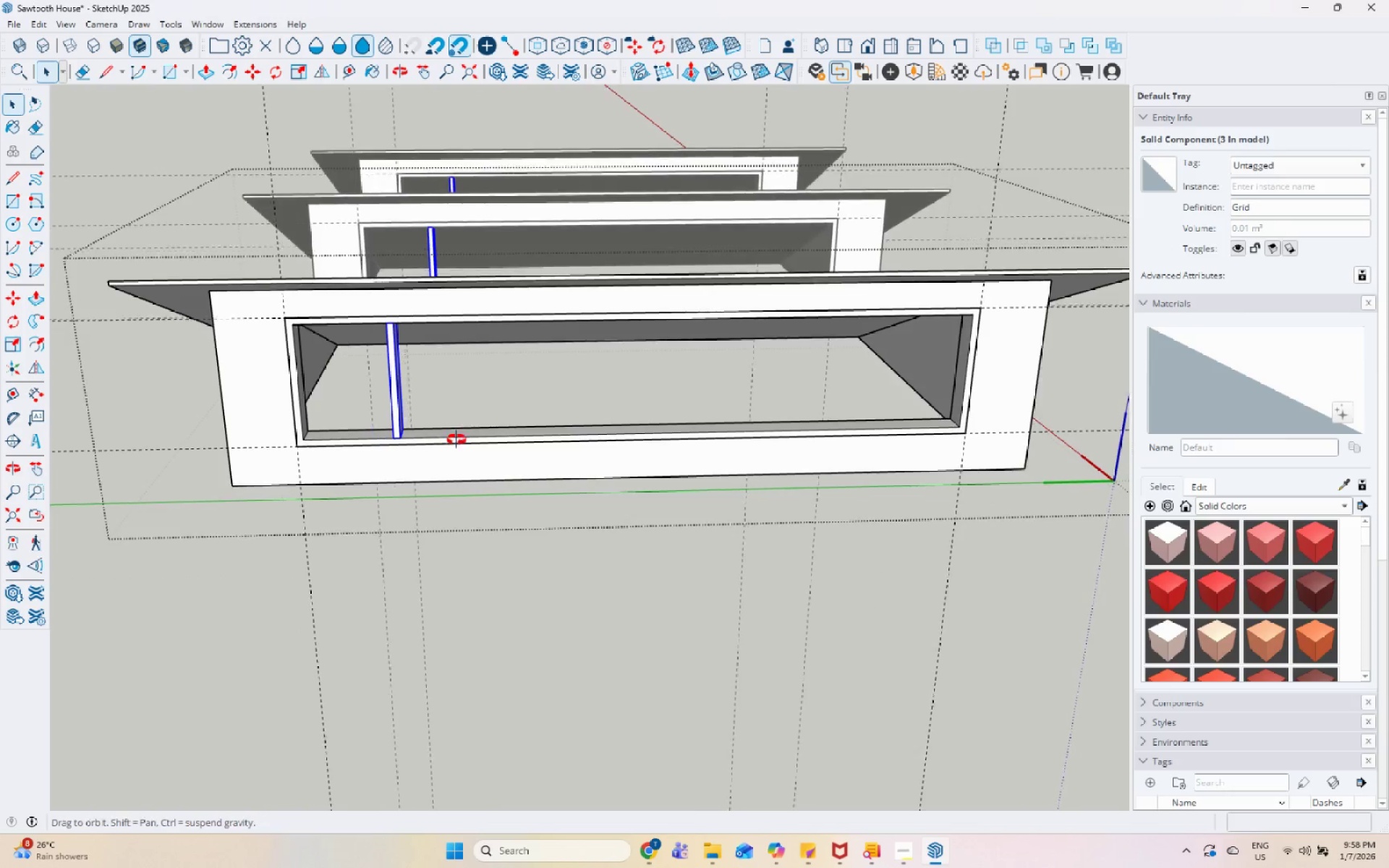 
scroll: coordinate [403, 404], scroll_direction: up, amount: 4.0
 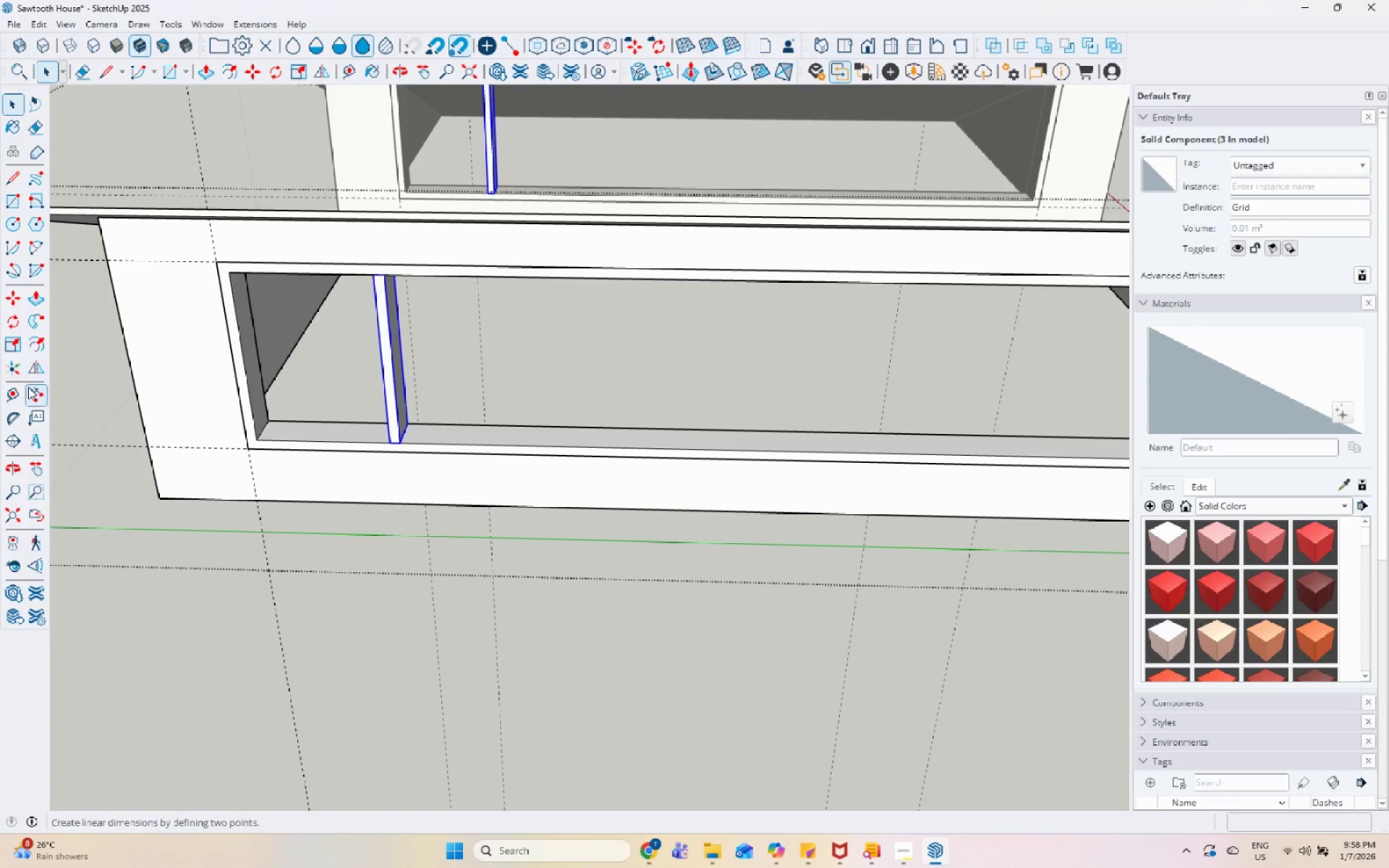 
left_click_drag(start_coordinate=[14, 396], to_coordinate=[19, 396])
 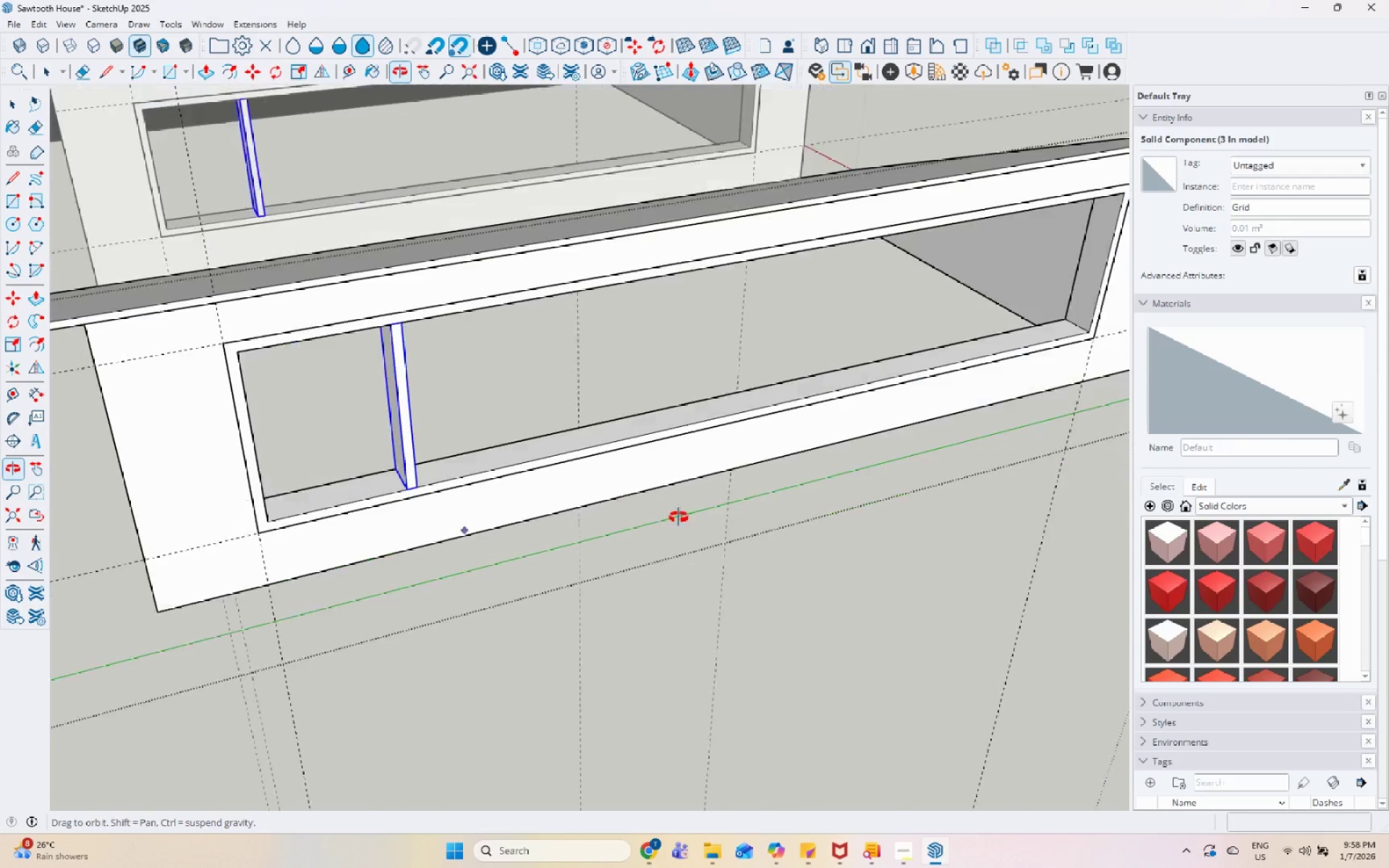 
scroll: coordinate [337, 483], scroll_direction: up, amount: 11.0
 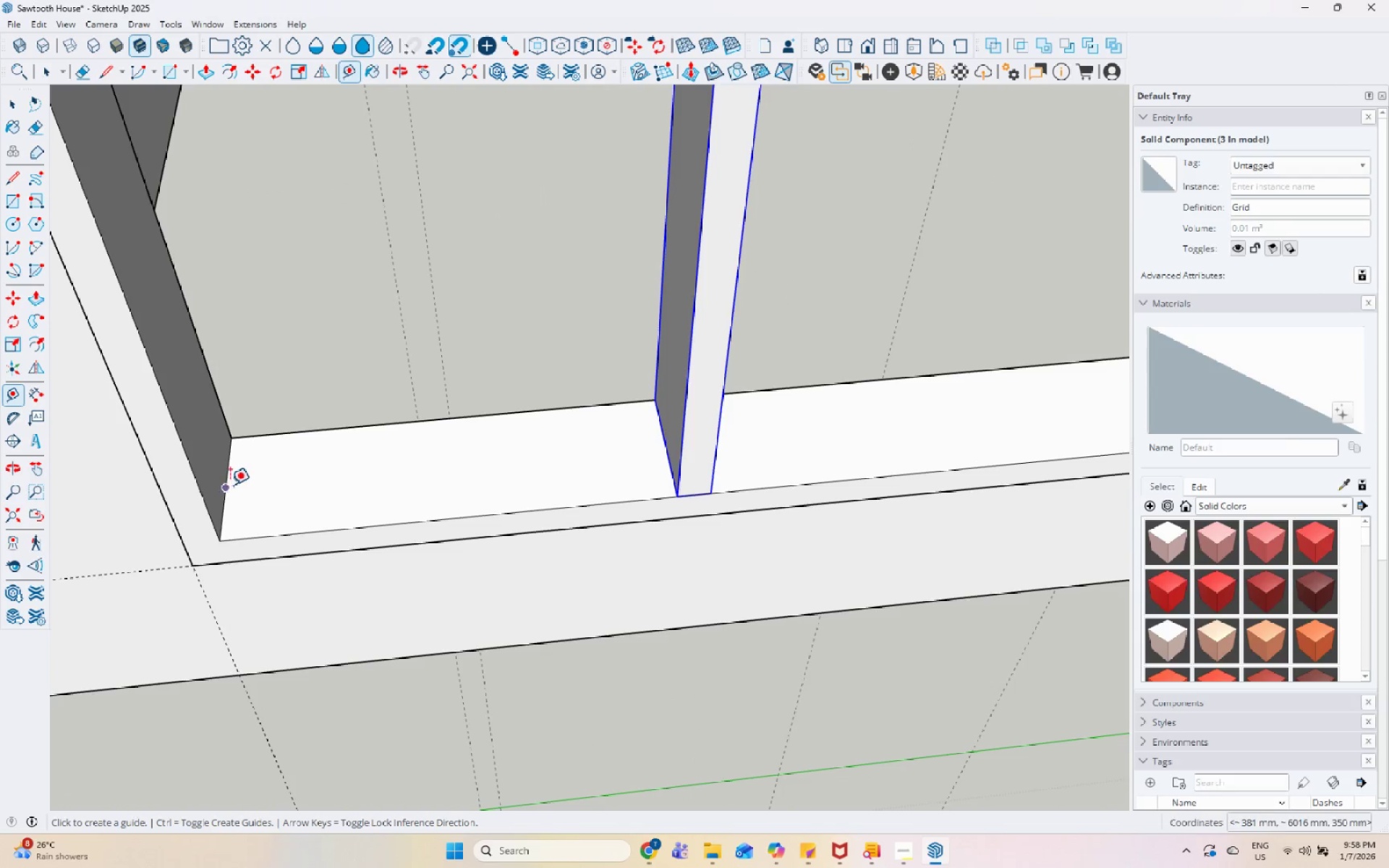 
left_click([225, 485])
 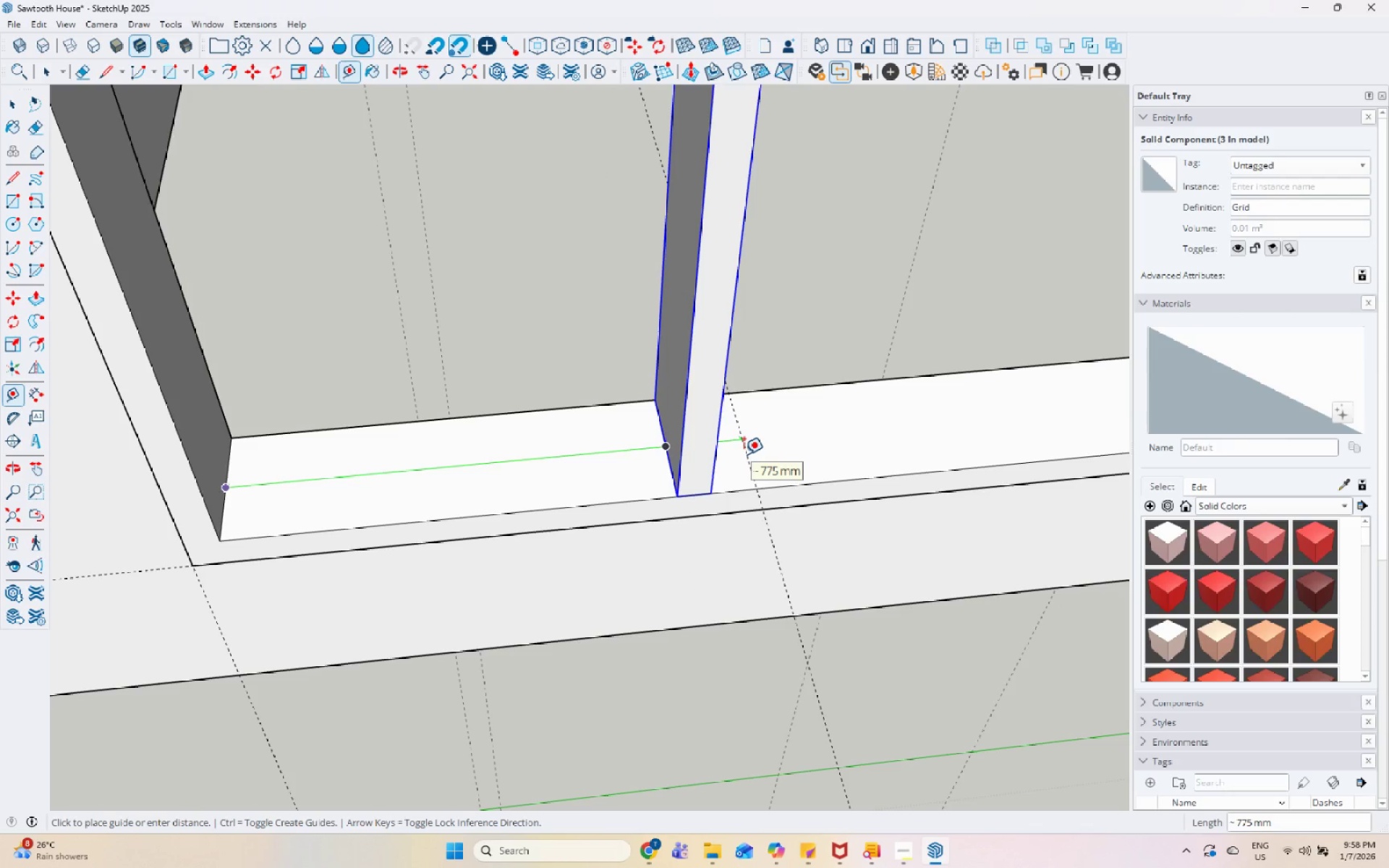 
key(Numpad7)
 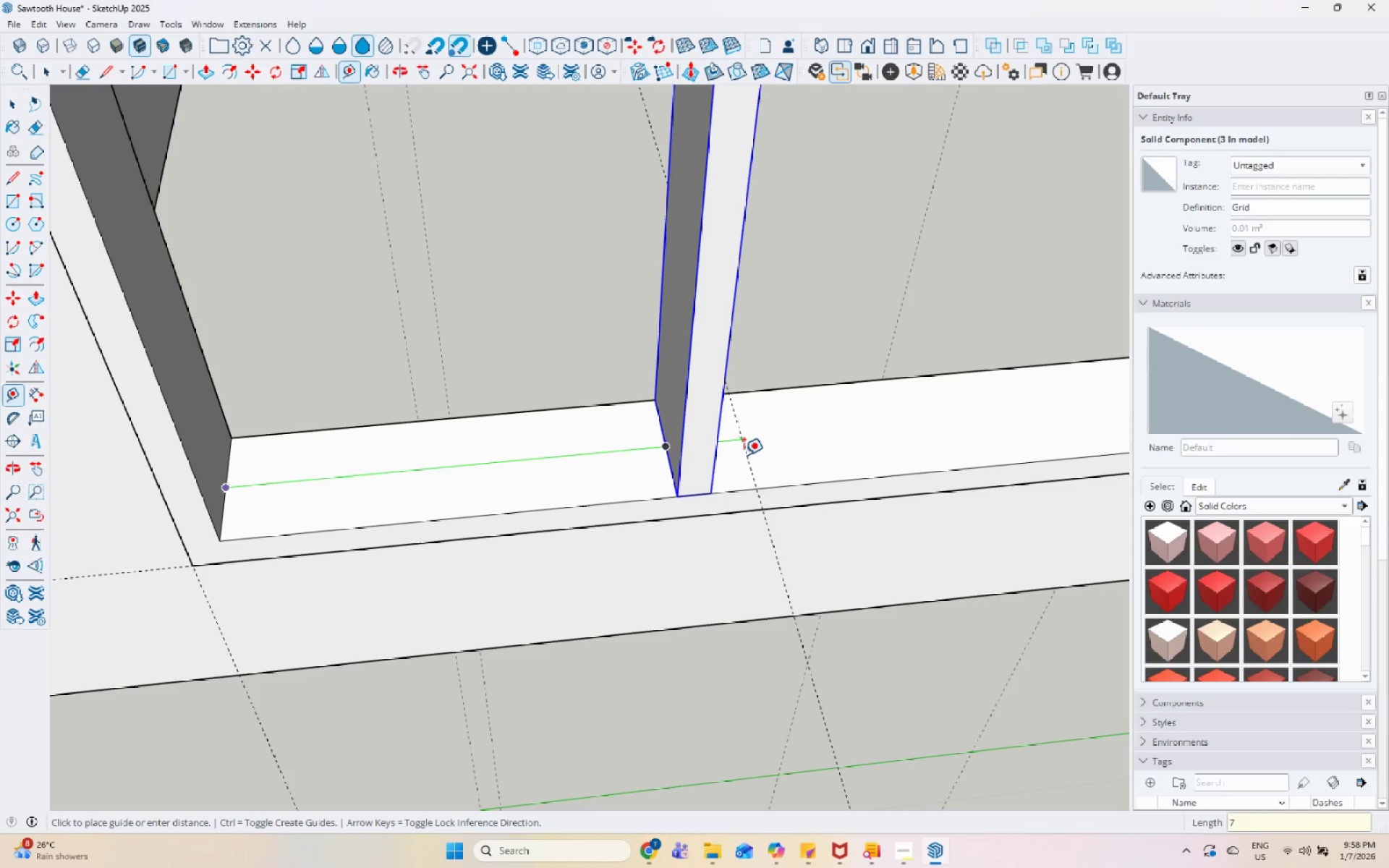 
key(Numpad0)
 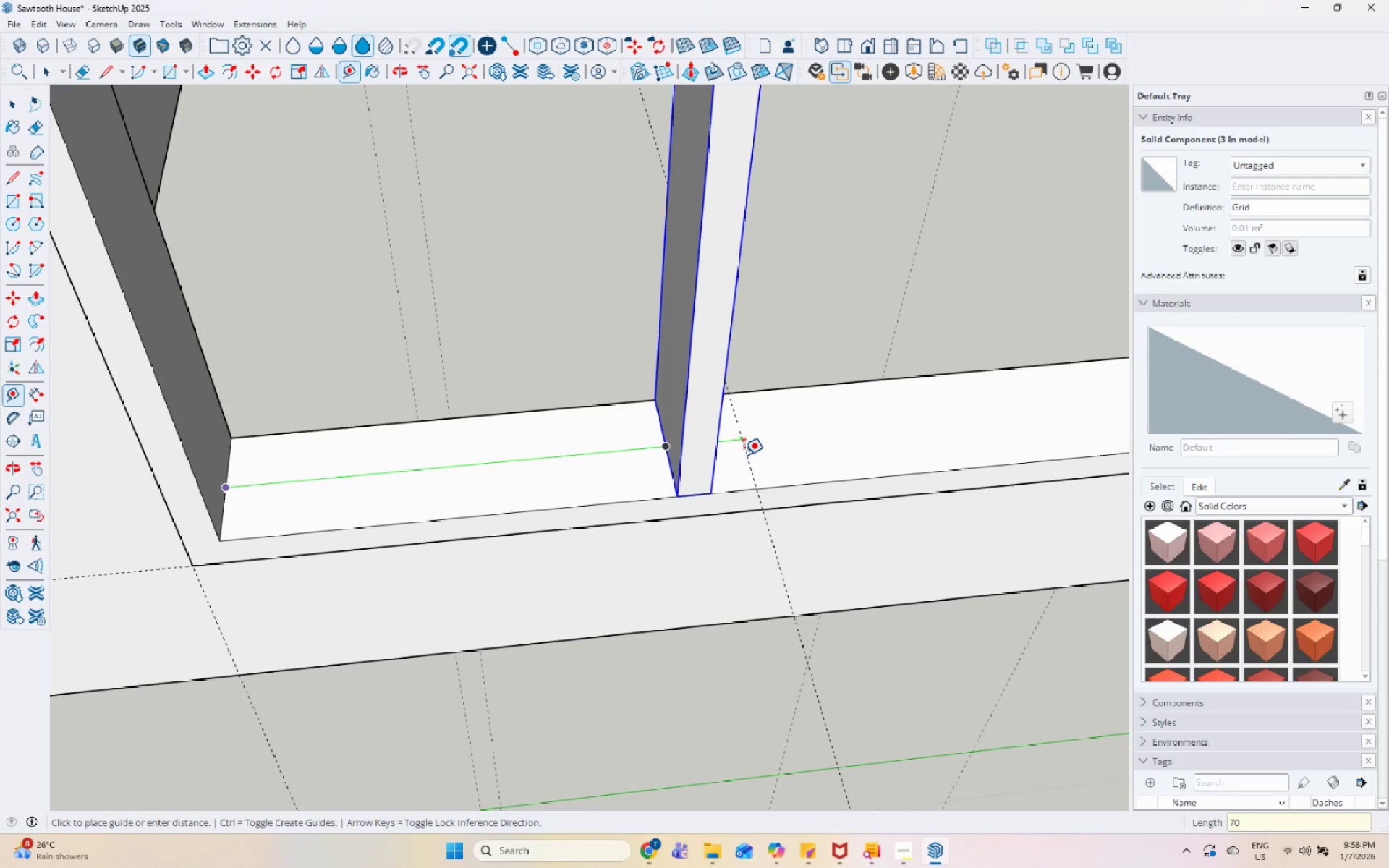 
key(Numpad0)
 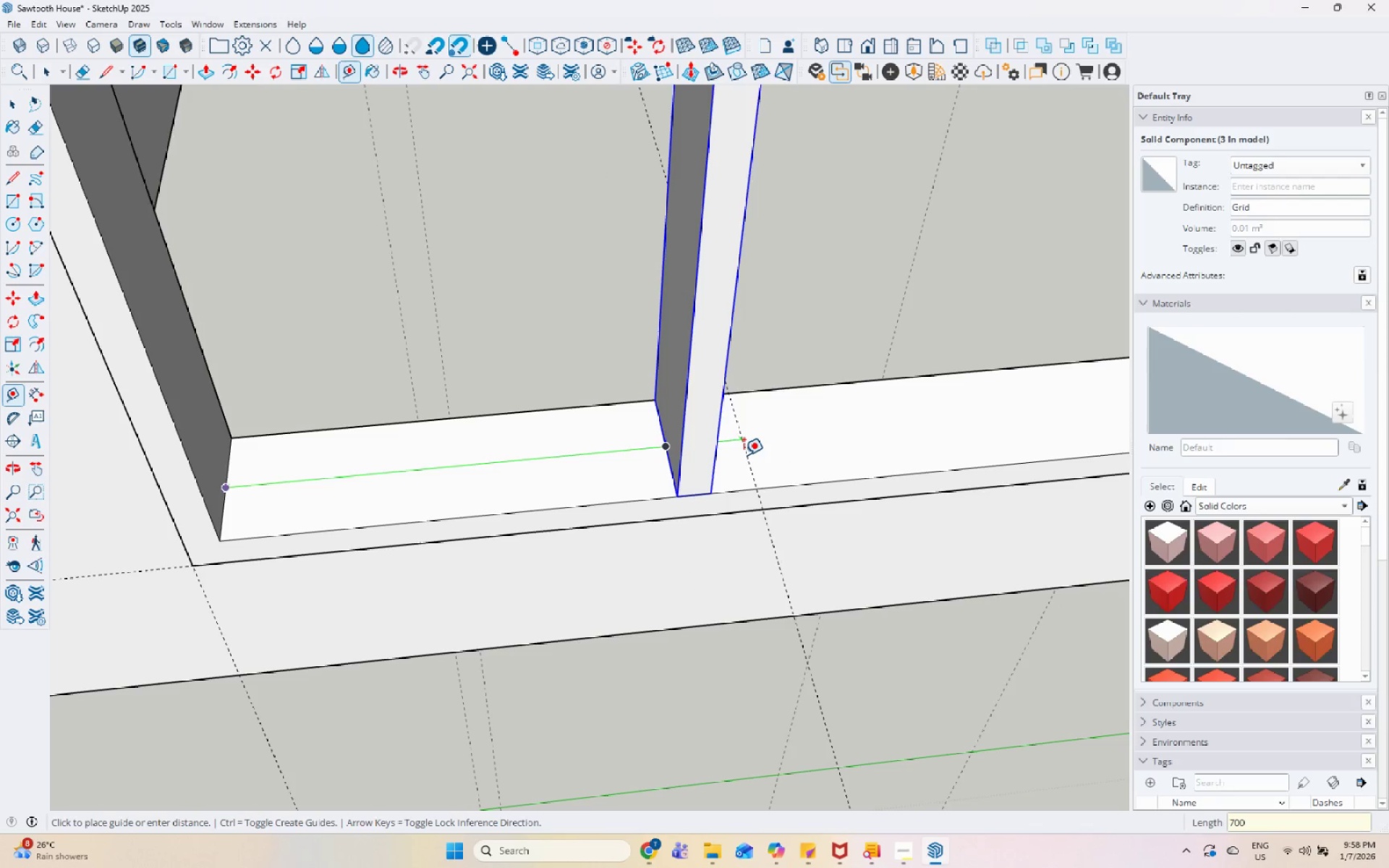 
key(Enter)
 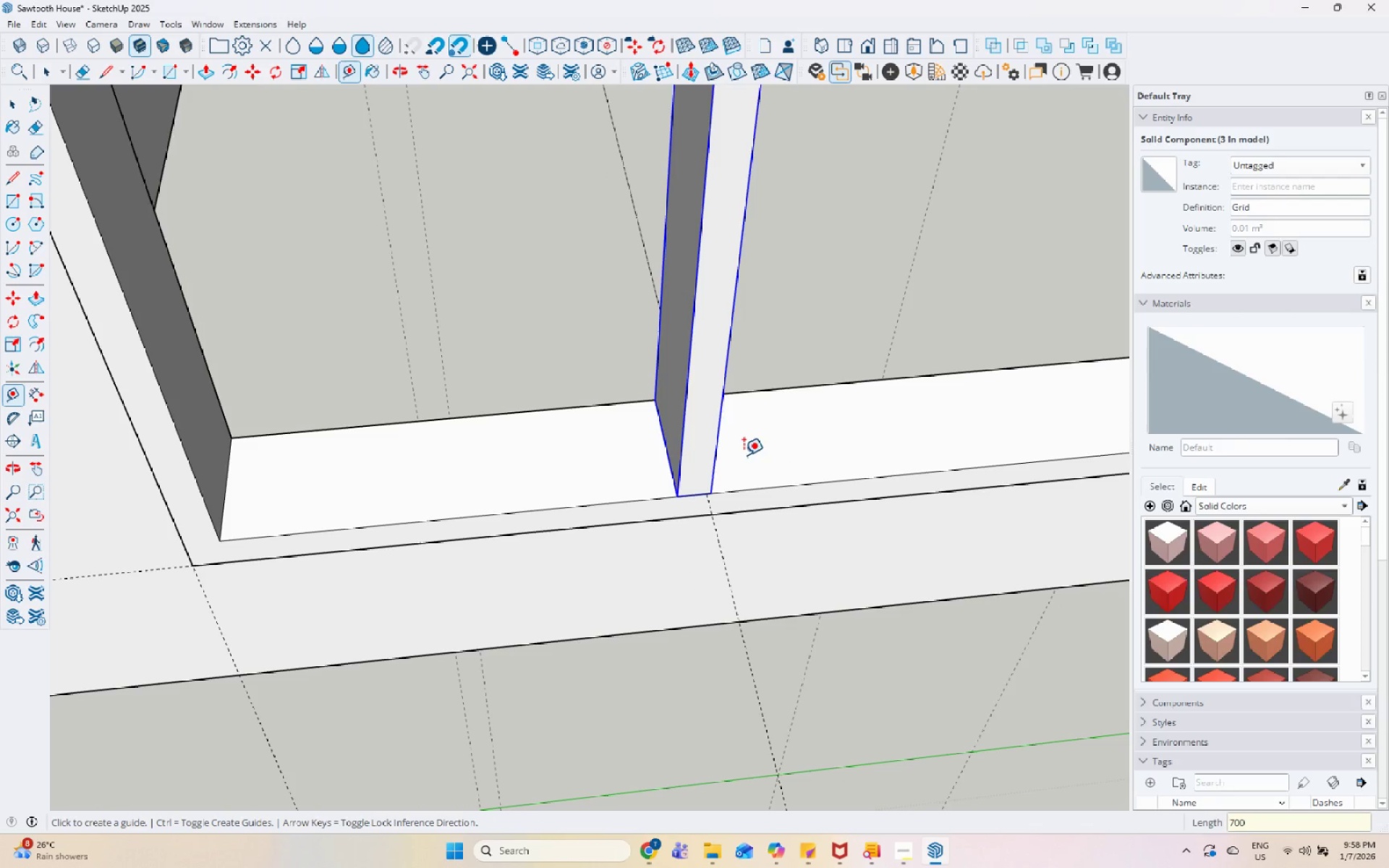 
key(Space)
 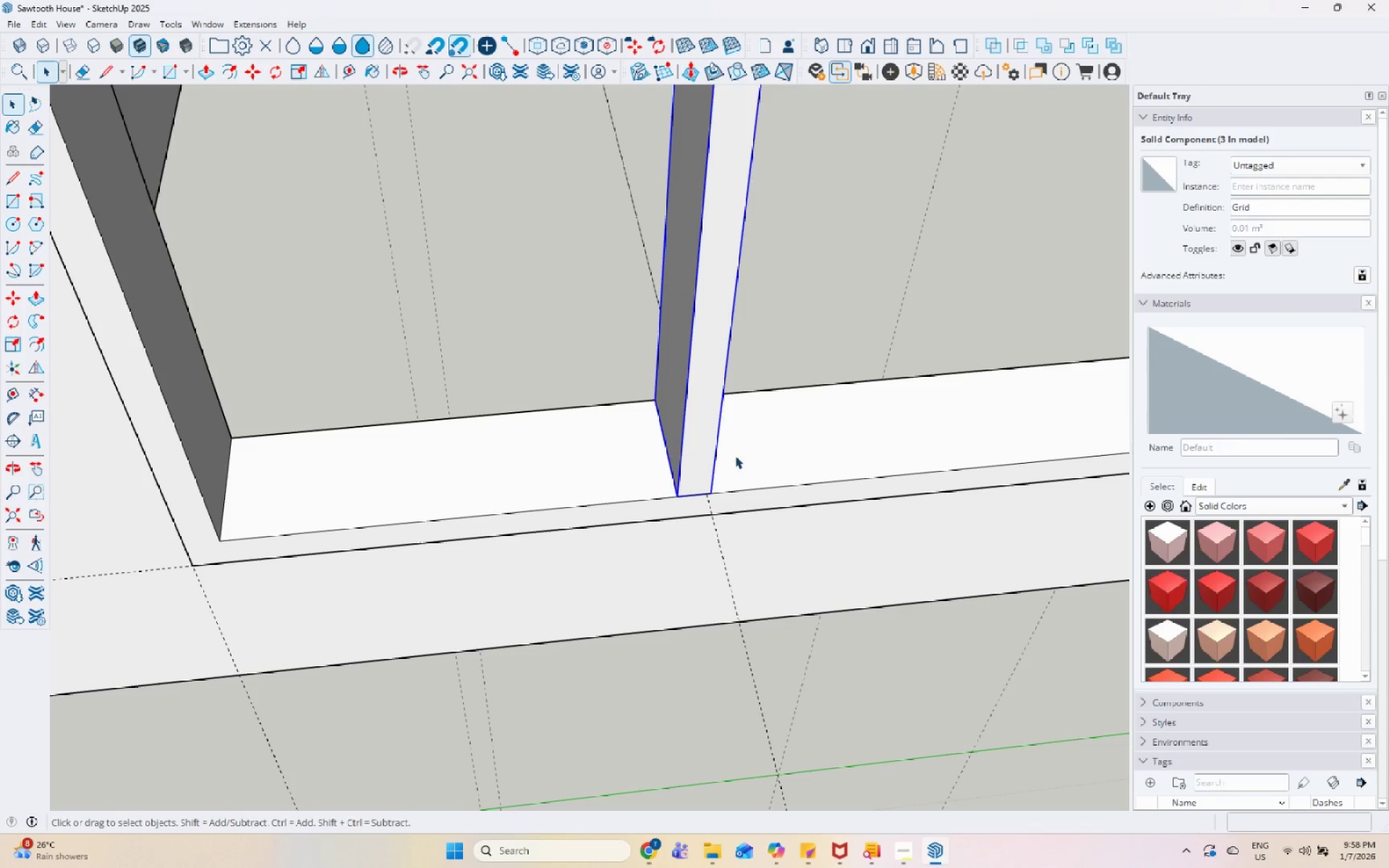 
left_click([706, 454])
 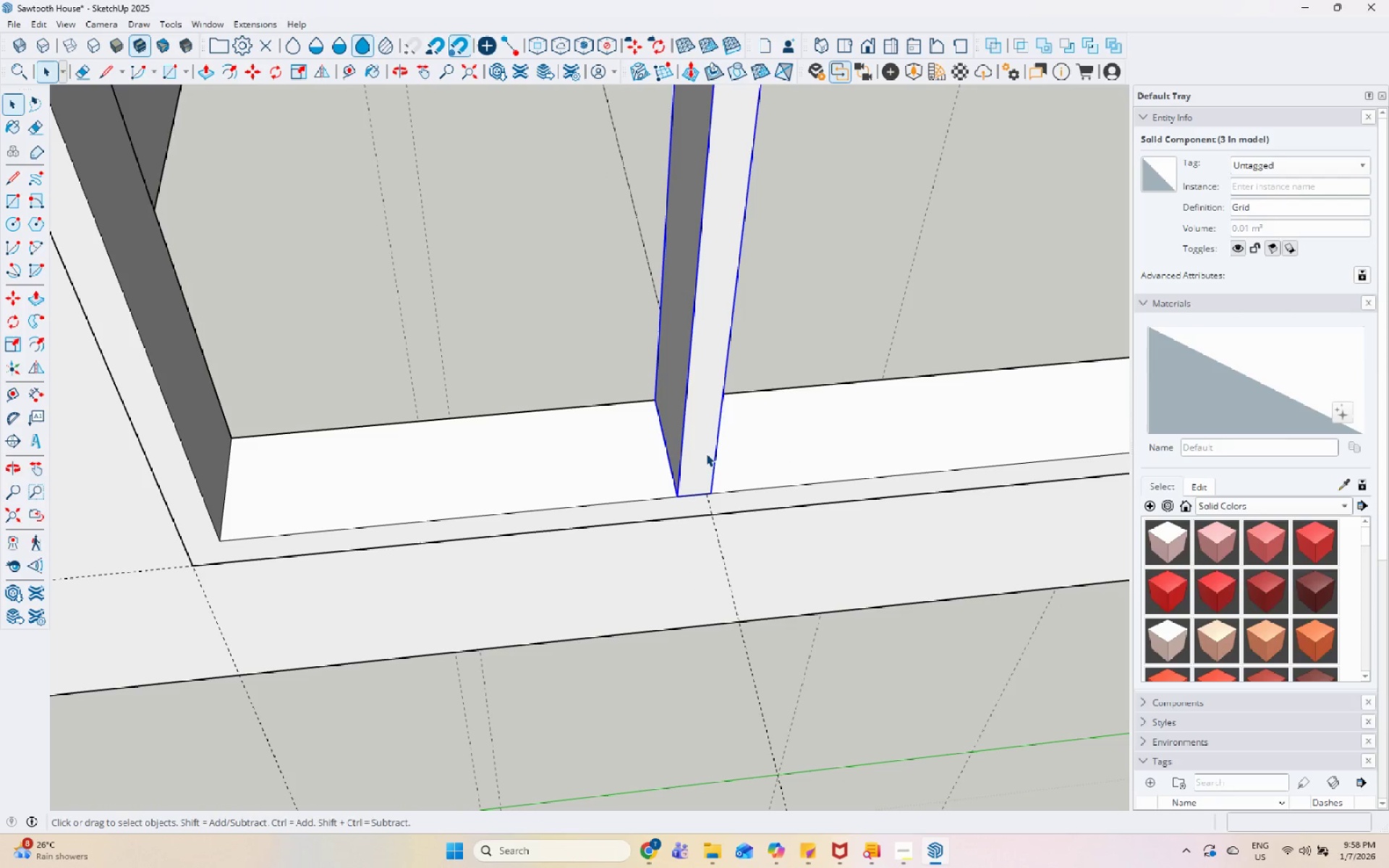 
key(M)
 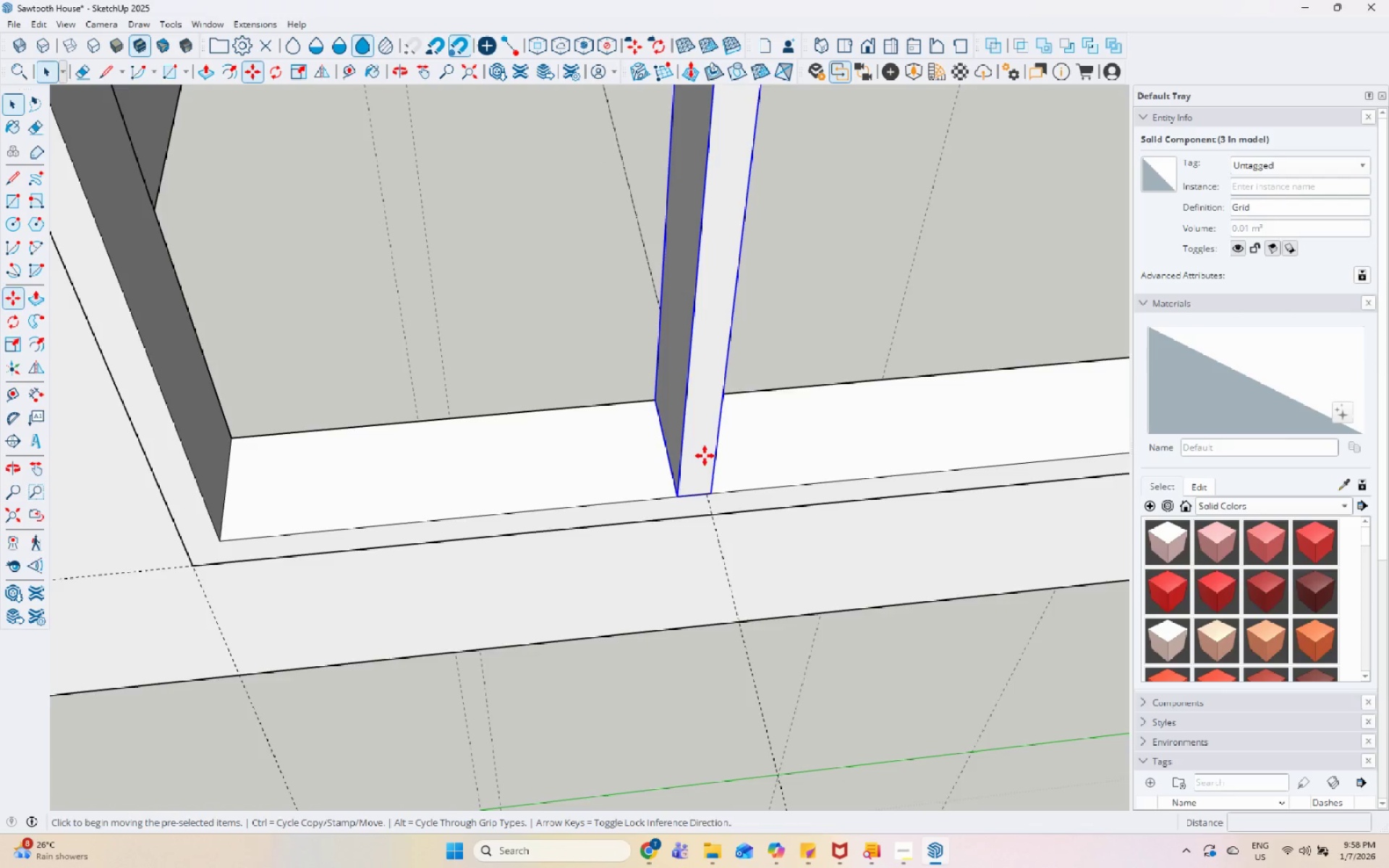 
scroll: coordinate [691, 476], scroll_direction: up, amount: 6.0
 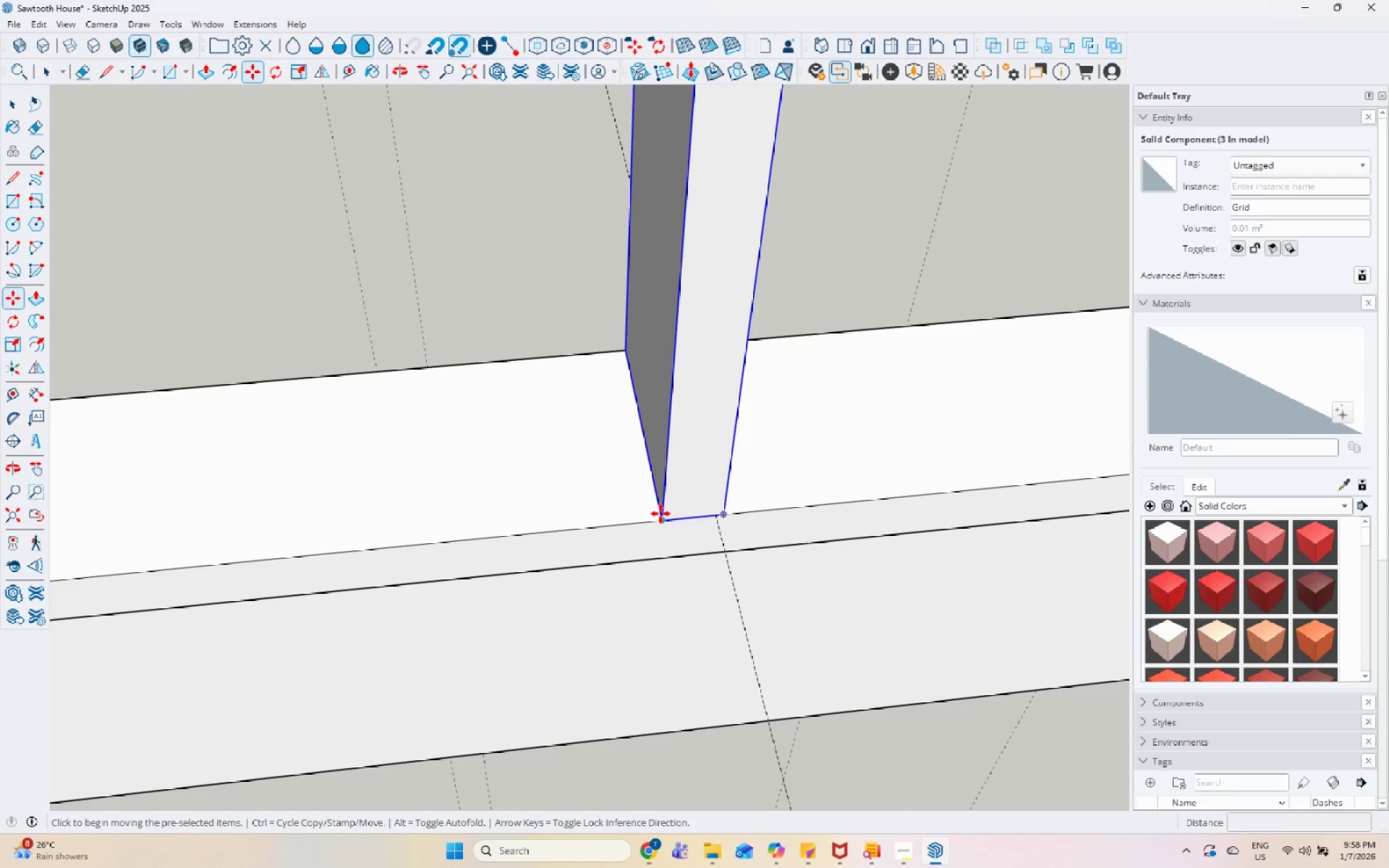 
left_click([660, 516])
 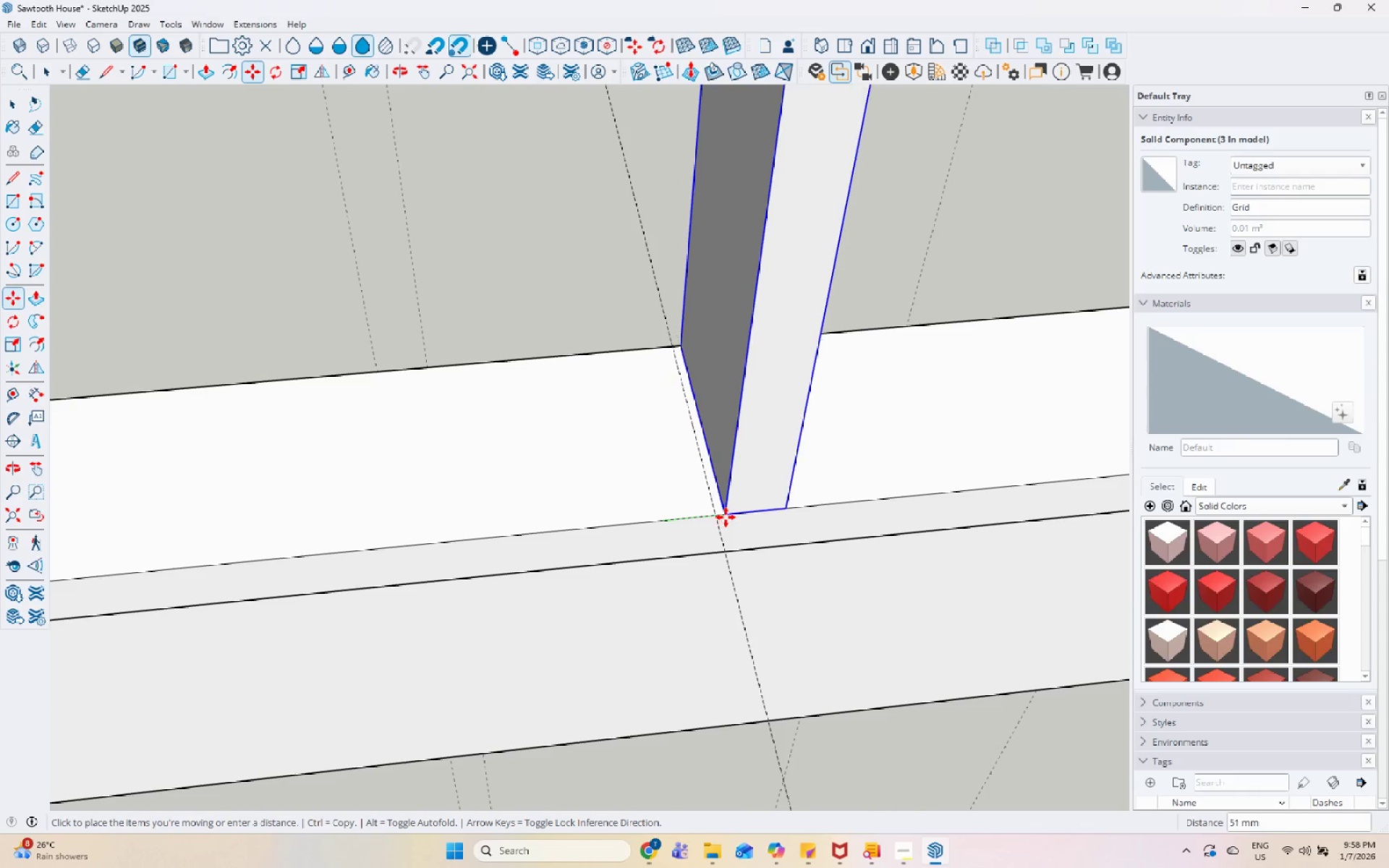 
left_click([715, 518])
 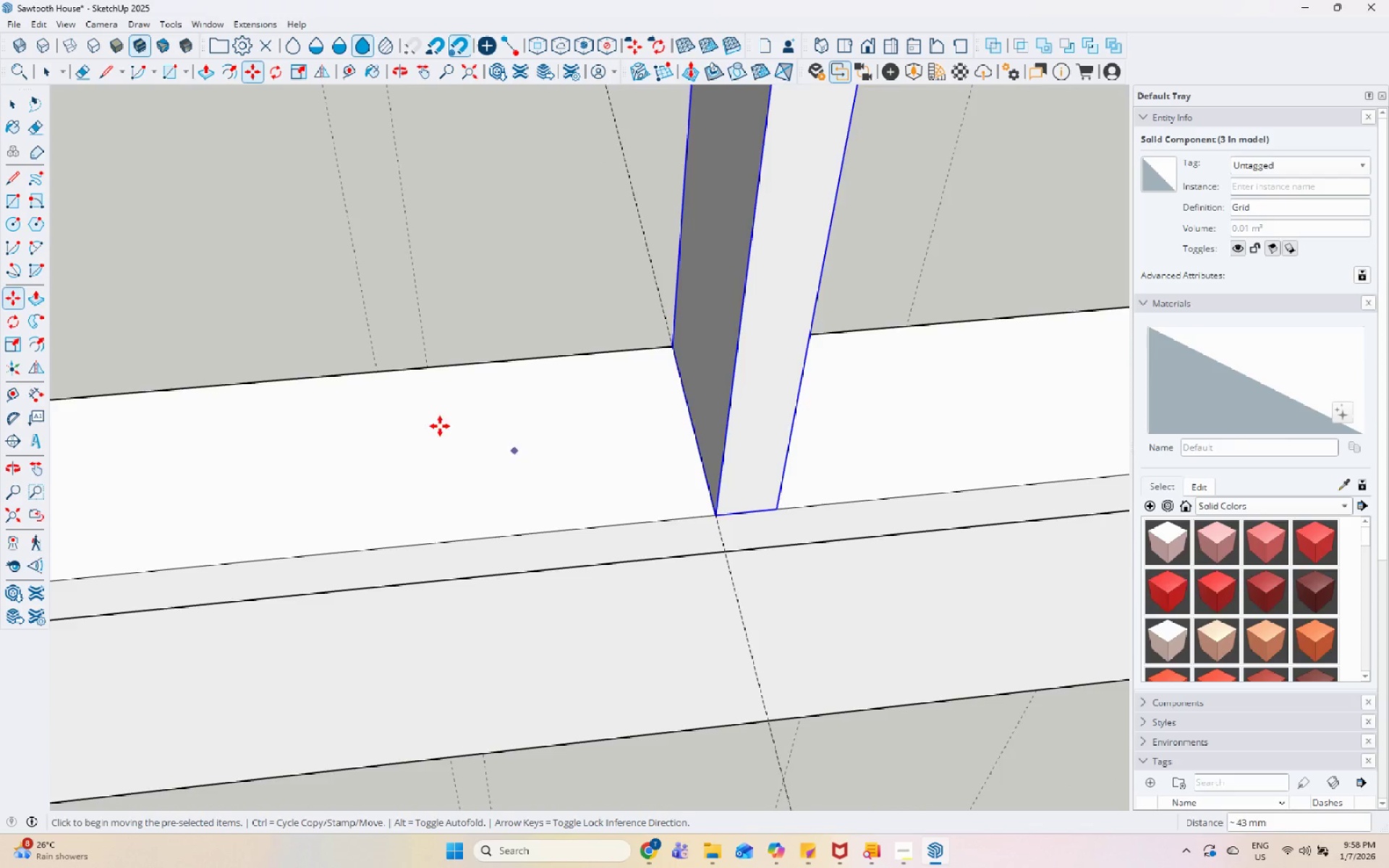 
scroll: coordinate [399, 513], scroll_direction: down, amount: 23.0
 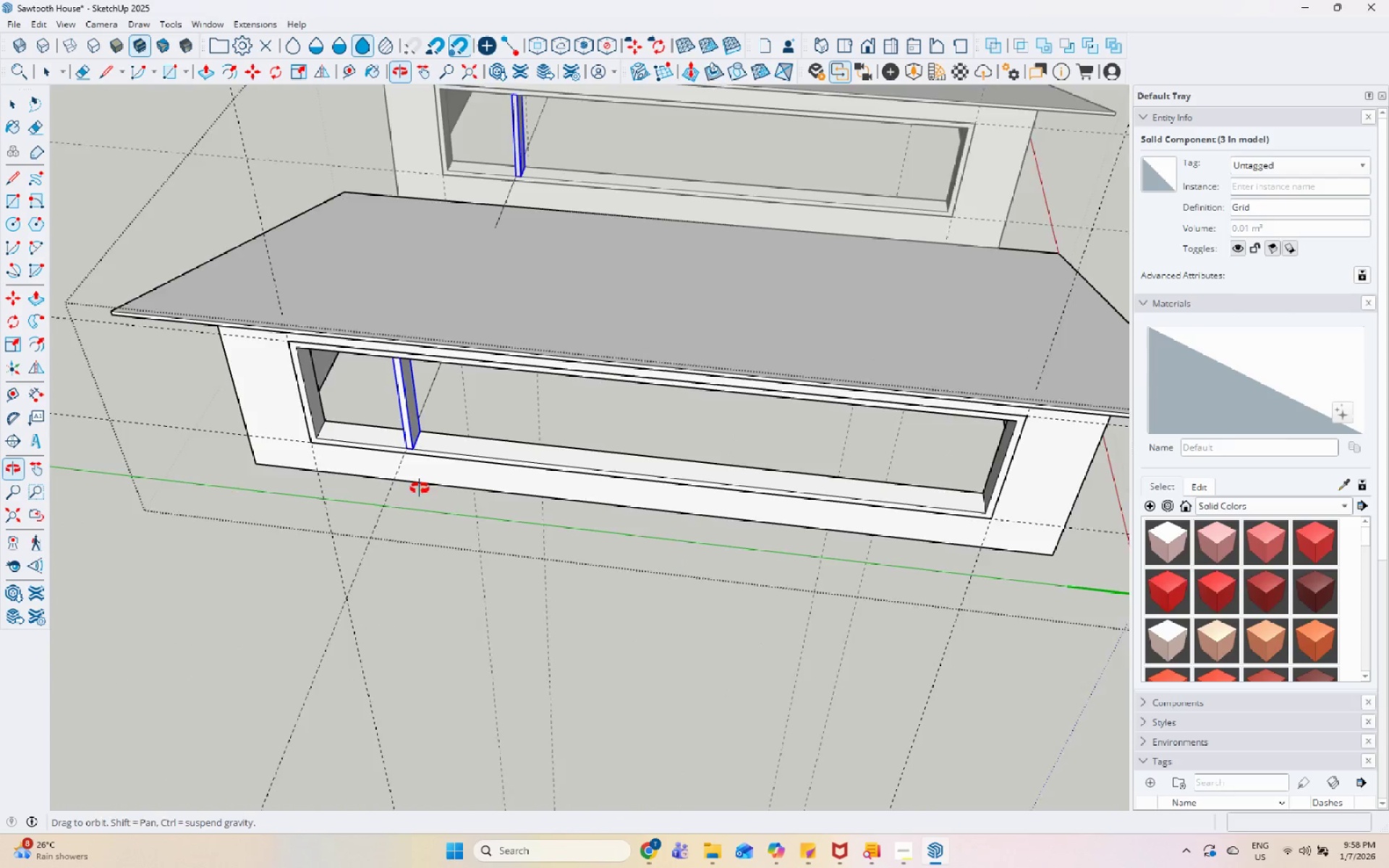 
key(Space)
 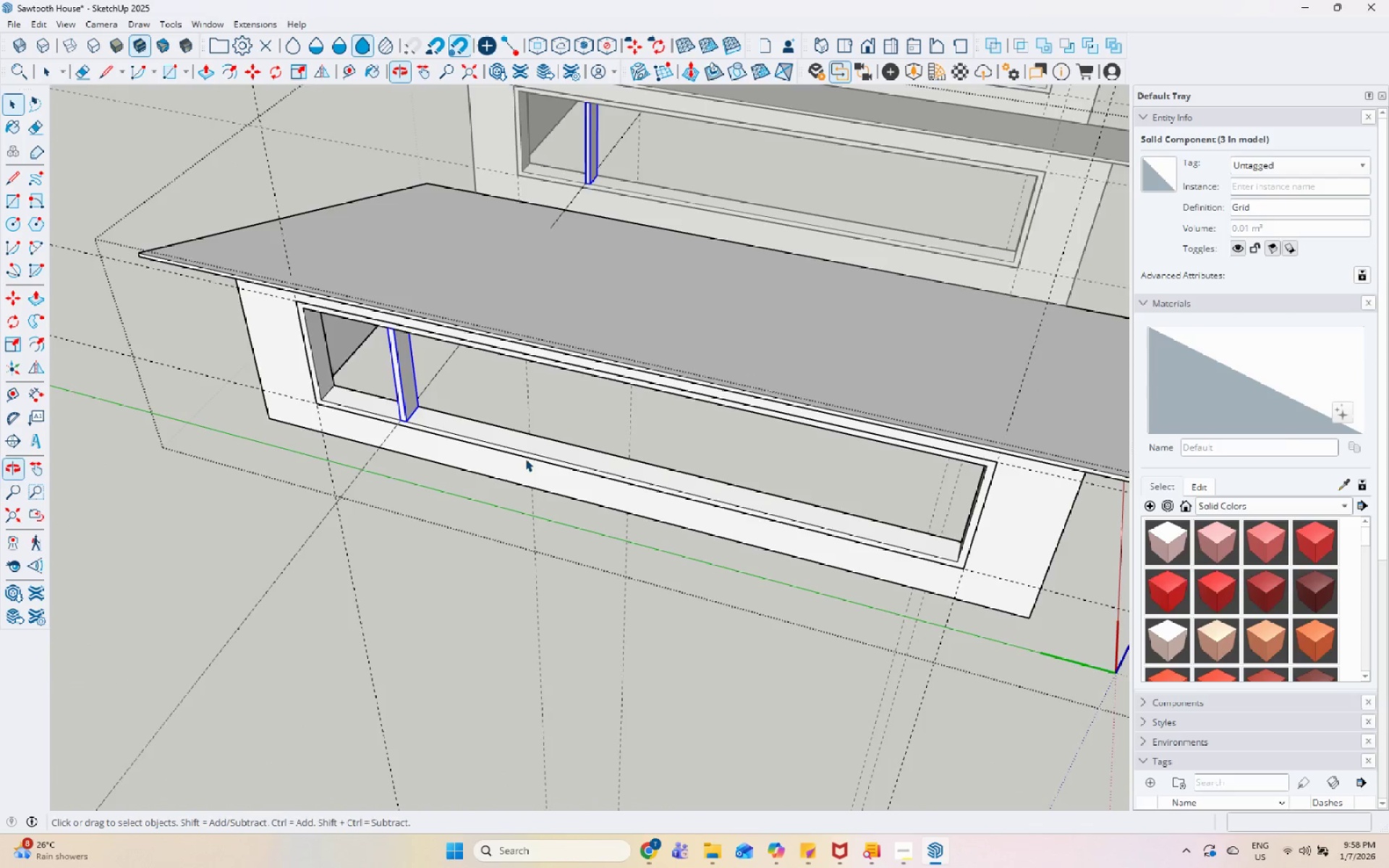 
scroll: coordinate [527, 447], scroll_direction: down, amount: 8.0
 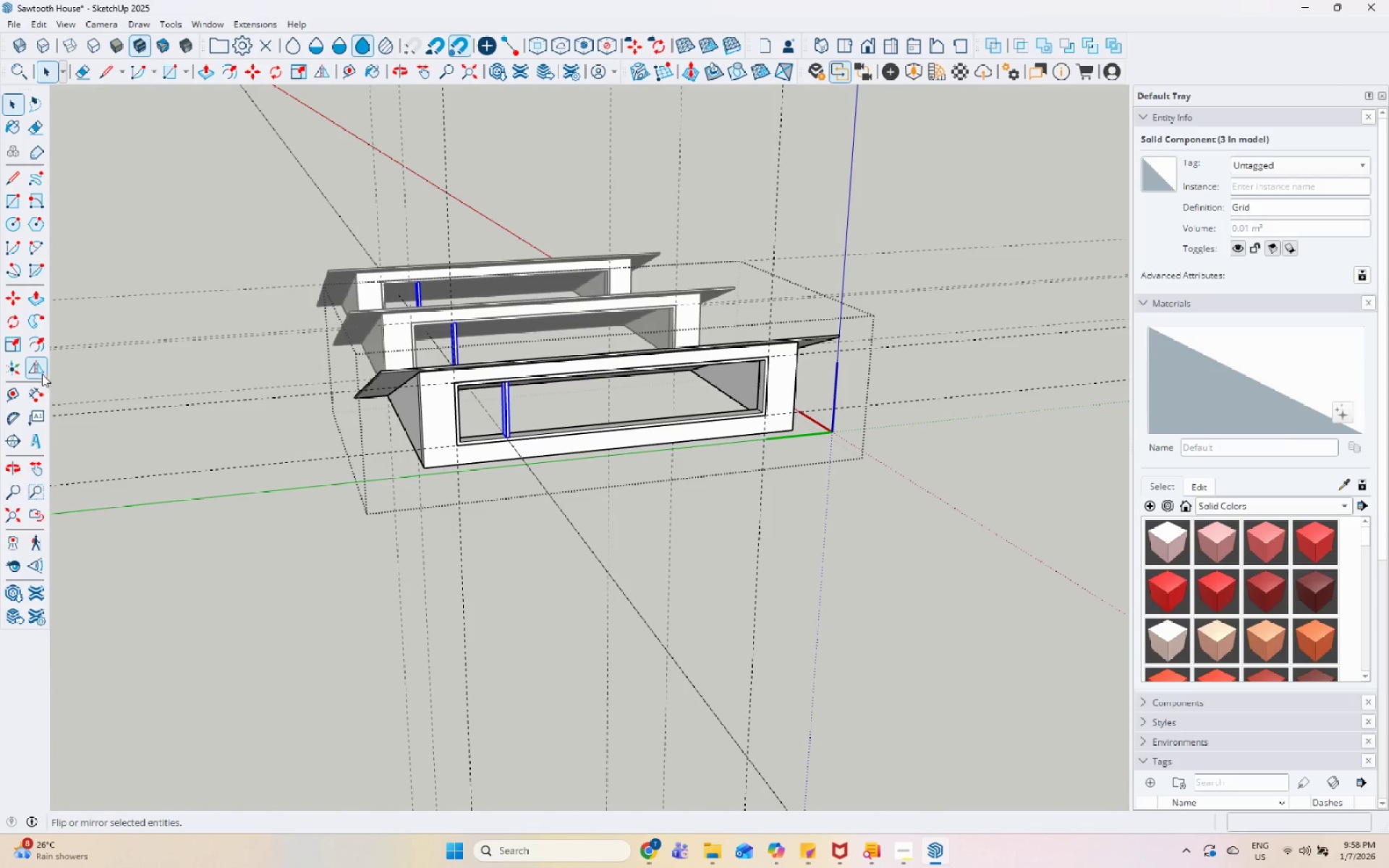 
left_click_drag(start_coordinate=[14, 401], to_coordinate=[22, 401])
 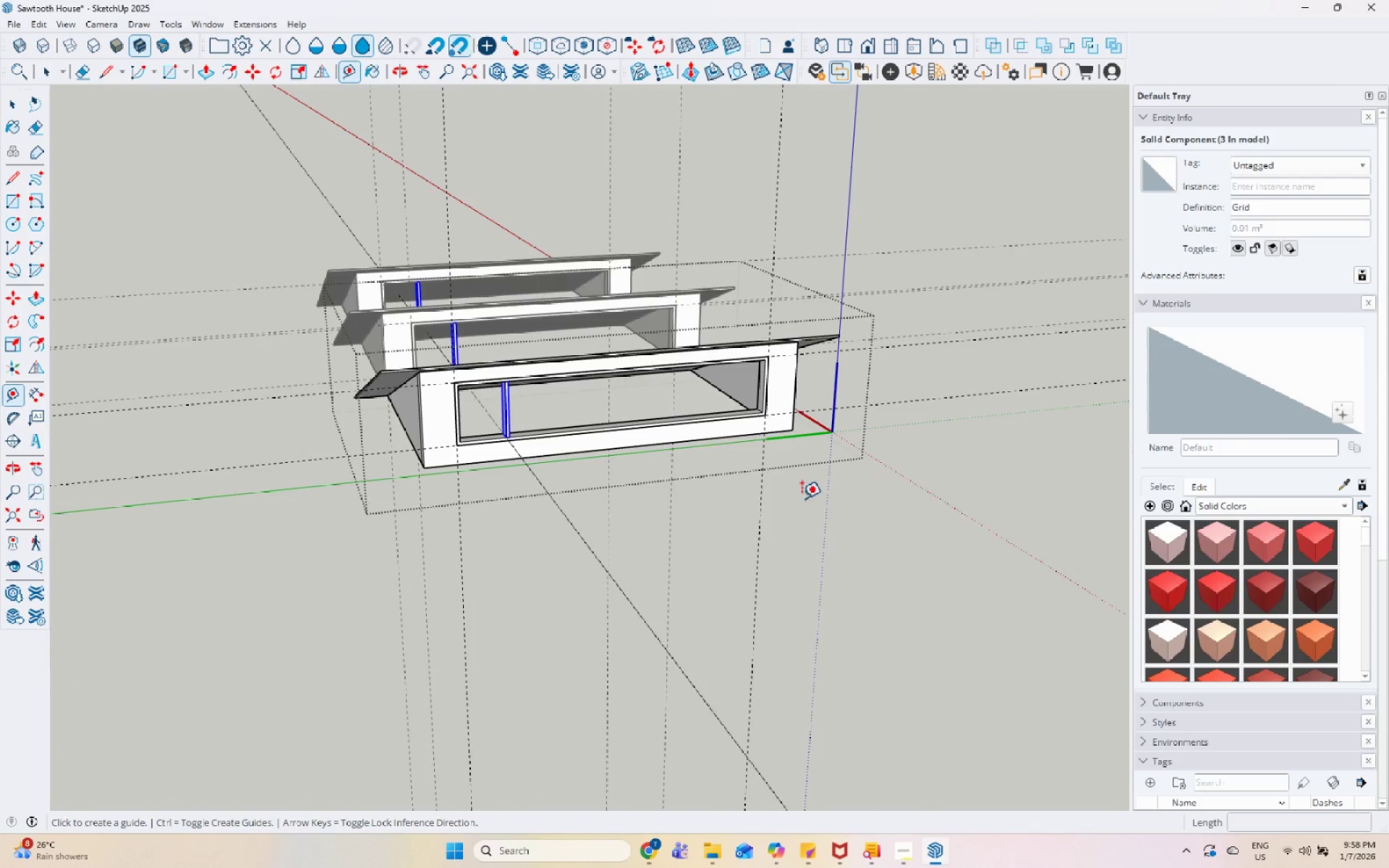 
scroll: coordinate [692, 282], scroll_direction: up, amount: 21.0
 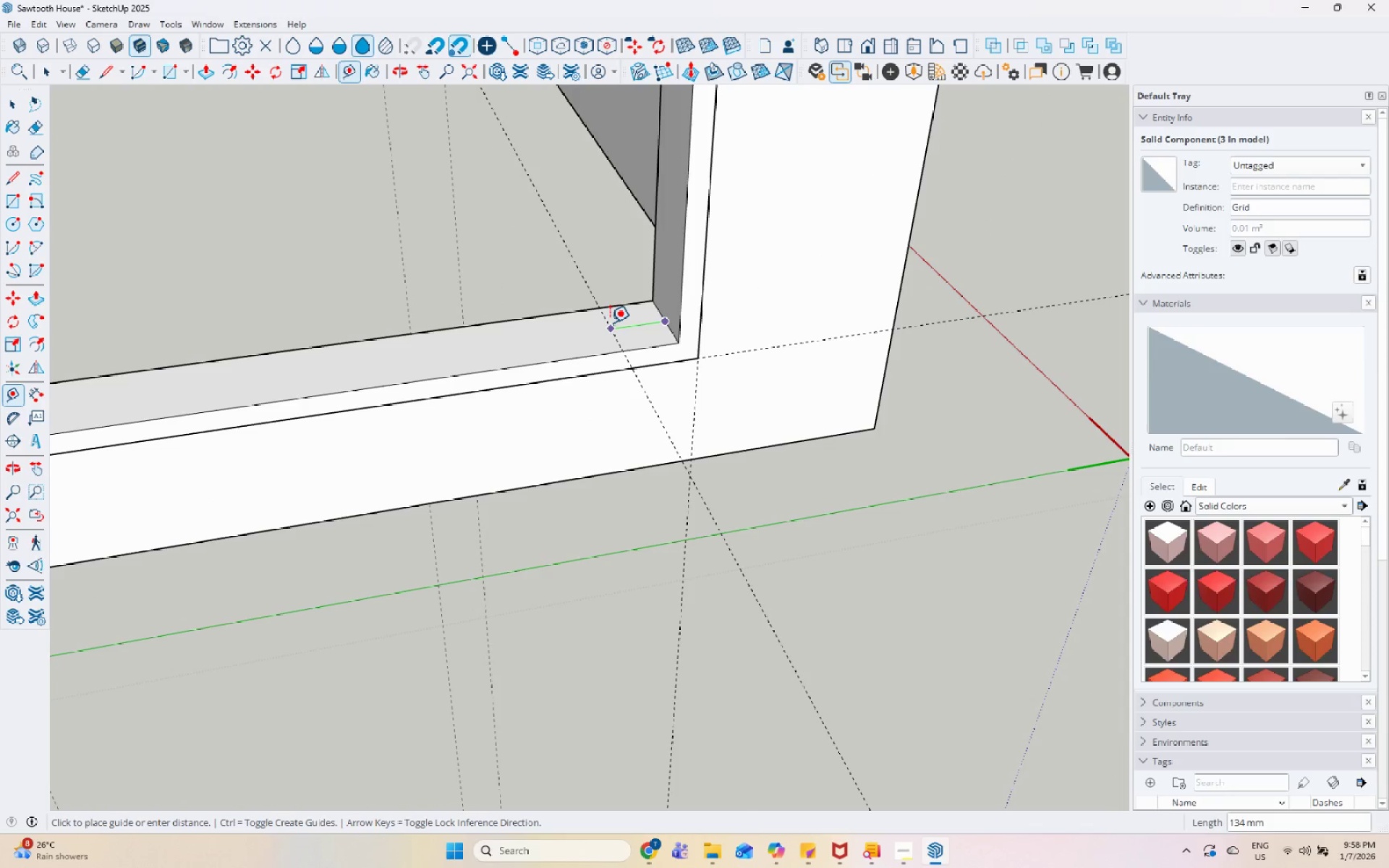 
key(Numpad7)
 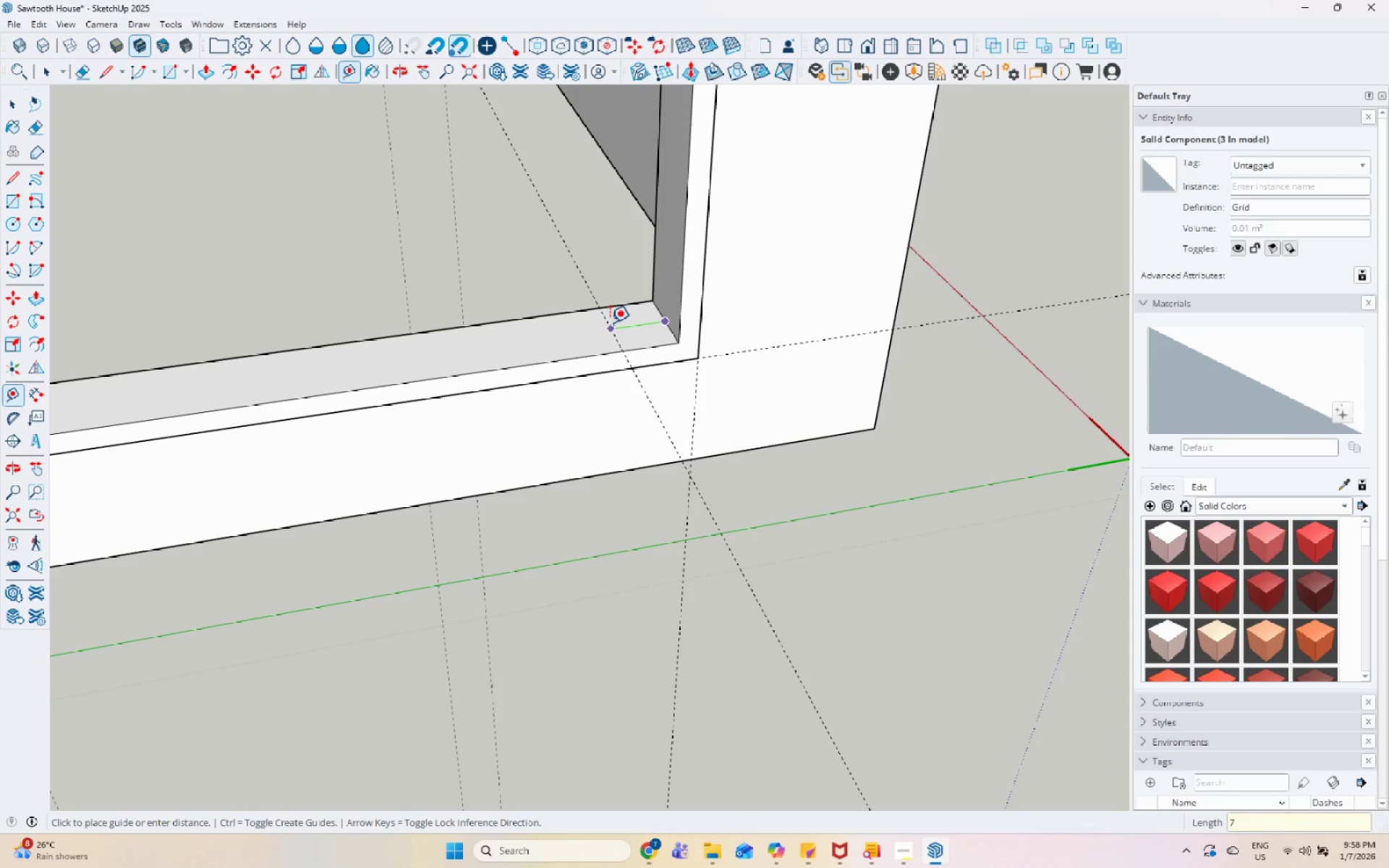 
key(Numpad0)
 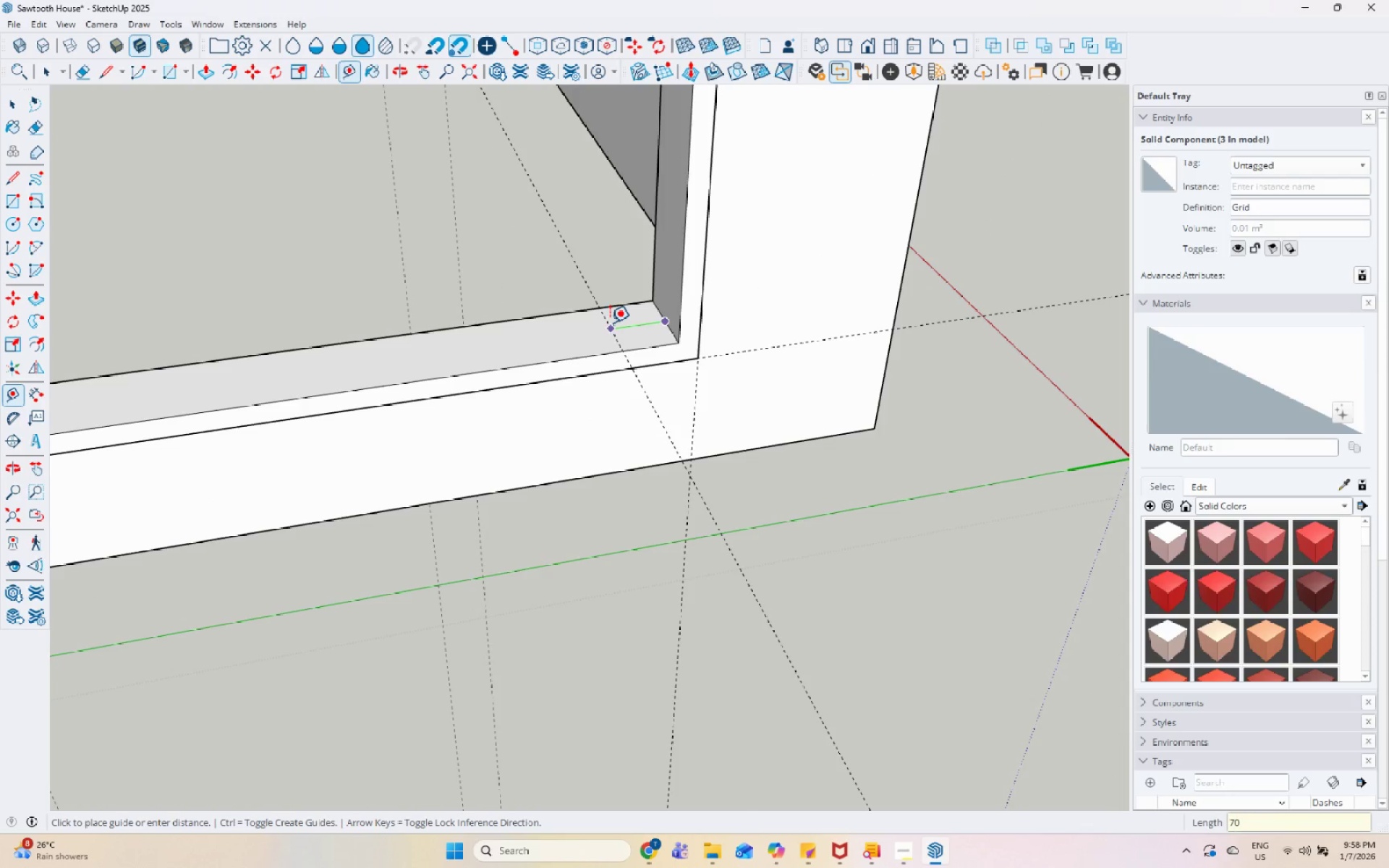 
key(Numpad0)
 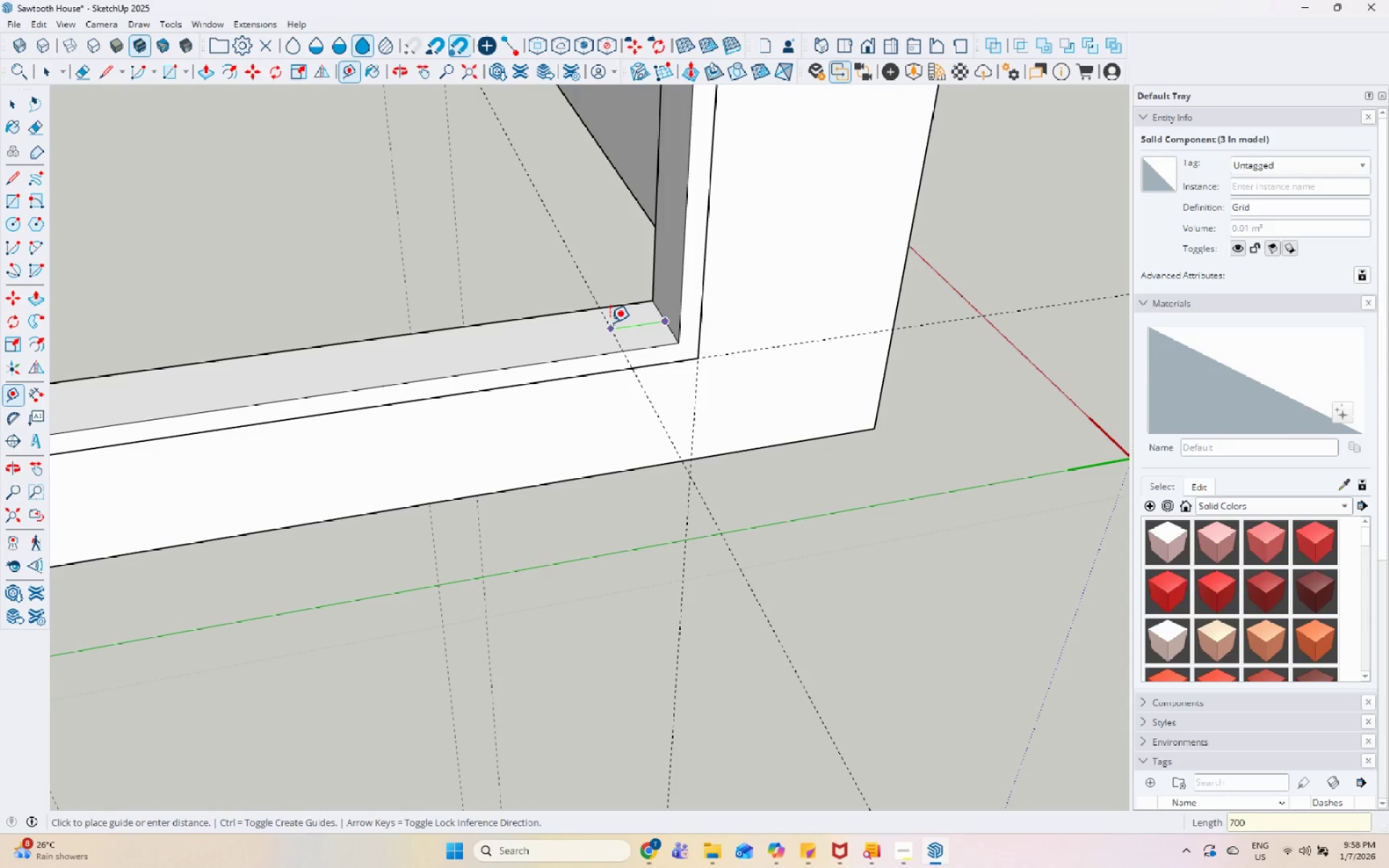 
key(Enter)
 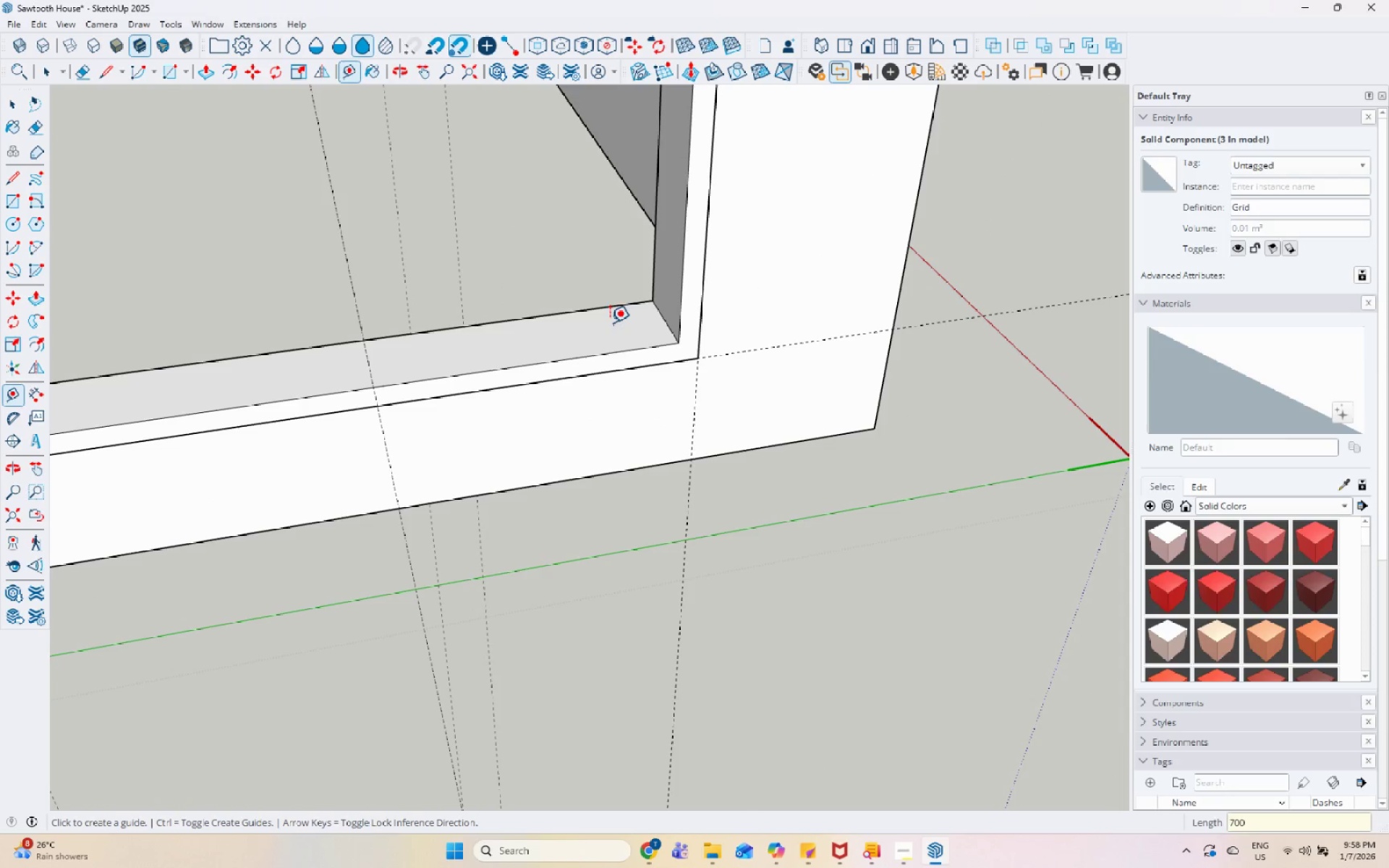 
key(Space)
 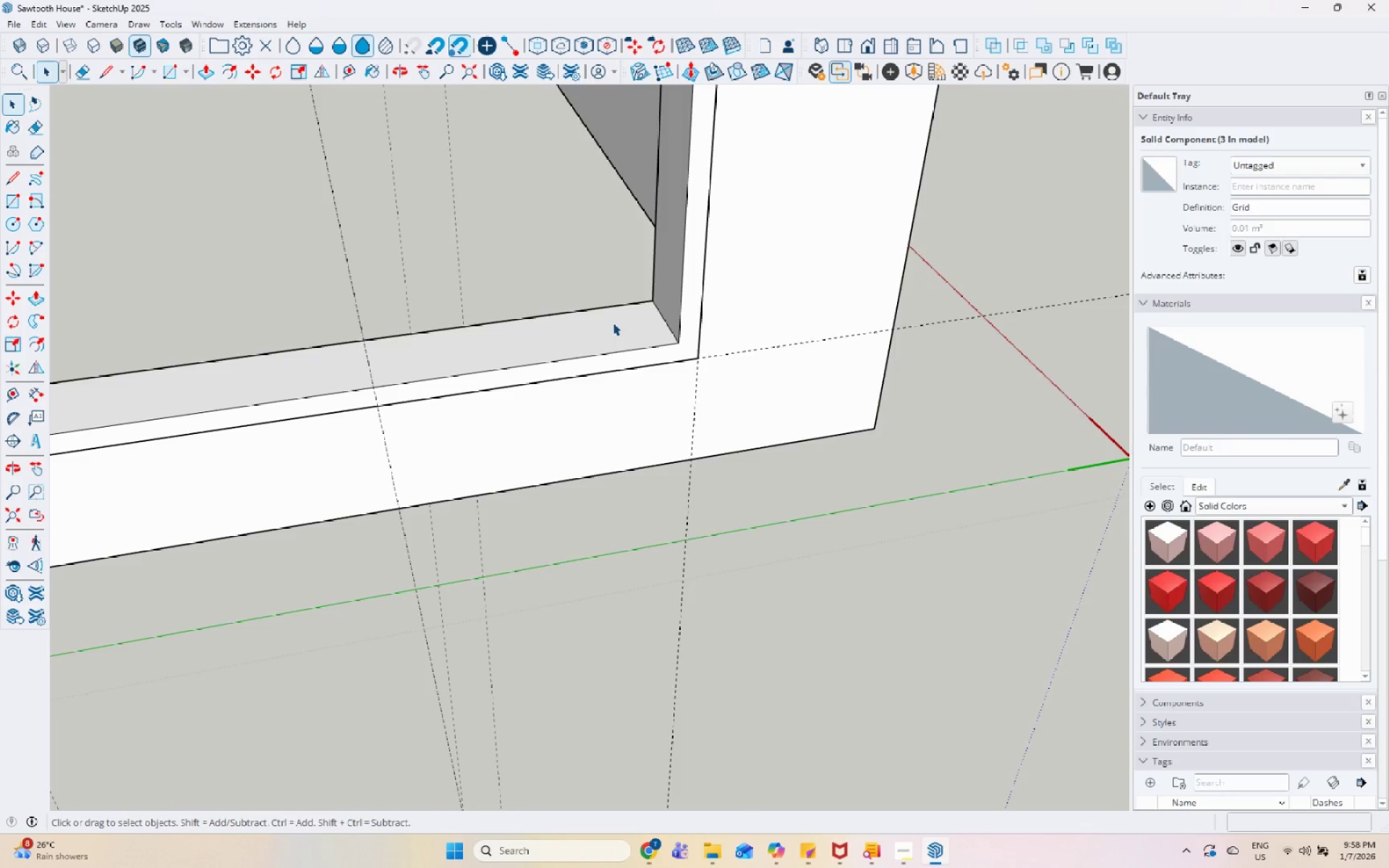 
scroll: coordinate [393, 372], scroll_direction: down, amount: 8.0
 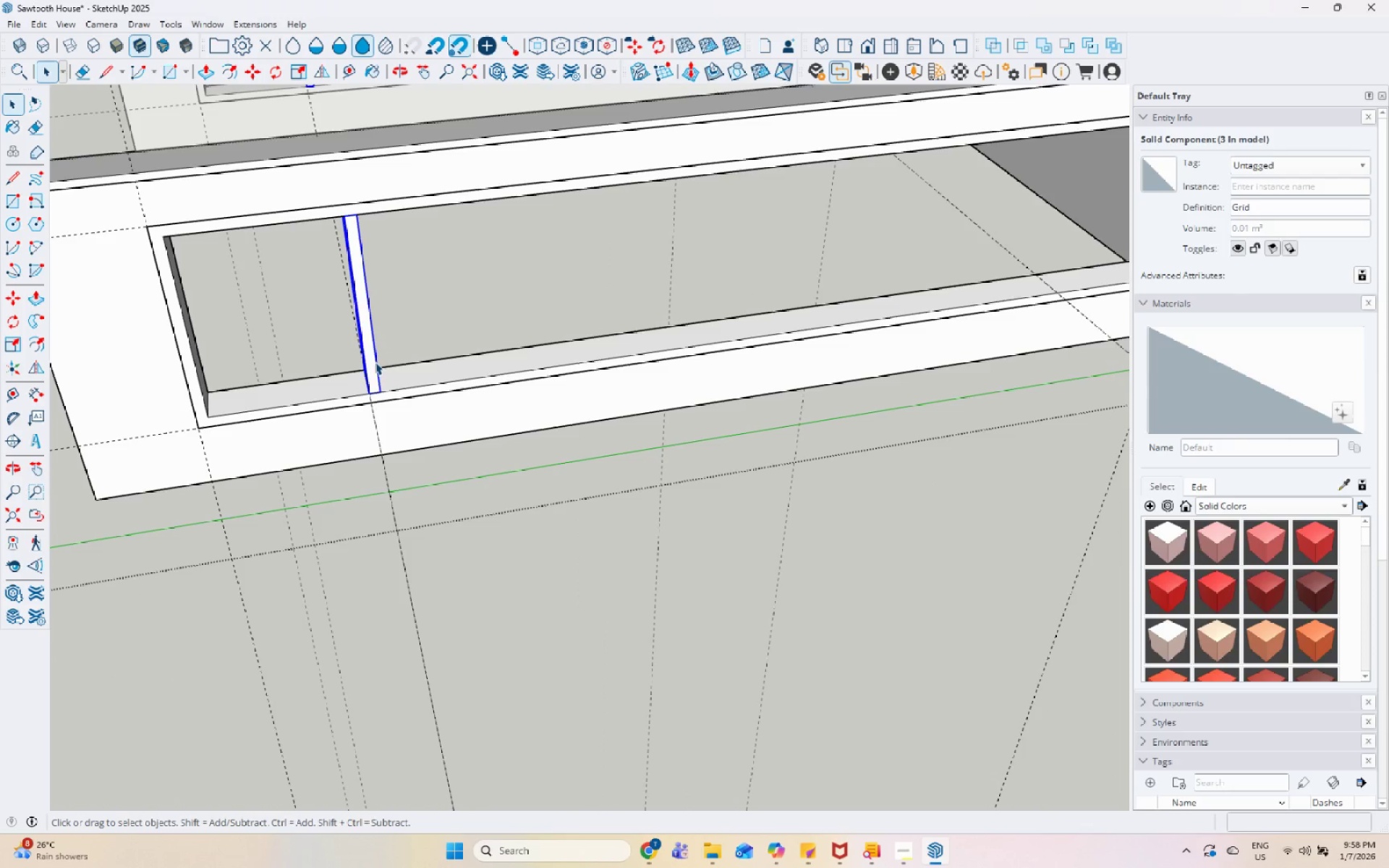 
key(M)
 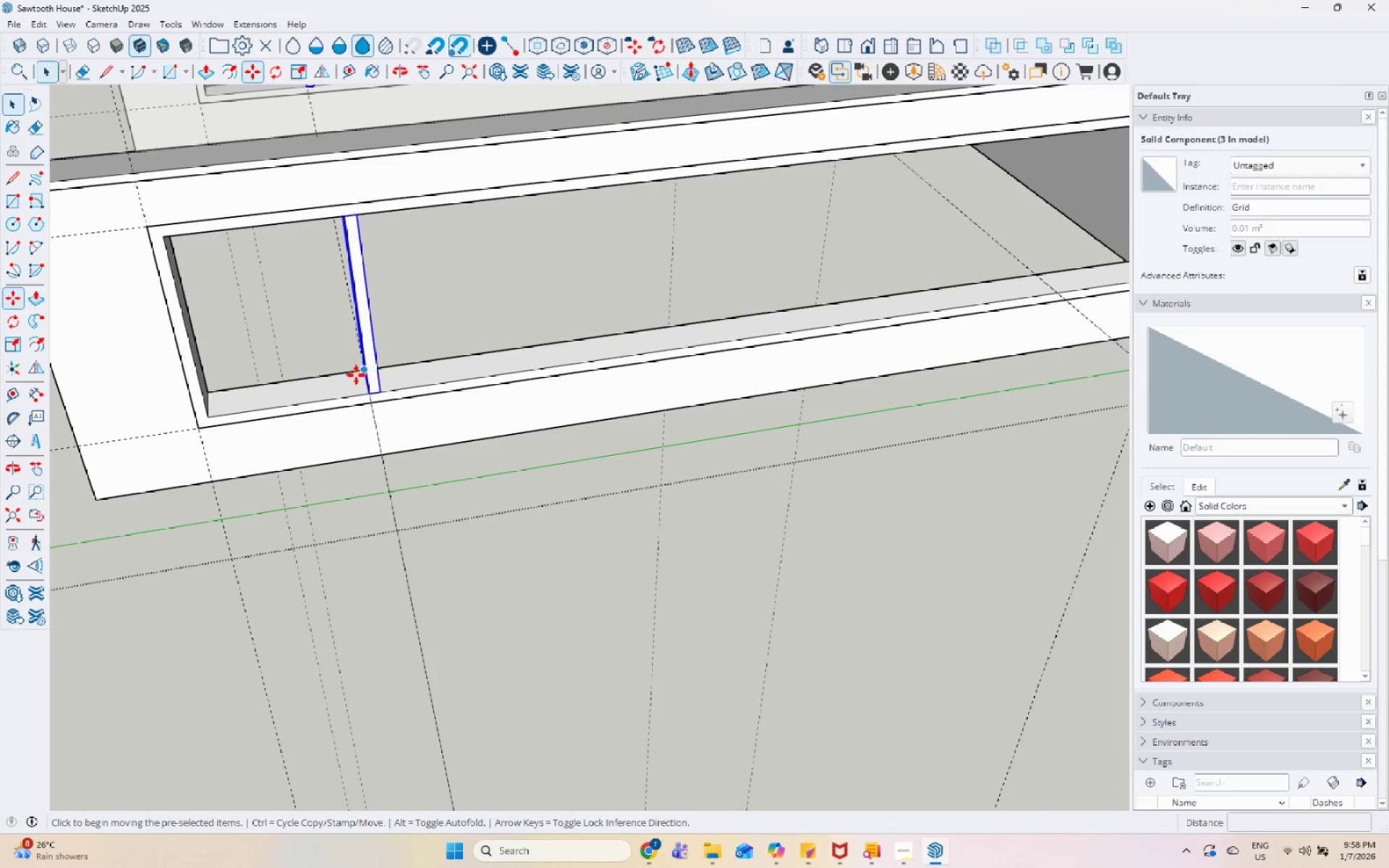 
scroll: coordinate [355, 381], scroll_direction: up, amount: 6.0
 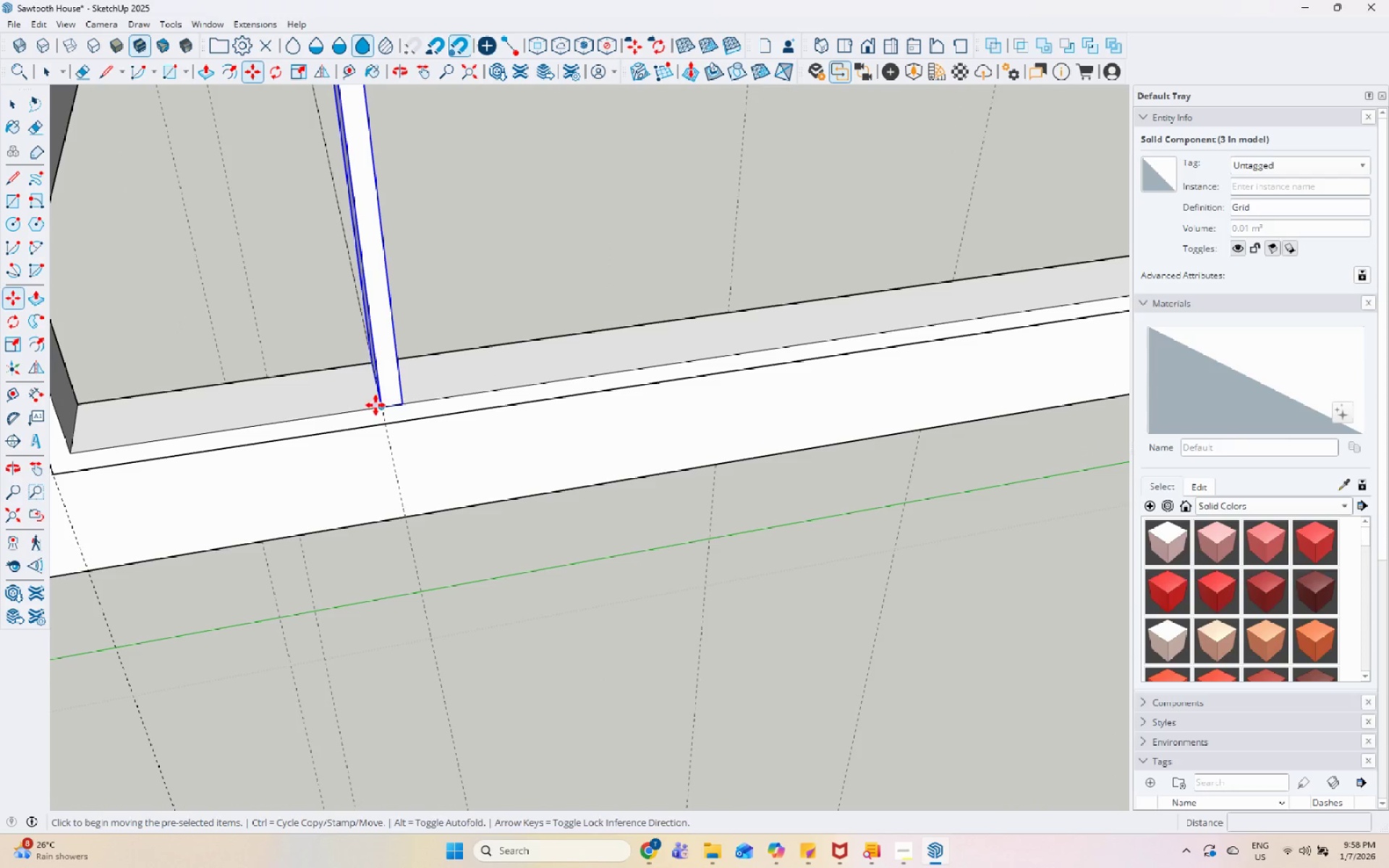 
key(Control+ControlLeft)
 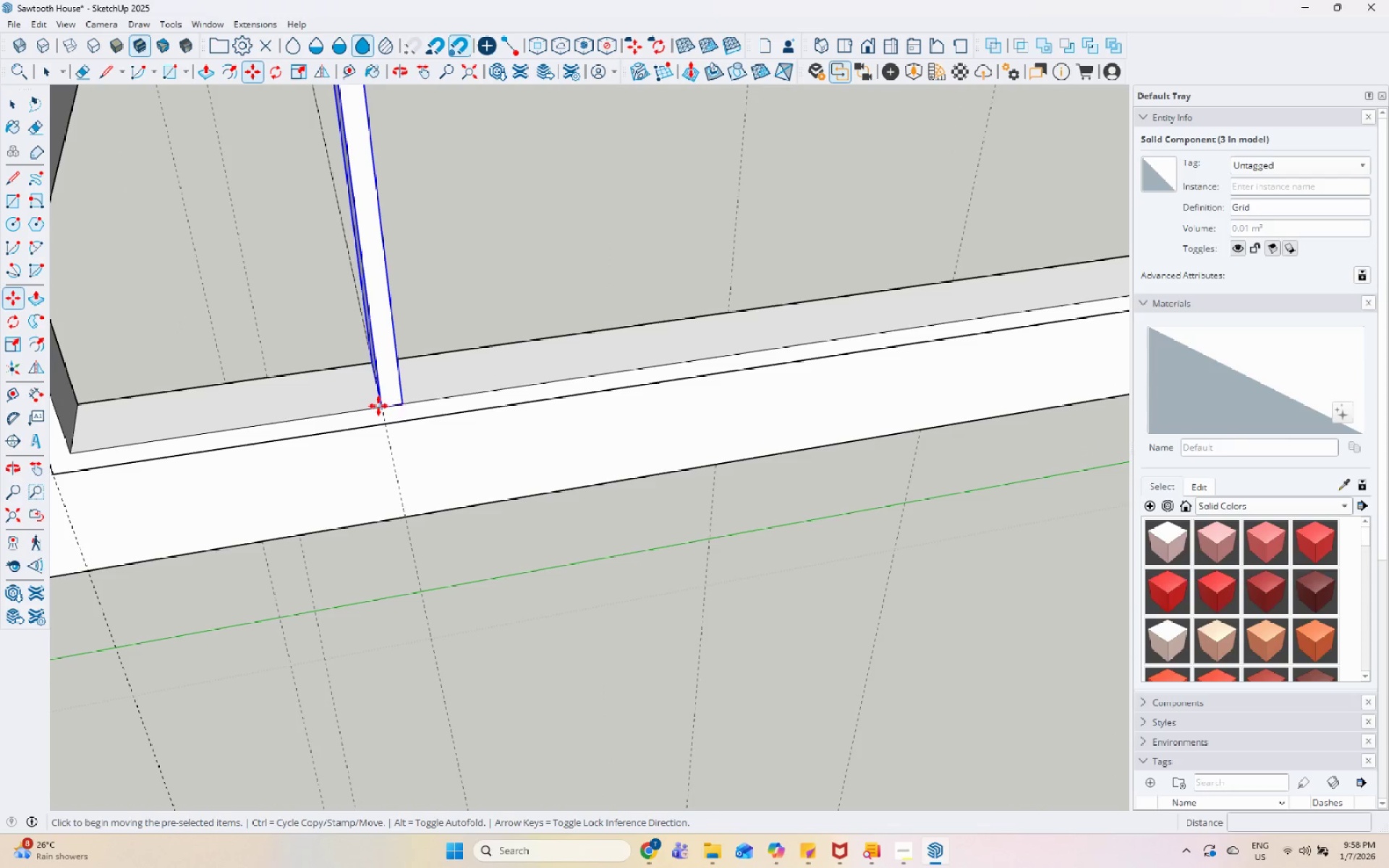 
left_click_drag(start_coordinate=[378, 406], to_coordinate=[386, 405])
 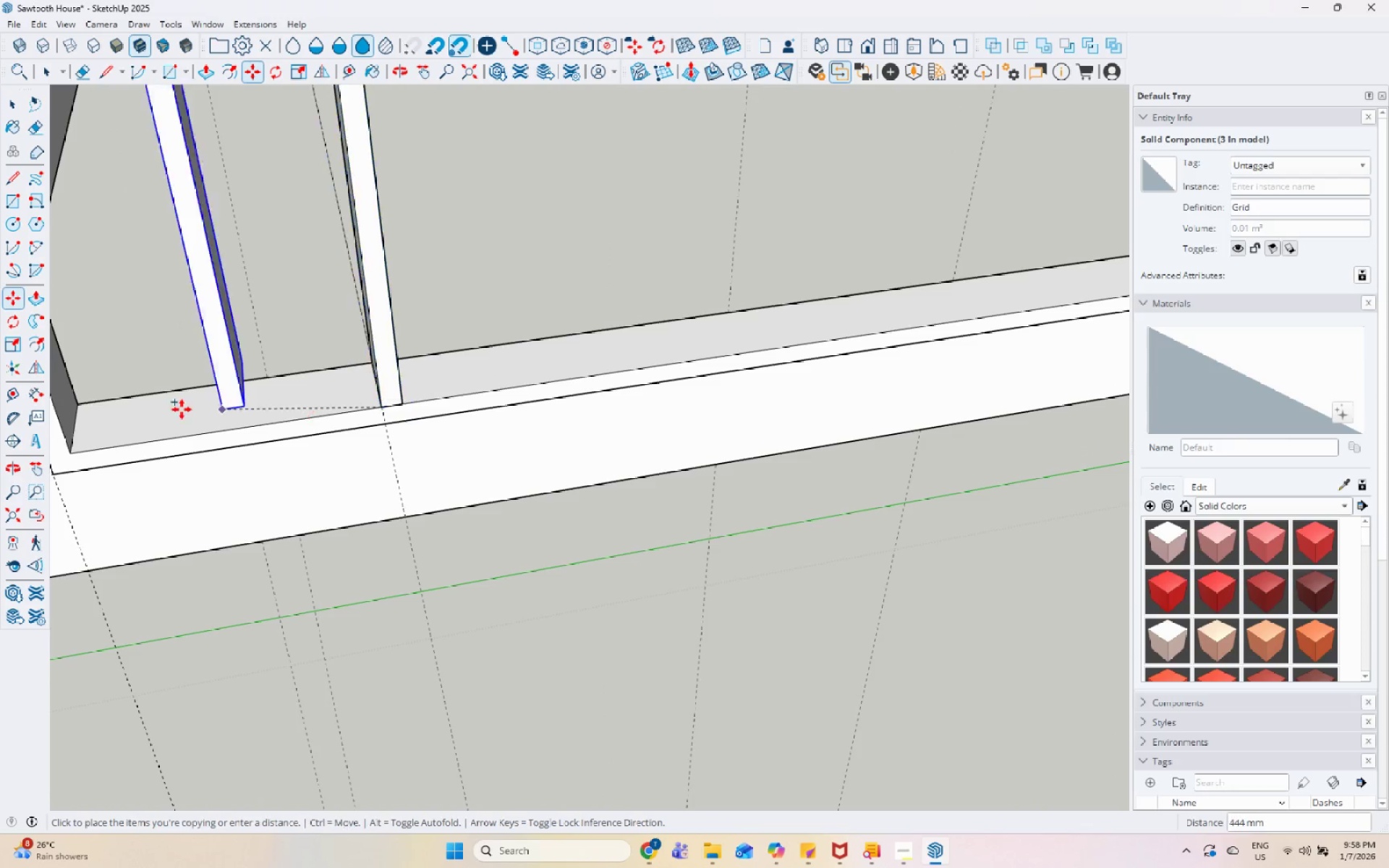 
scroll: coordinate [685, 344], scroll_direction: down, amount: 6.0
 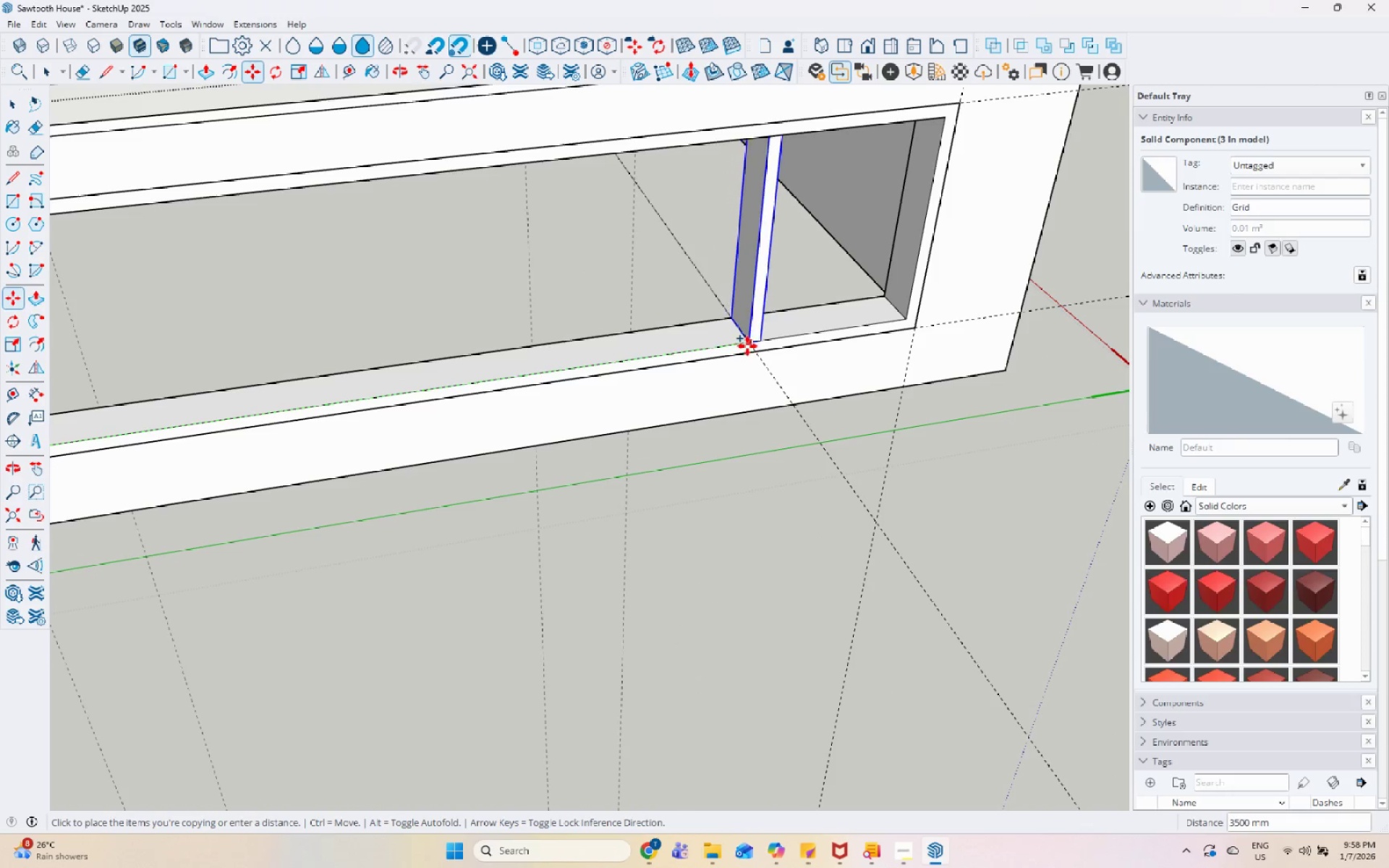 
left_click([748, 346])
 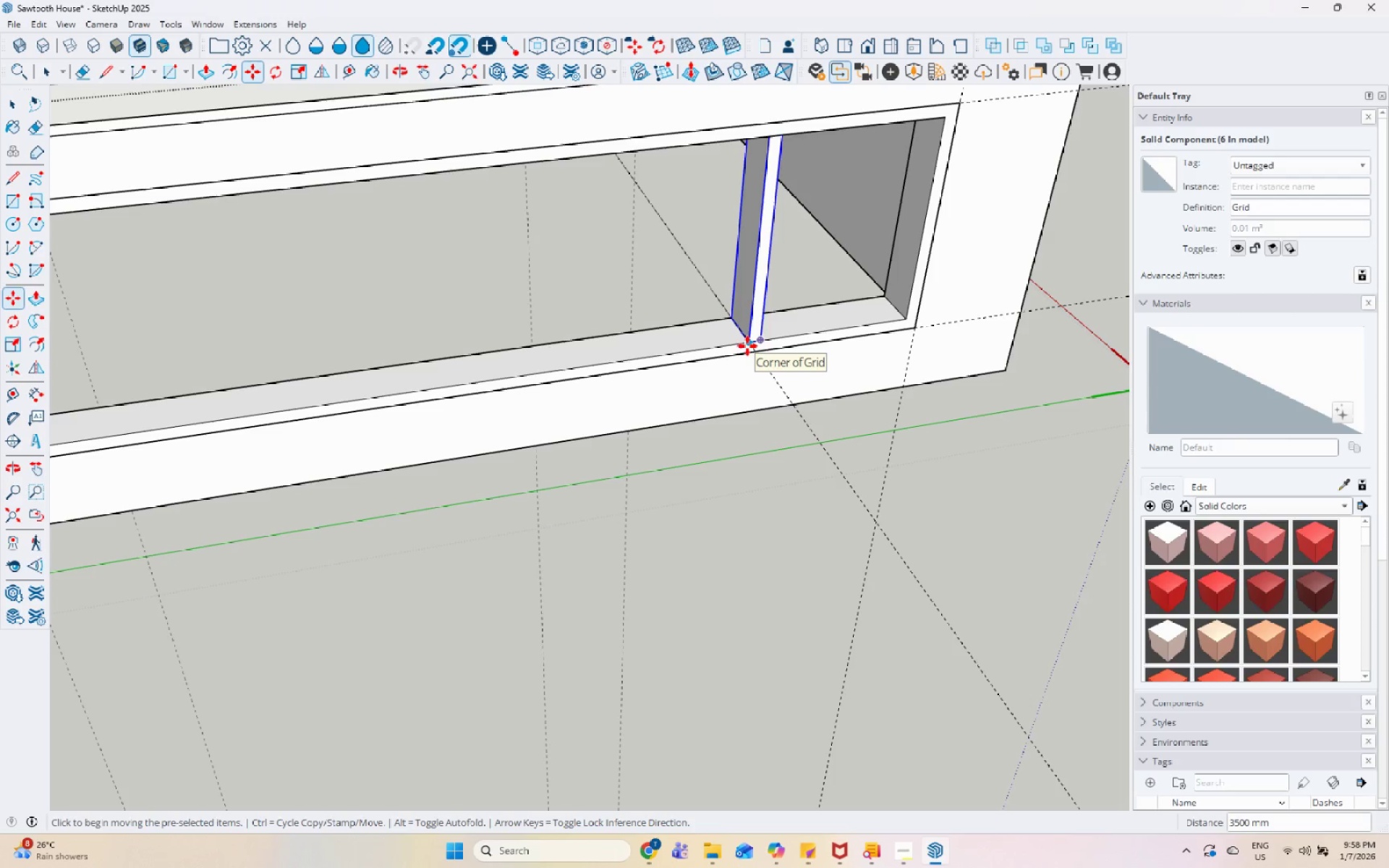 
key(NumpadDivide)
 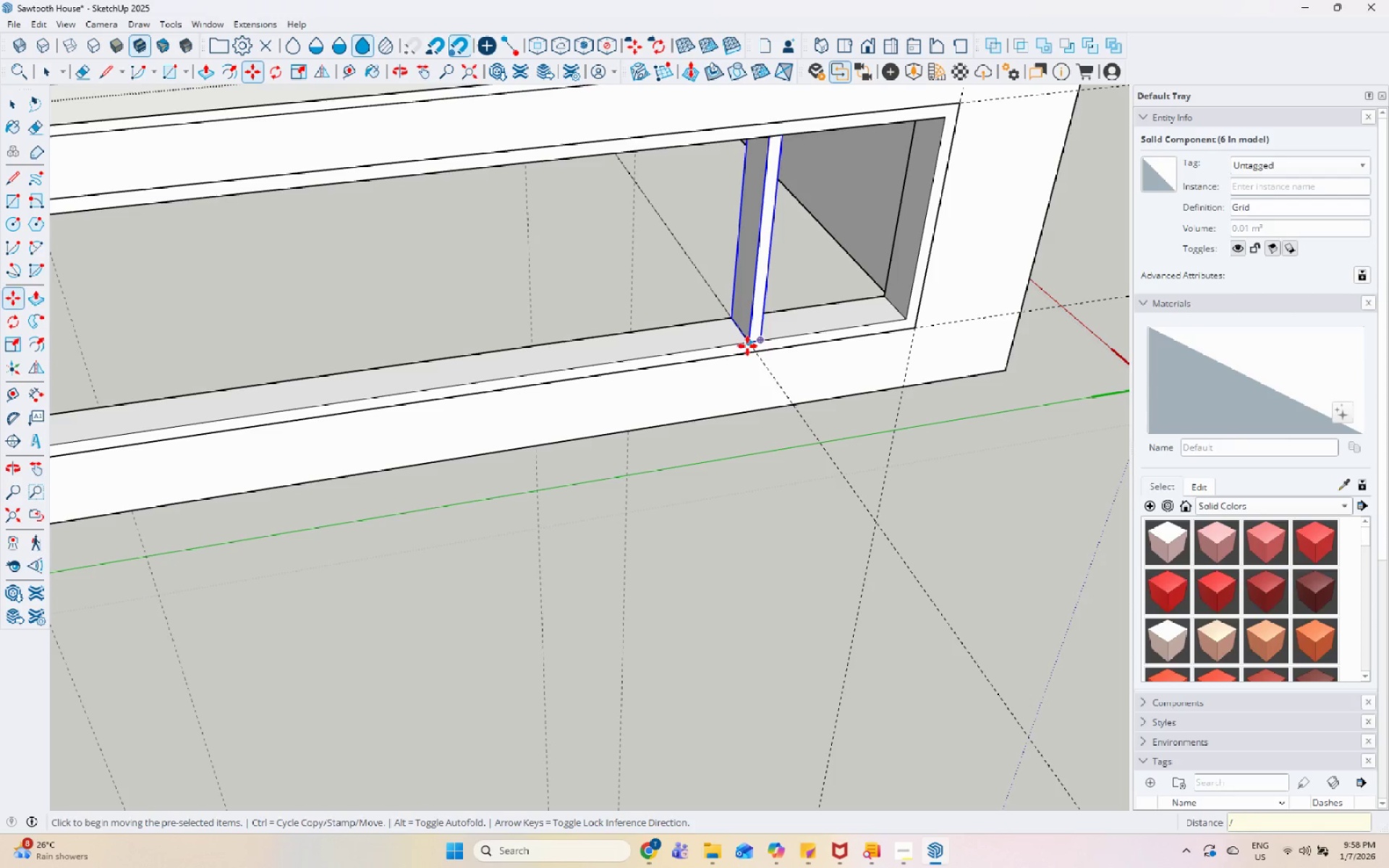 
key(Numpad4)
 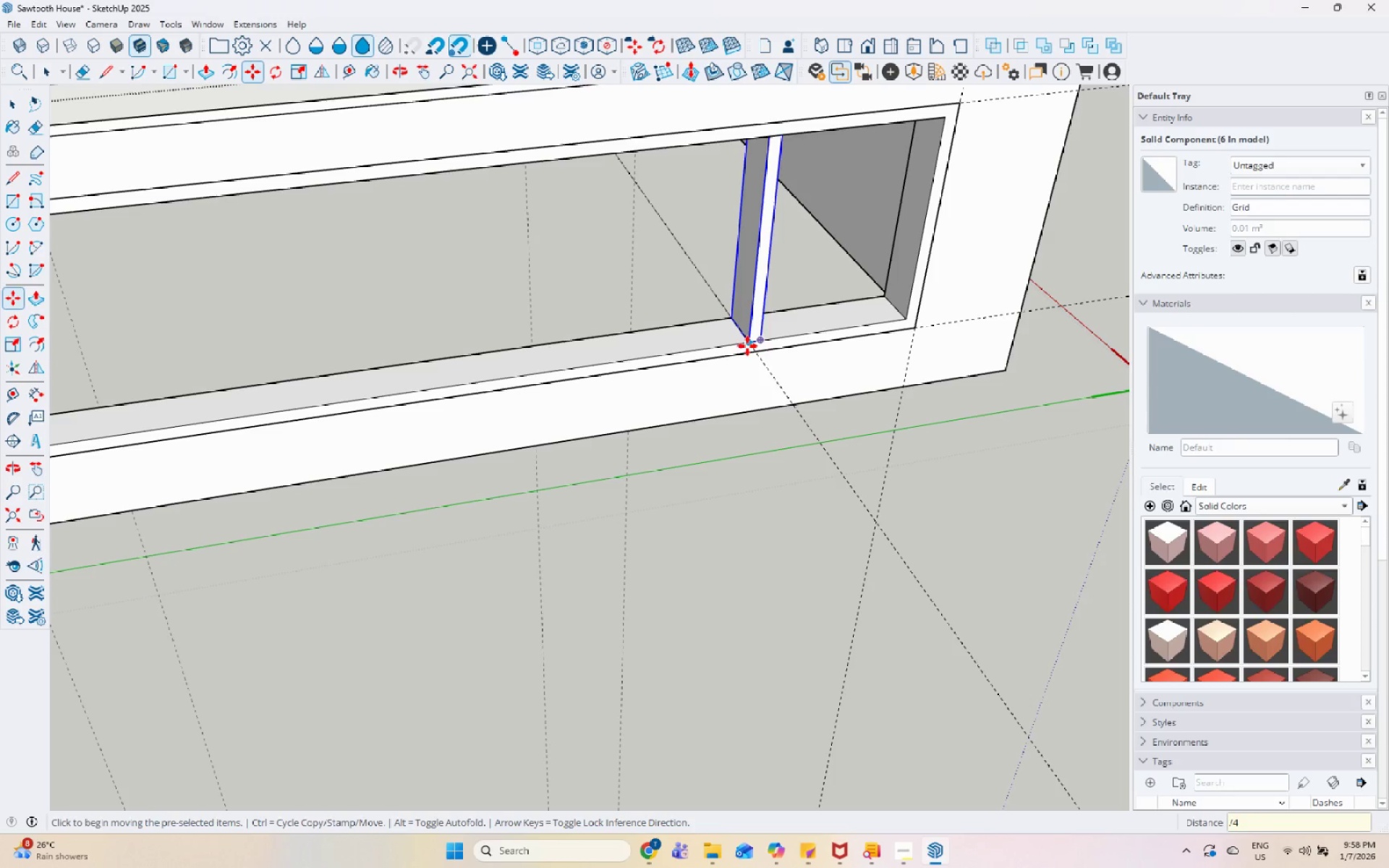 
key(Enter)
 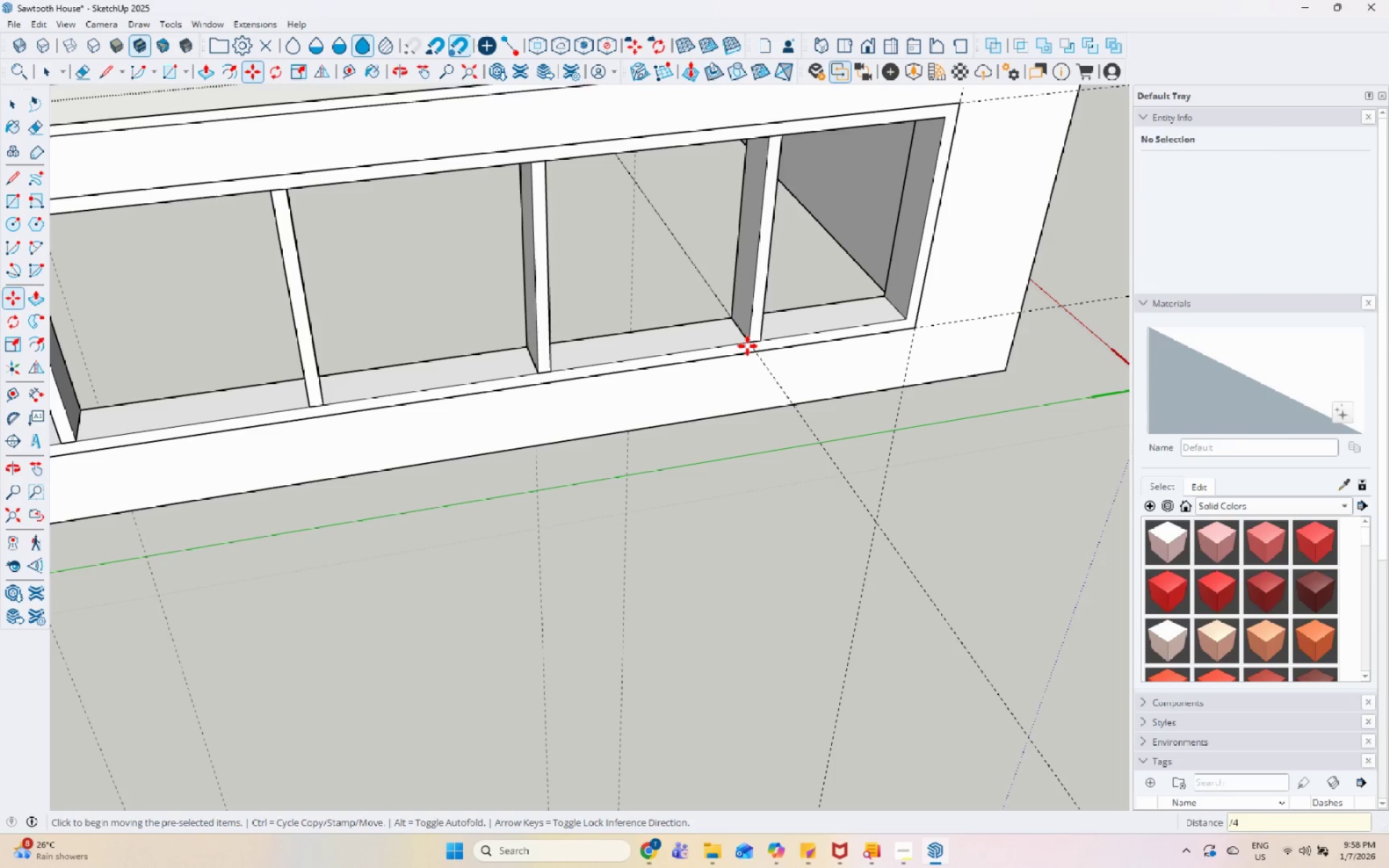 
key(Space)
 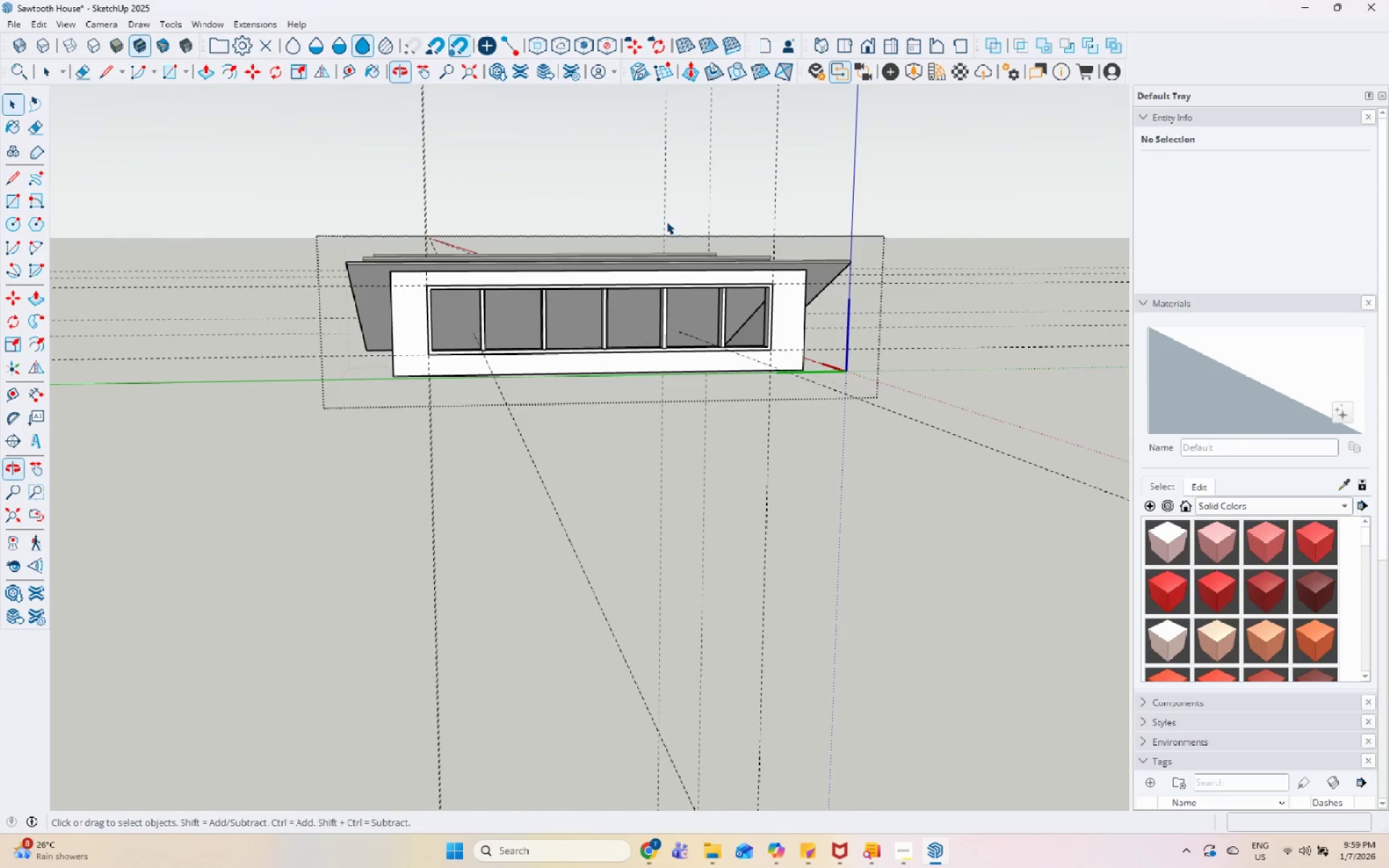 
scroll: coordinate [710, 422], scroll_direction: down, amount: 15.0
 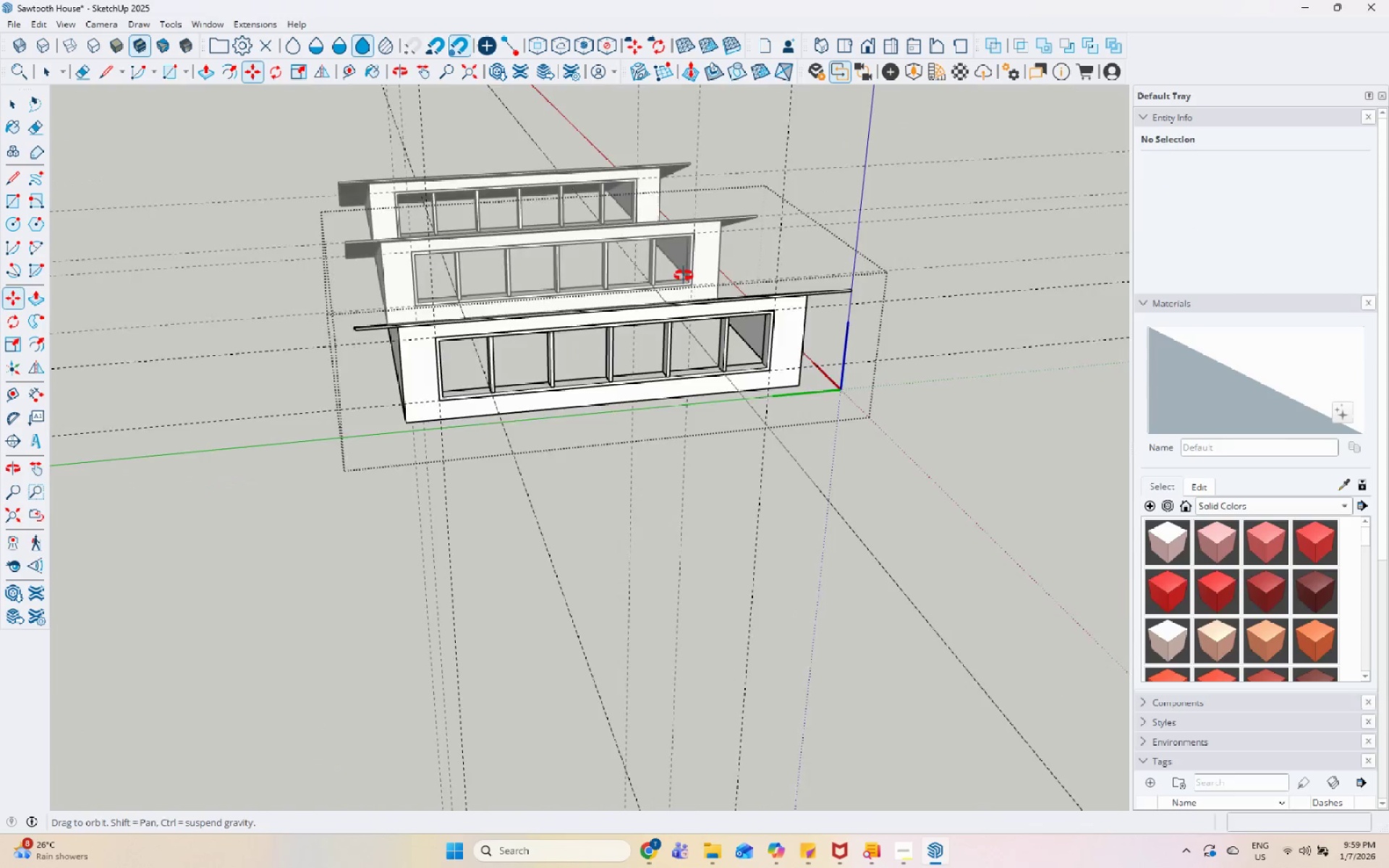 
scroll: coordinate [640, 464], scroll_direction: up, amount: 16.0
 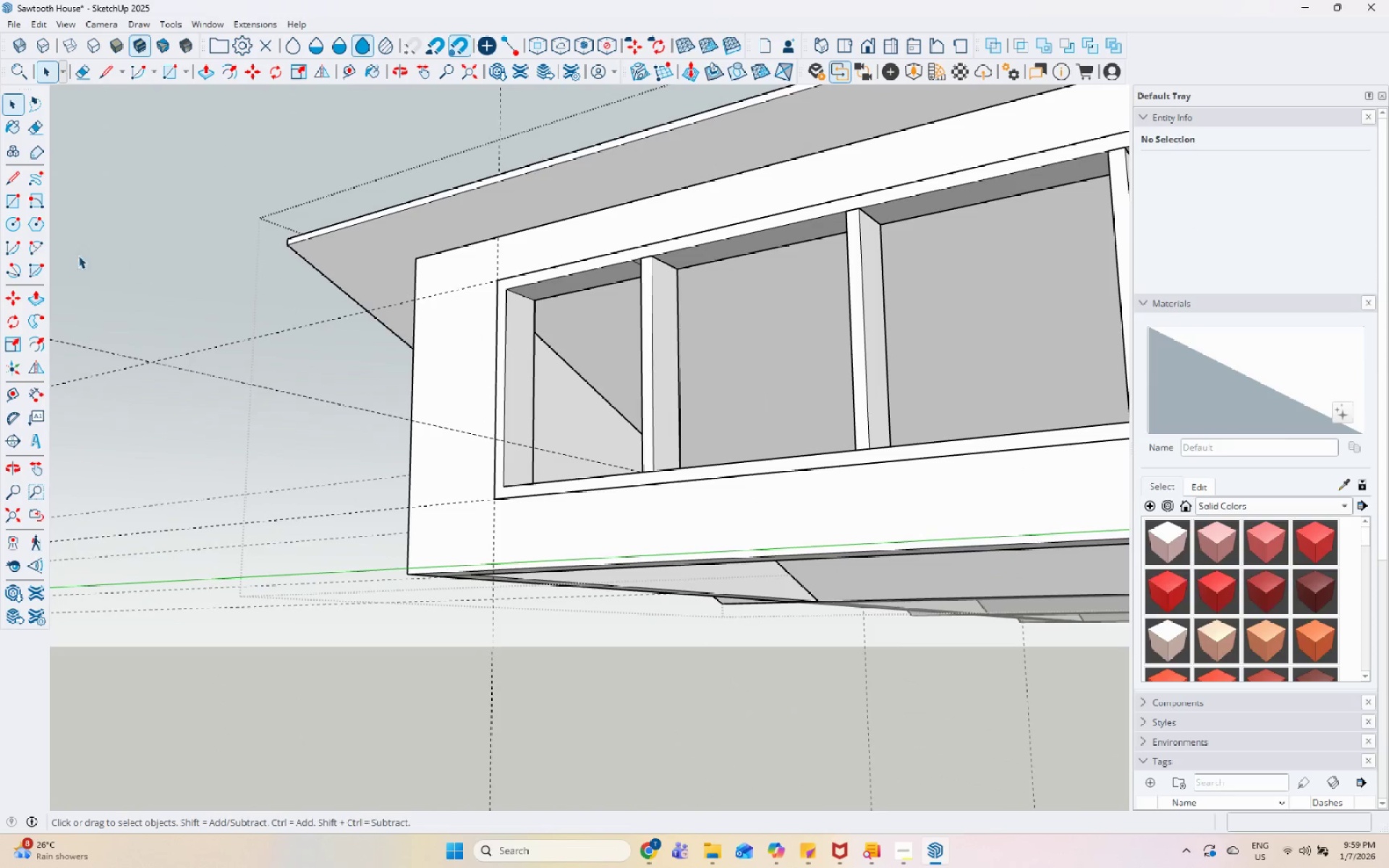 
left_click_drag(start_coordinate=[15, 202], to_coordinate=[21, 201])
 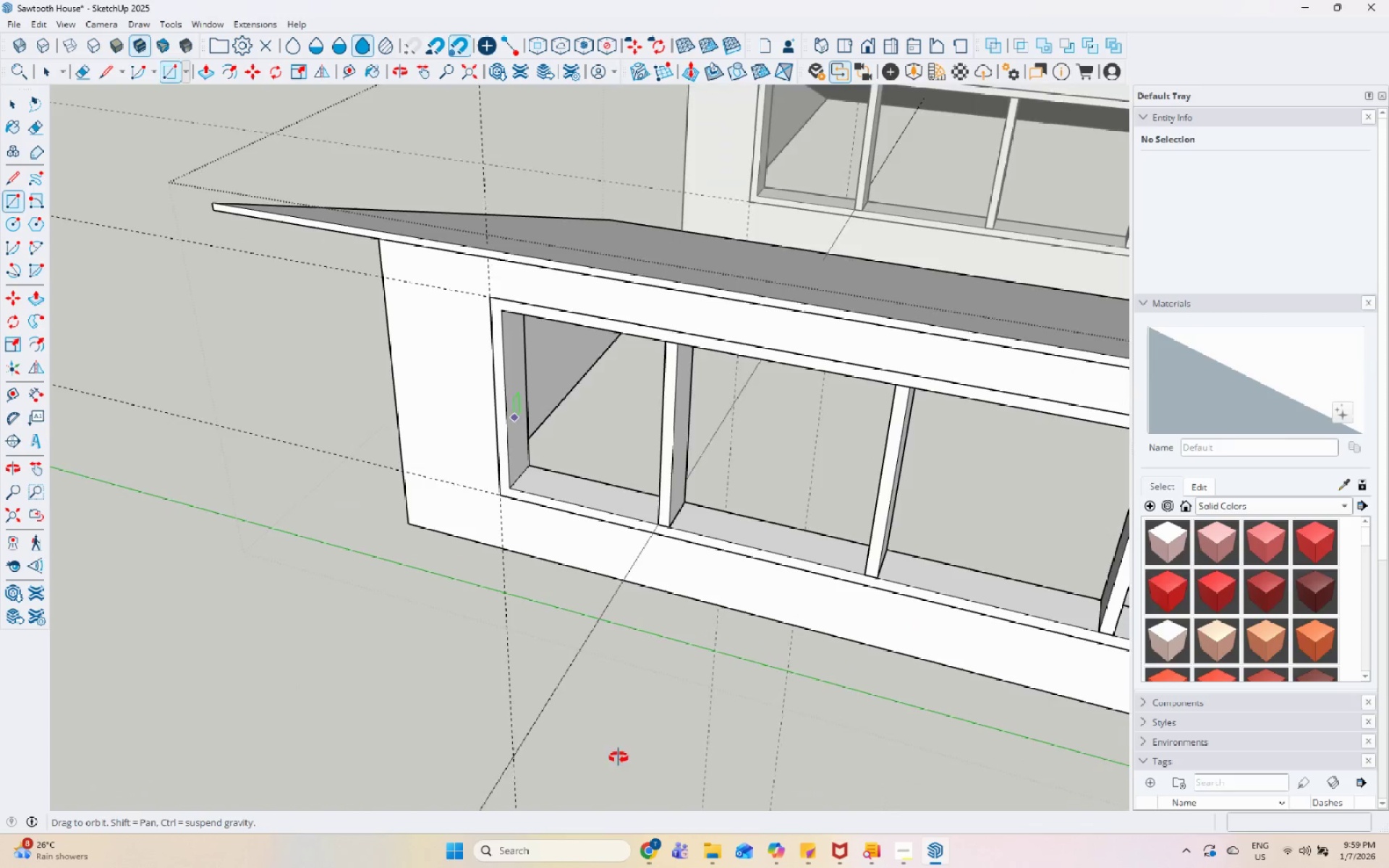 
scroll: coordinate [523, 500], scroll_direction: up, amount: 5.0
 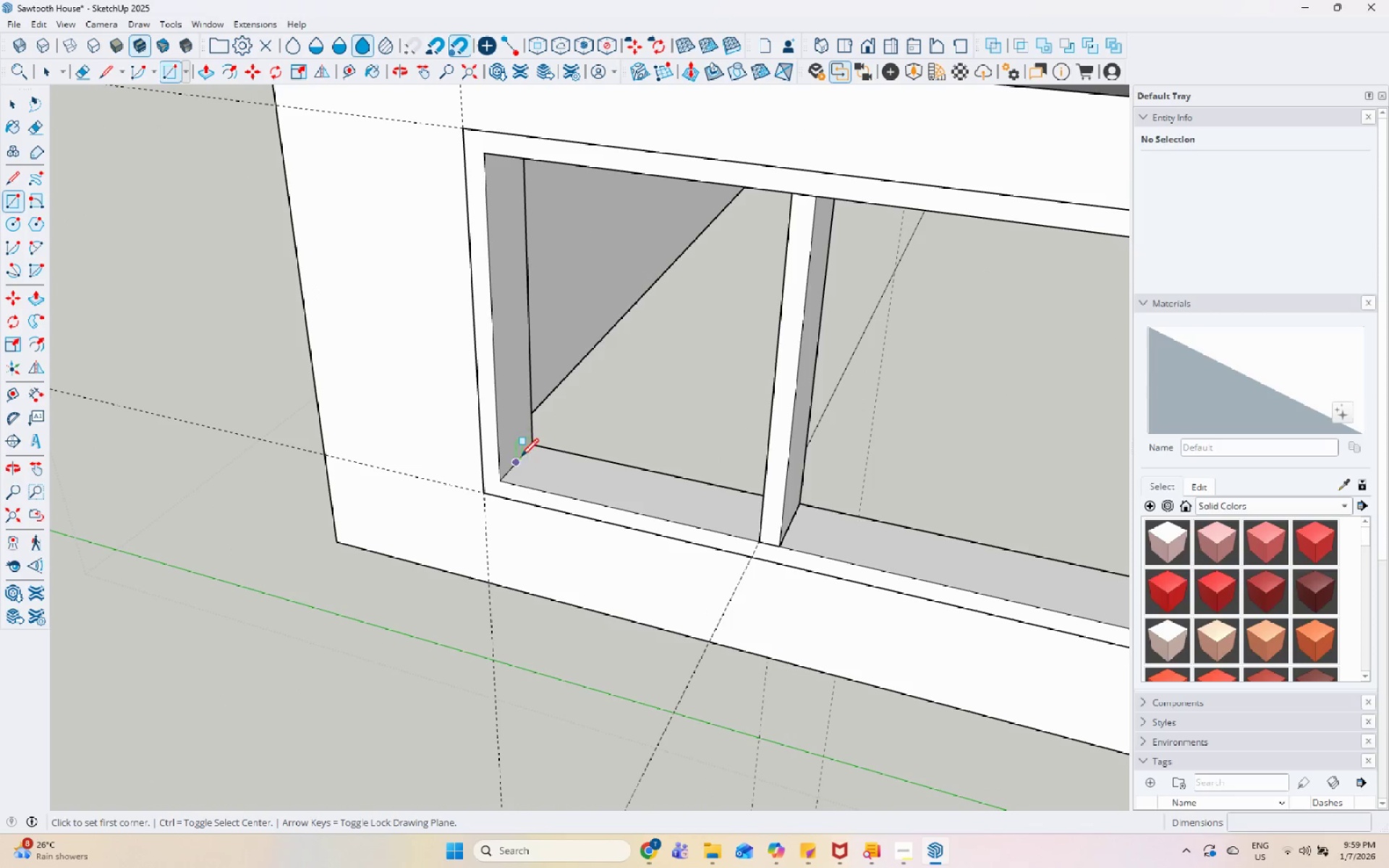 
left_click_drag(start_coordinate=[519, 464], to_coordinate=[526, 464])
 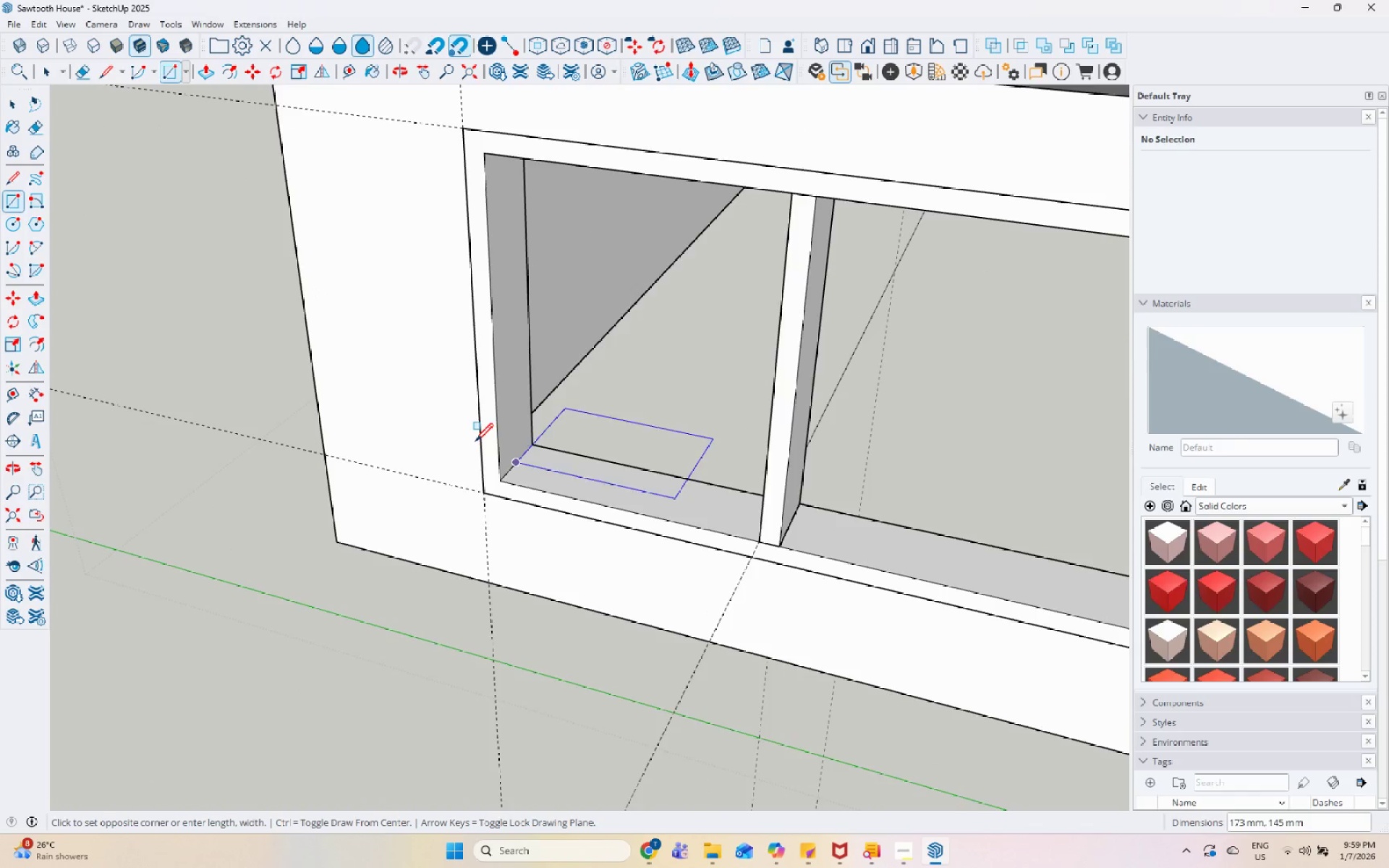 
scroll: coordinate [273, 564], scroll_direction: down, amount: 15.0
 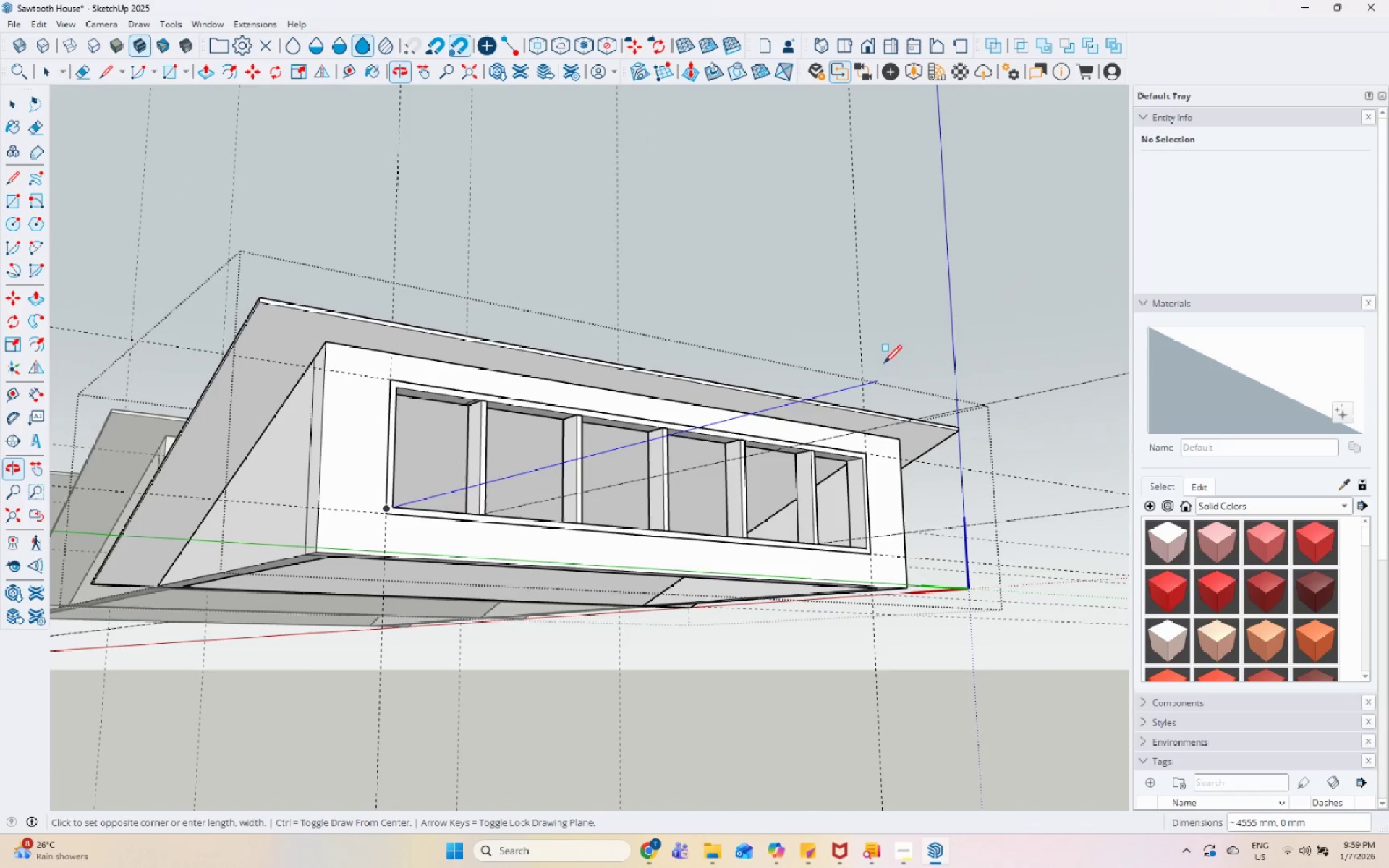 
scroll: coordinate [849, 510], scroll_direction: up, amount: 12.0
 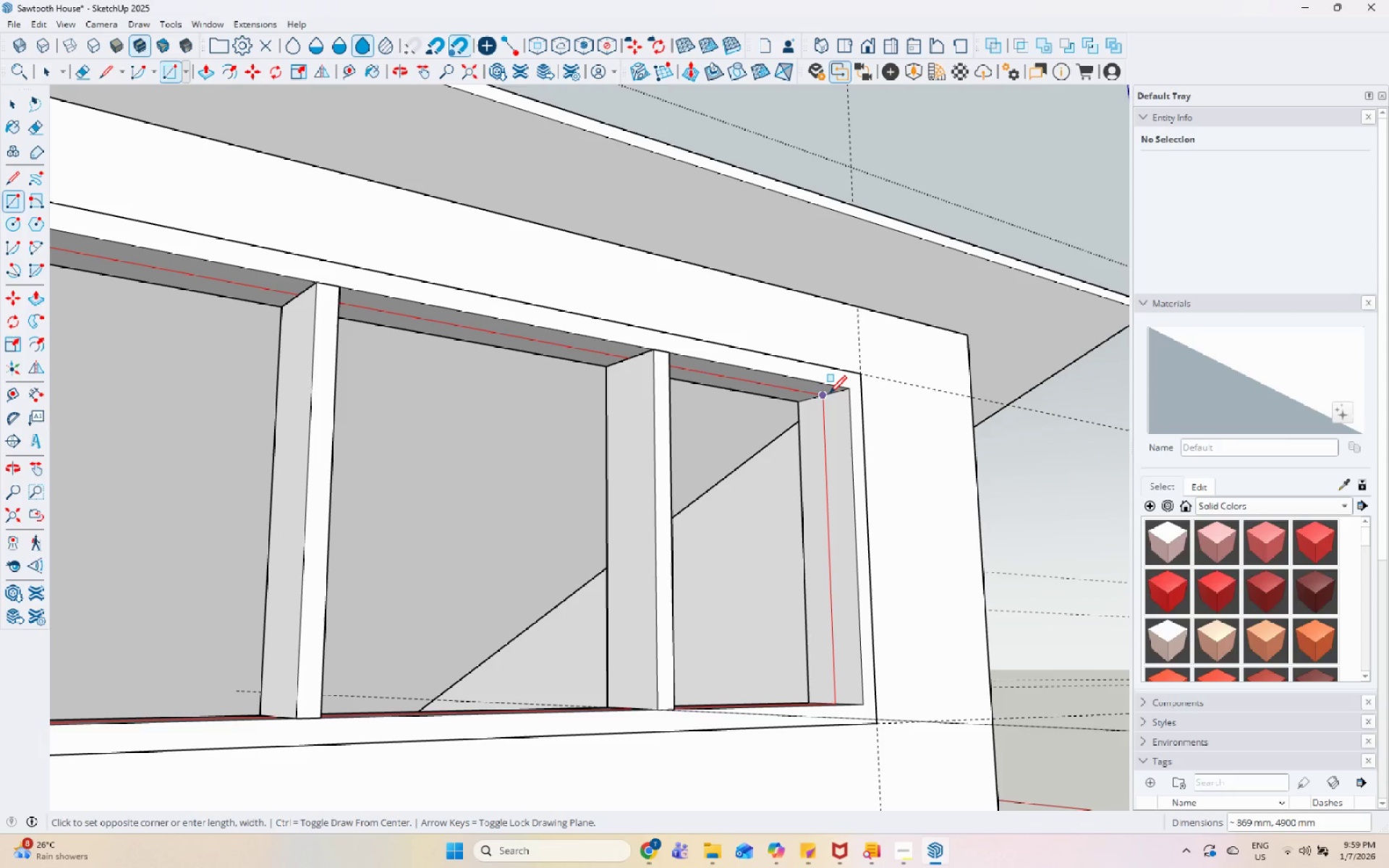 
left_click([829, 393])
 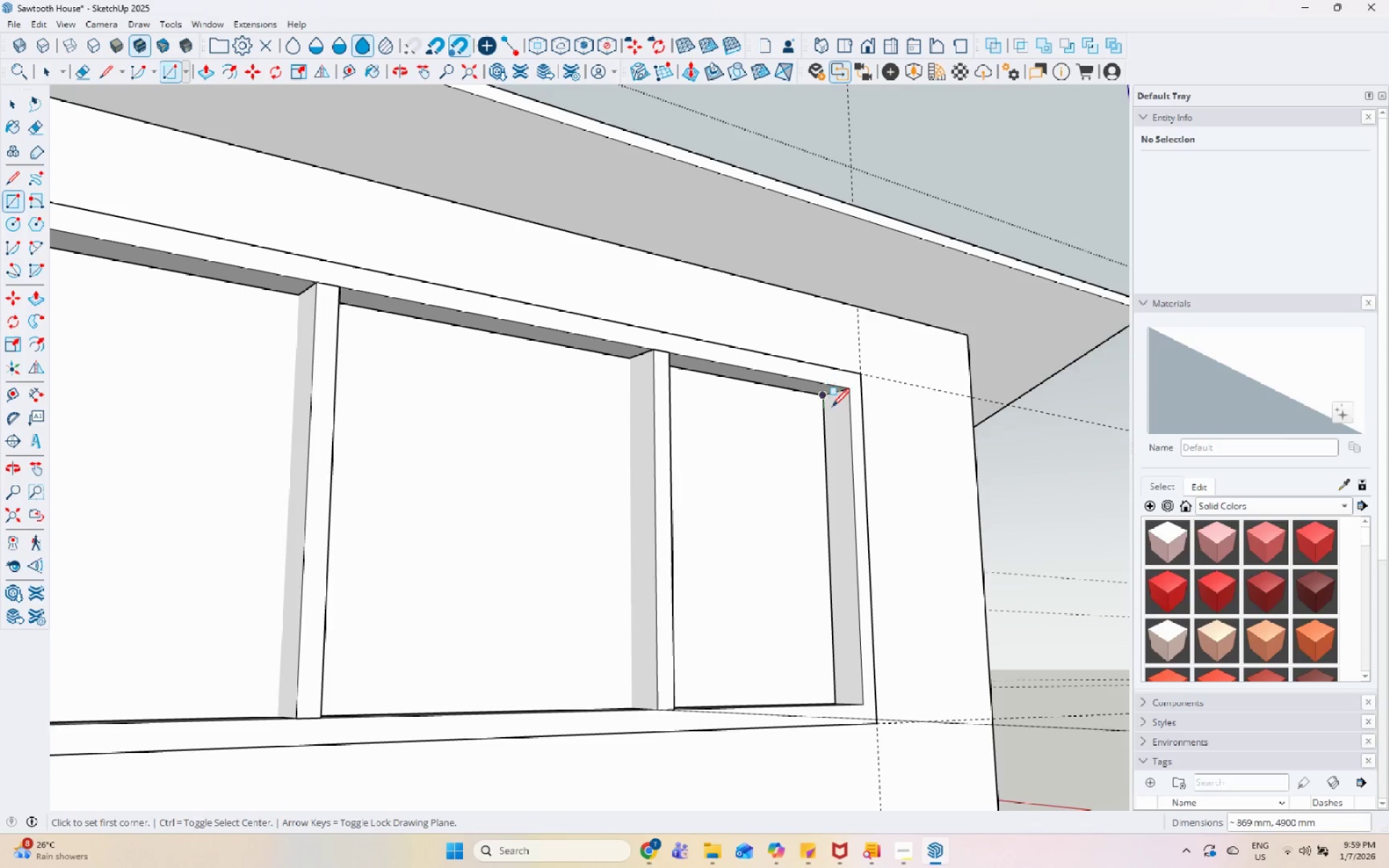 
scroll: coordinate [821, 432], scroll_direction: down, amount: 14.0
 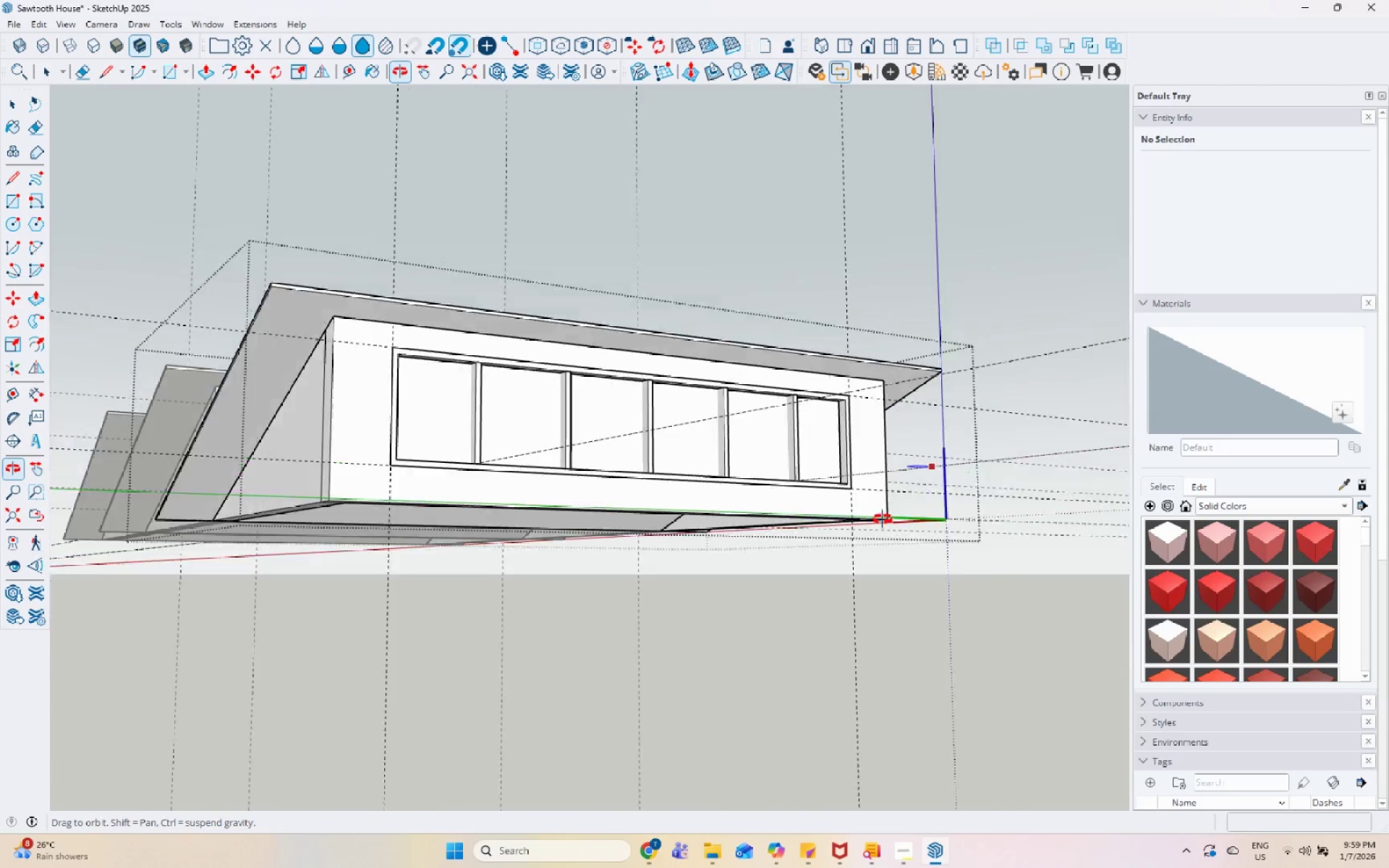 
key(Space)
 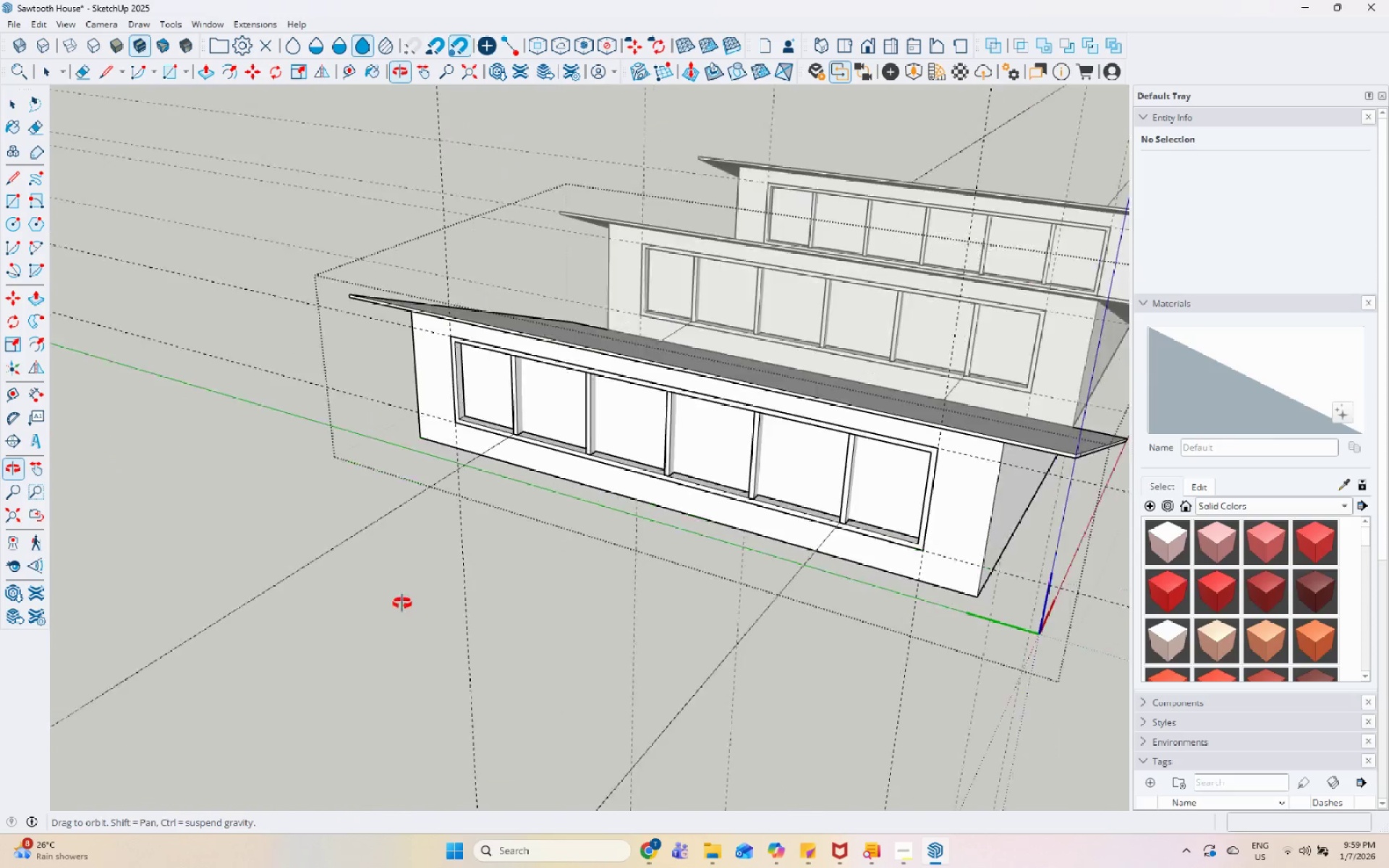 
scroll: coordinate [370, 409], scroll_direction: down, amount: 7.0
 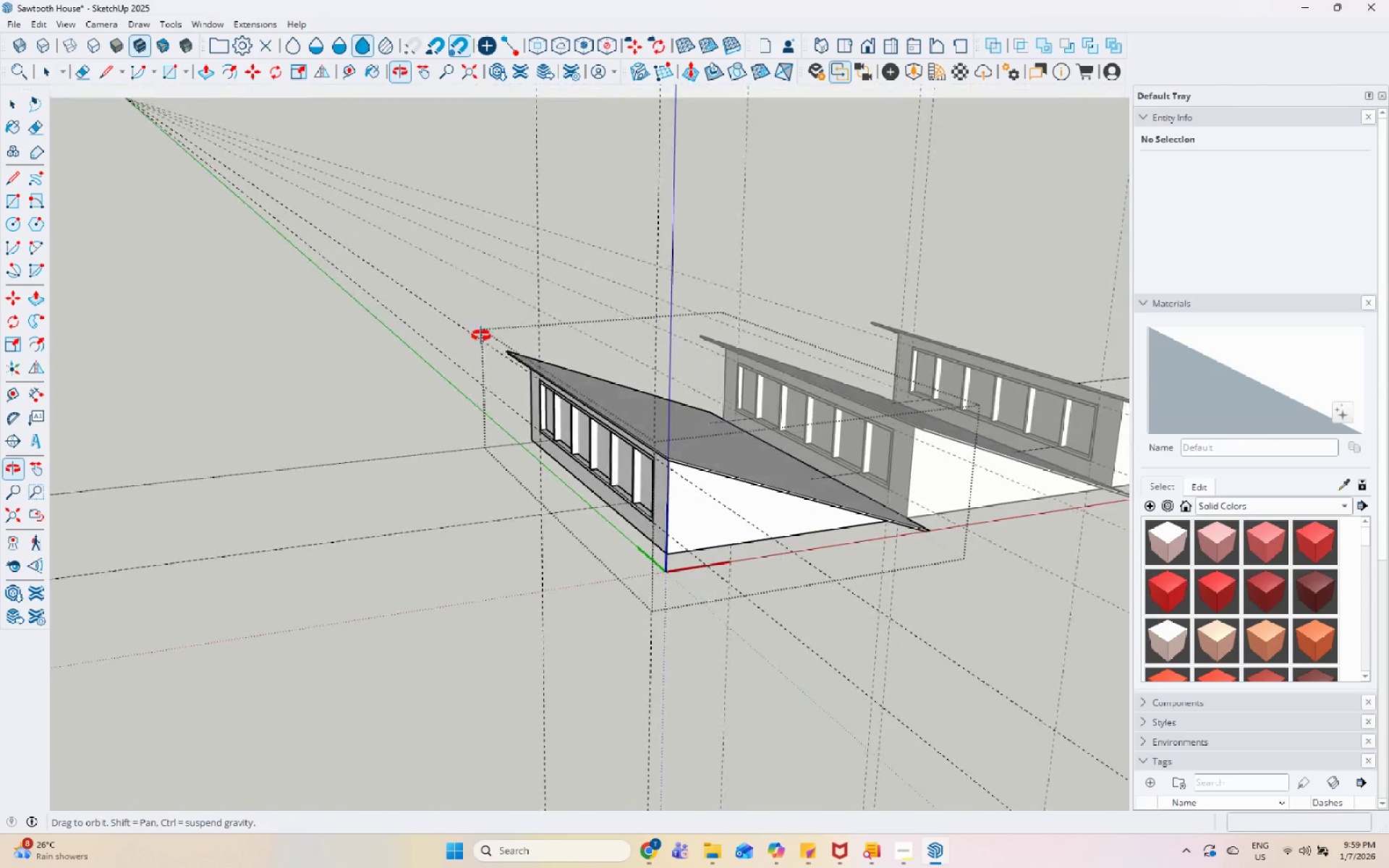 
scroll: coordinate [590, 527], scroll_direction: up, amount: 9.0
 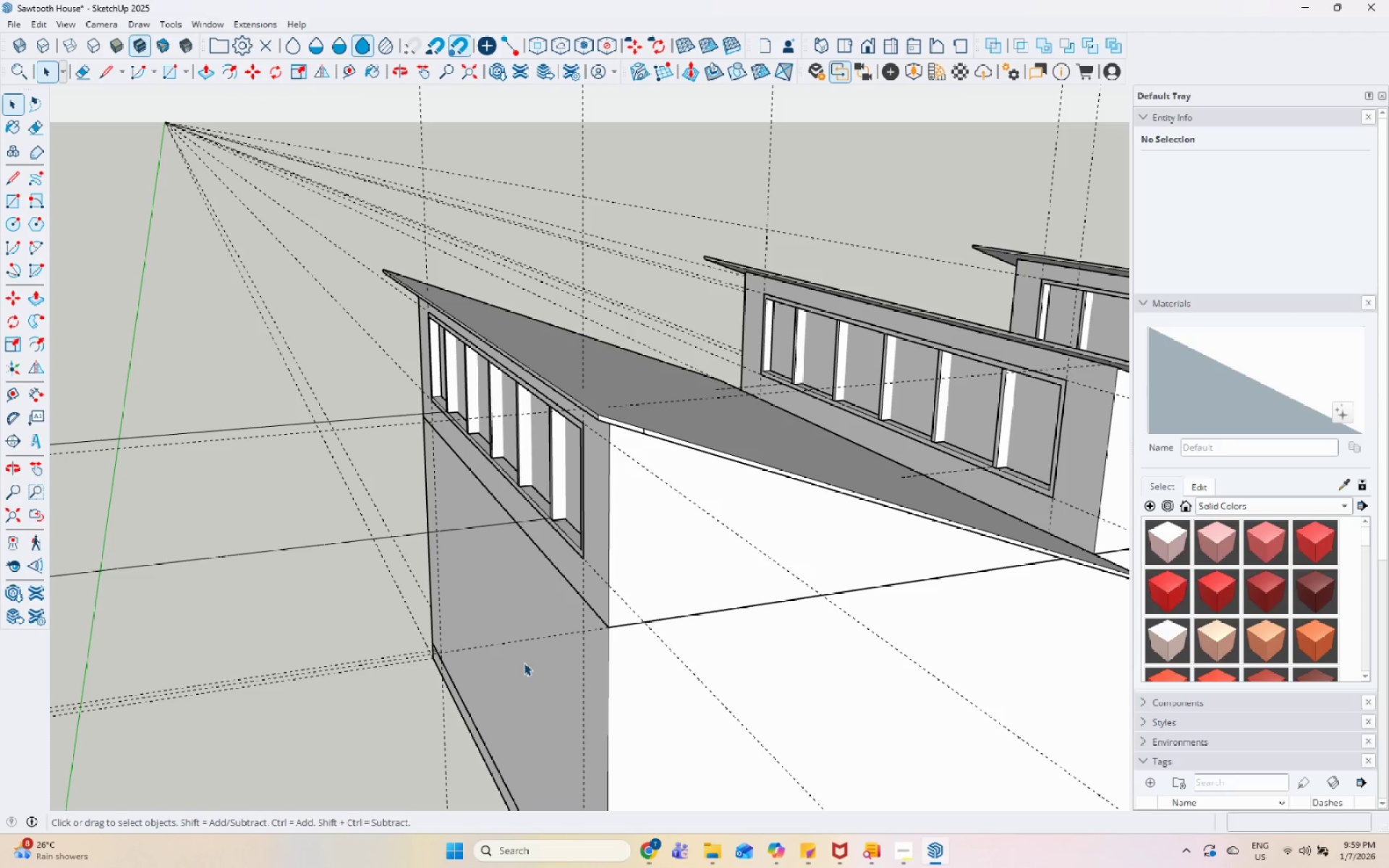 
wait(7.33)
 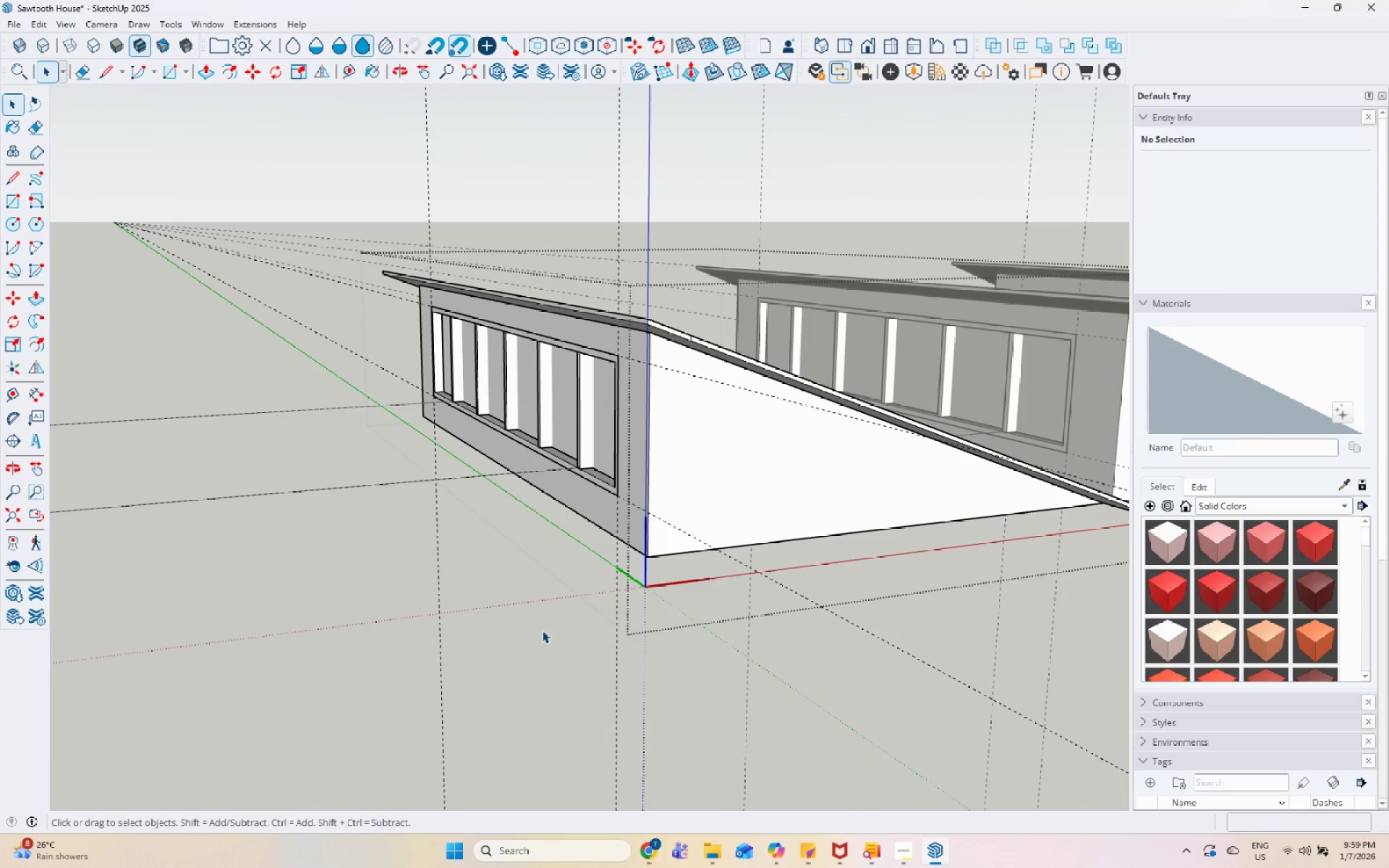 
scroll: coordinate [223, 540], scroll_direction: down, amount: 19.0
 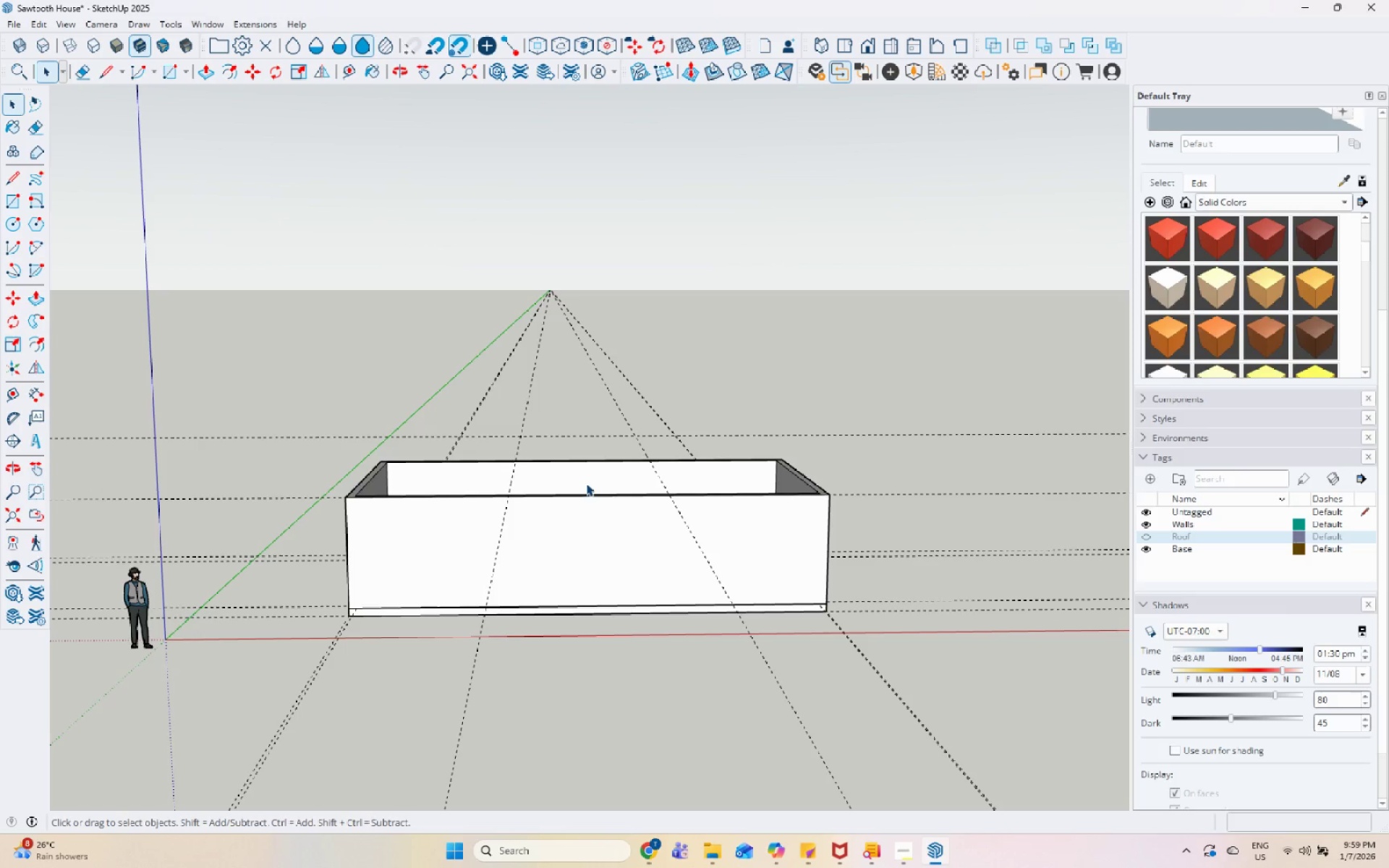 
wait(7.66)
 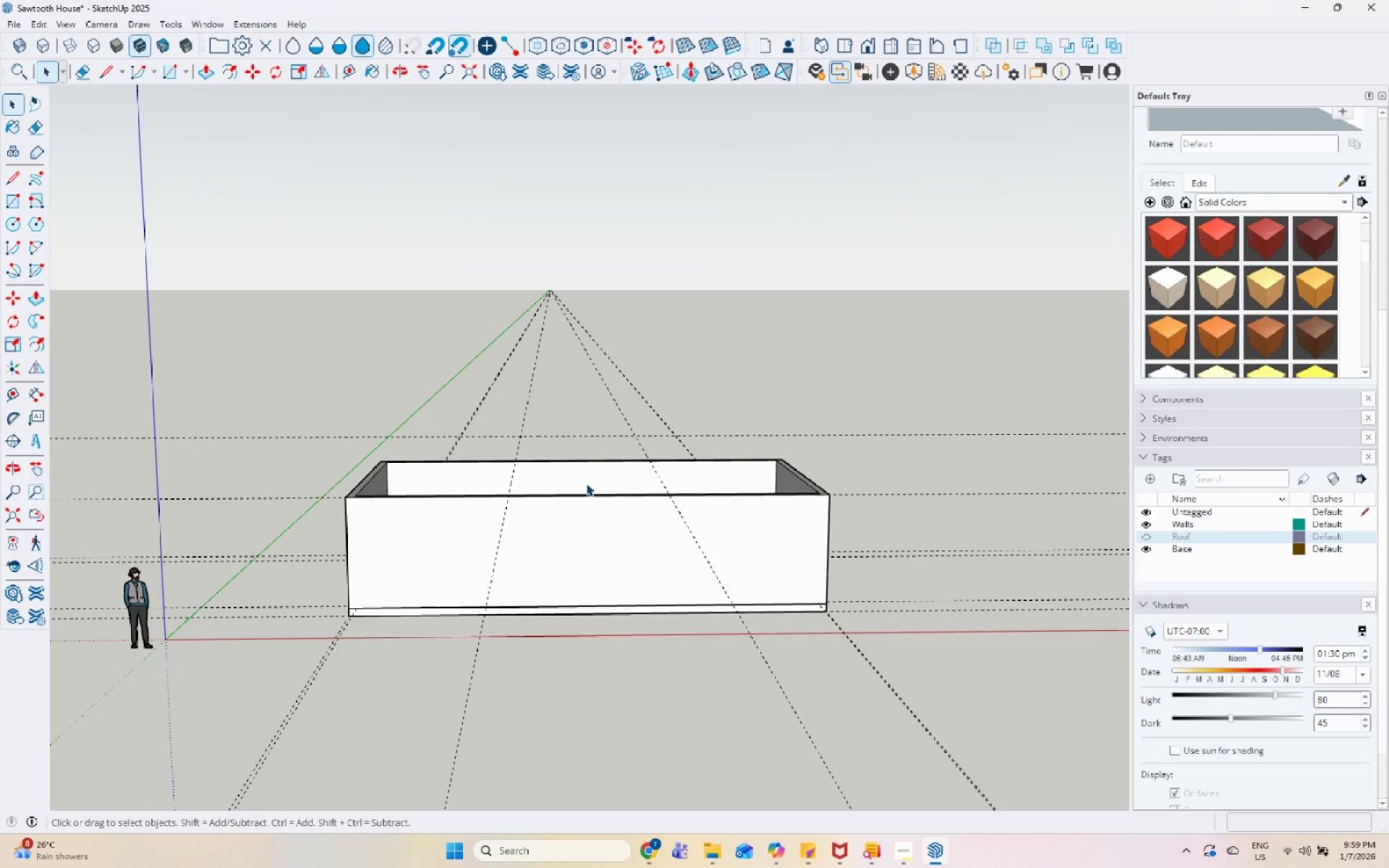 
scroll: coordinate [515, 566], scroll_direction: up, amount: 5.0
 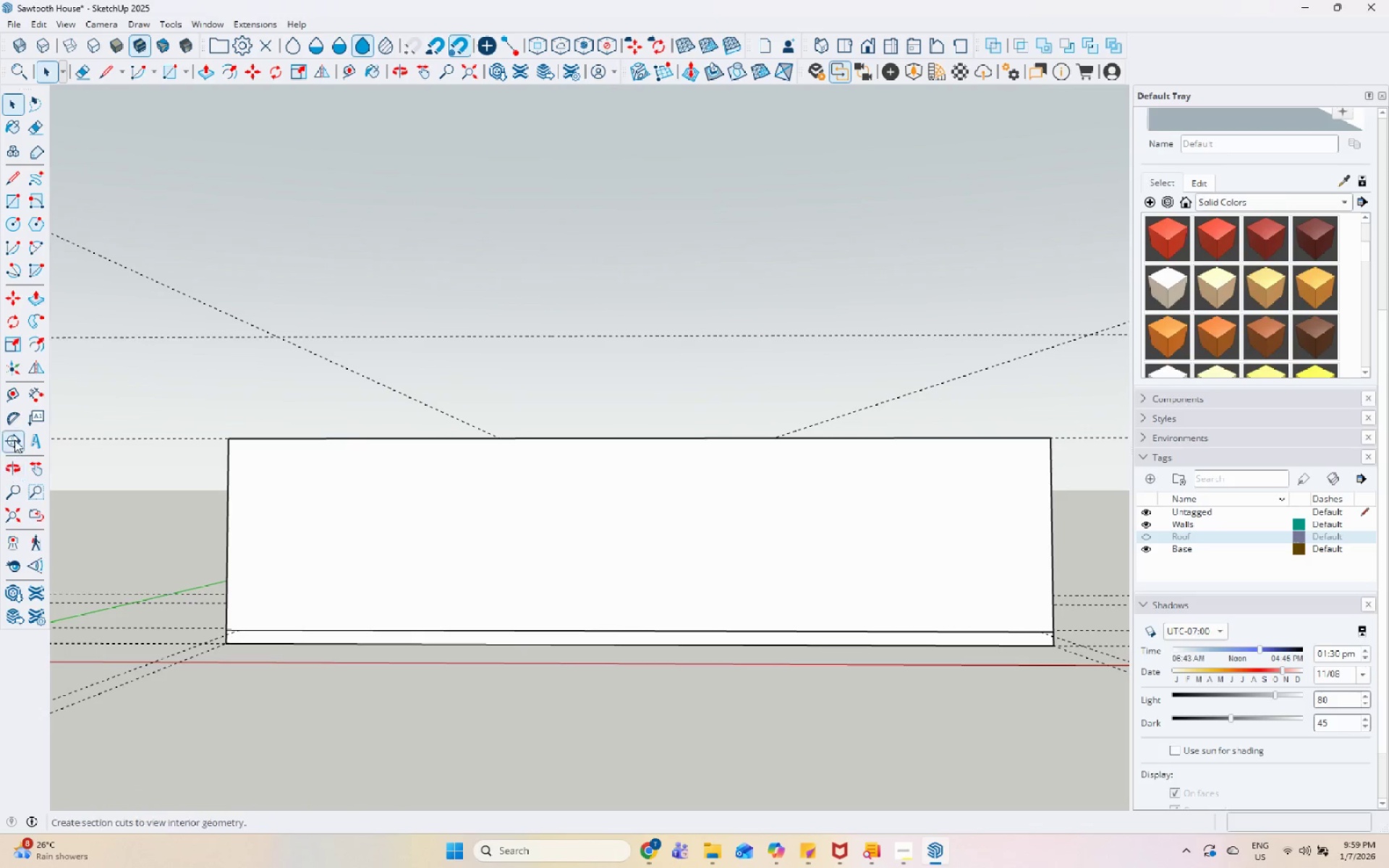 
left_click_drag(start_coordinate=[9, 399], to_coordinate=[14, 399])
 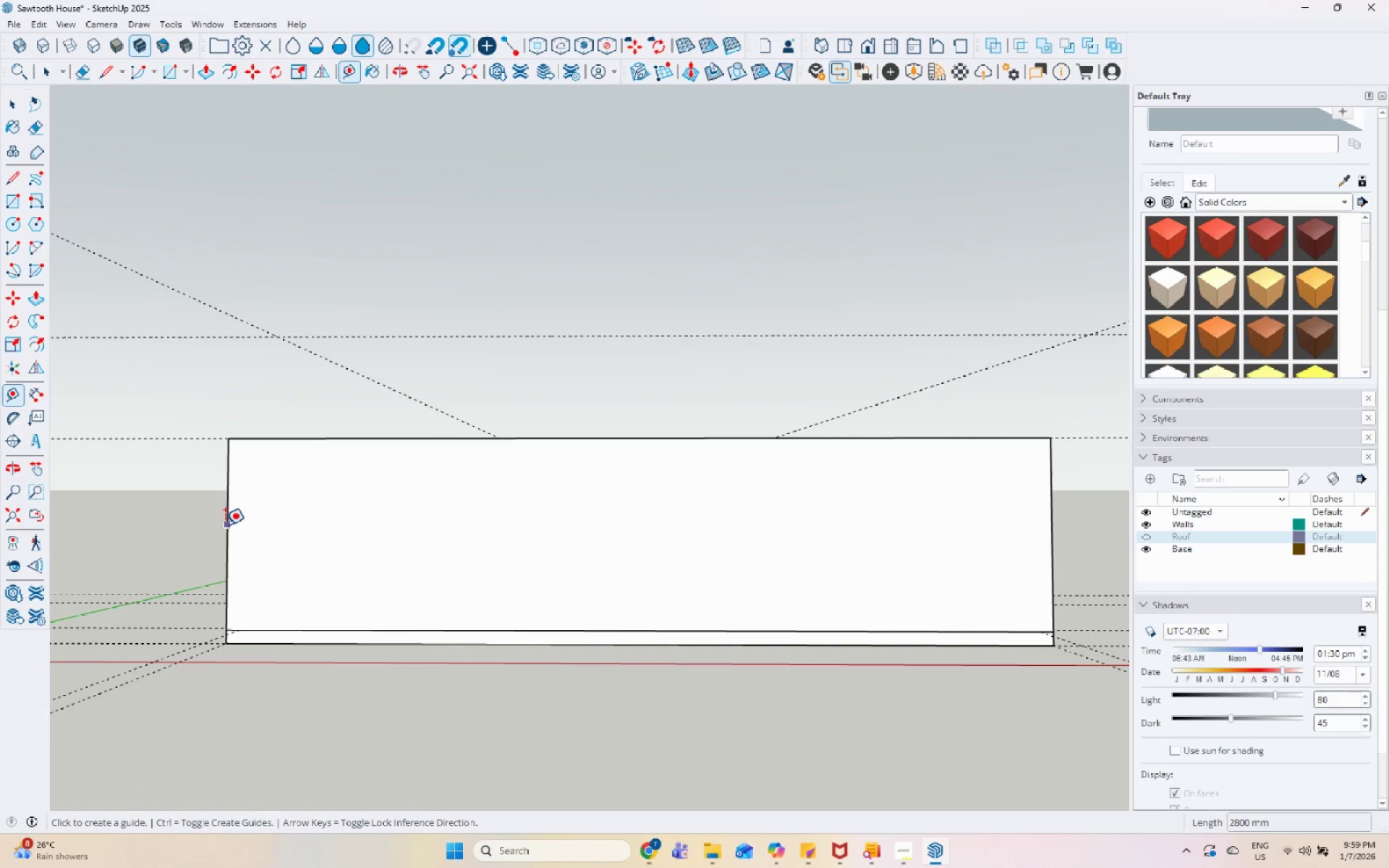 
left_click([226, 525])
 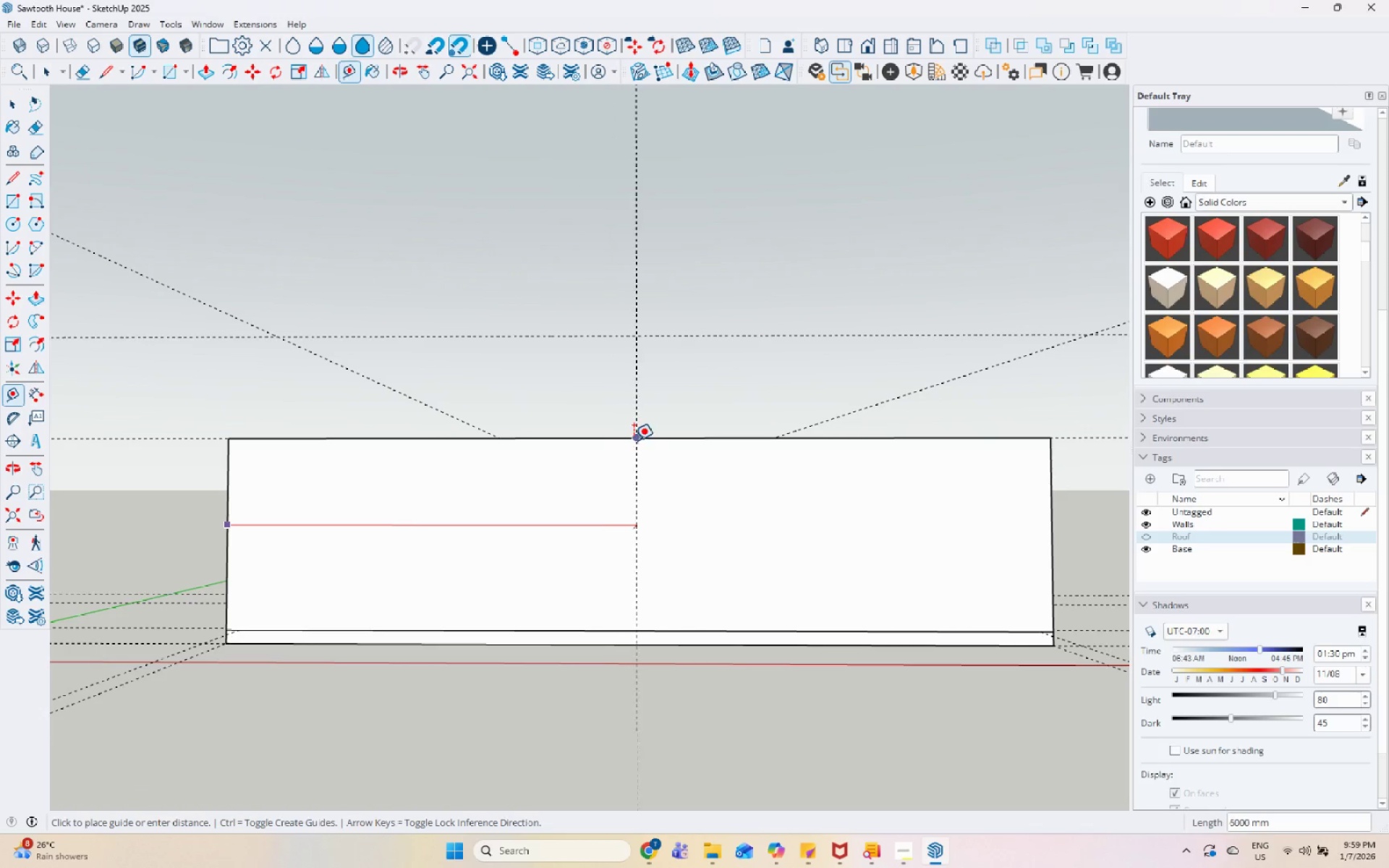 
left_click([636, 440])
 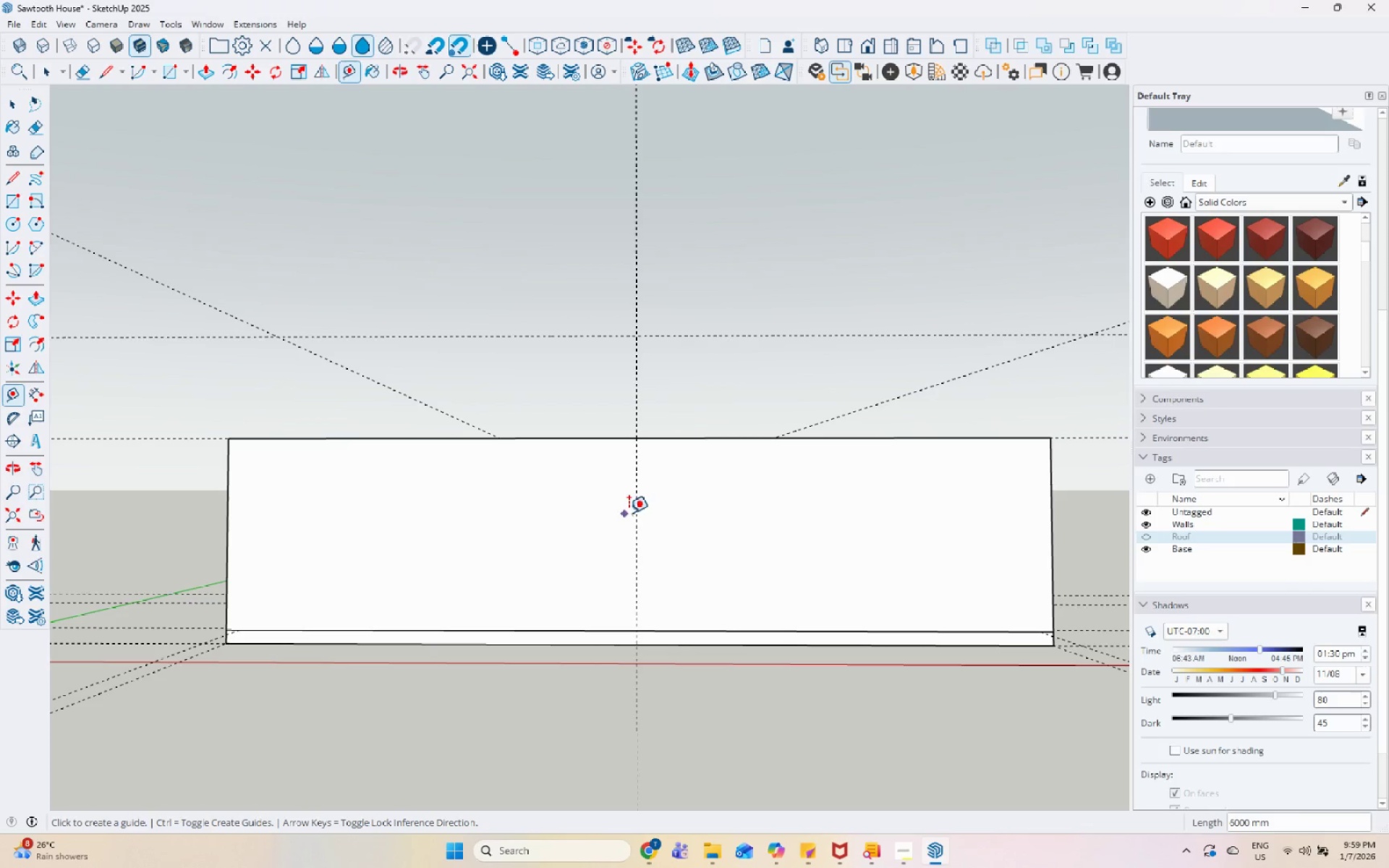 
left_click([632, 510])
 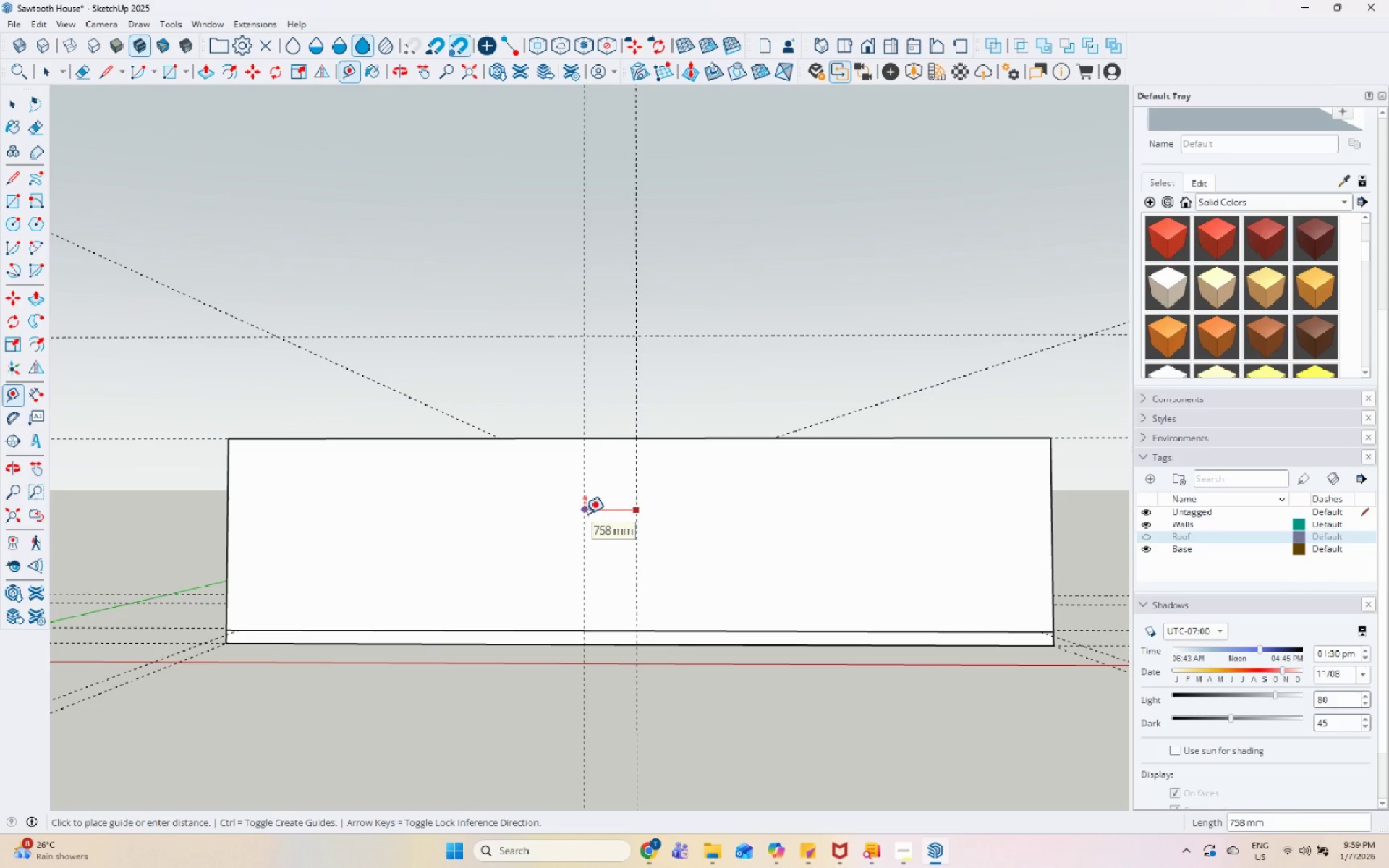 
key(Numpad6)
 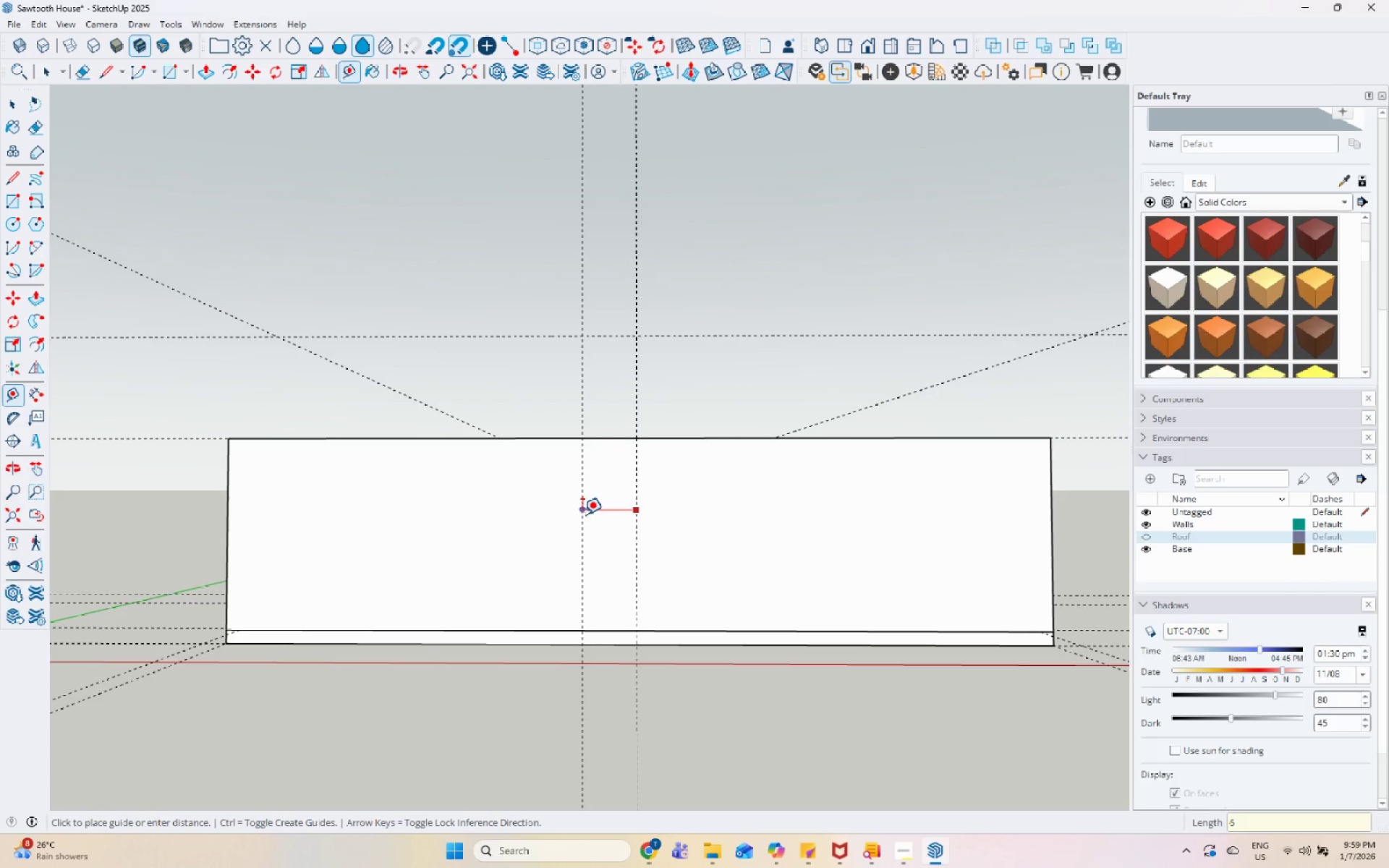 
key(Numpad0)
 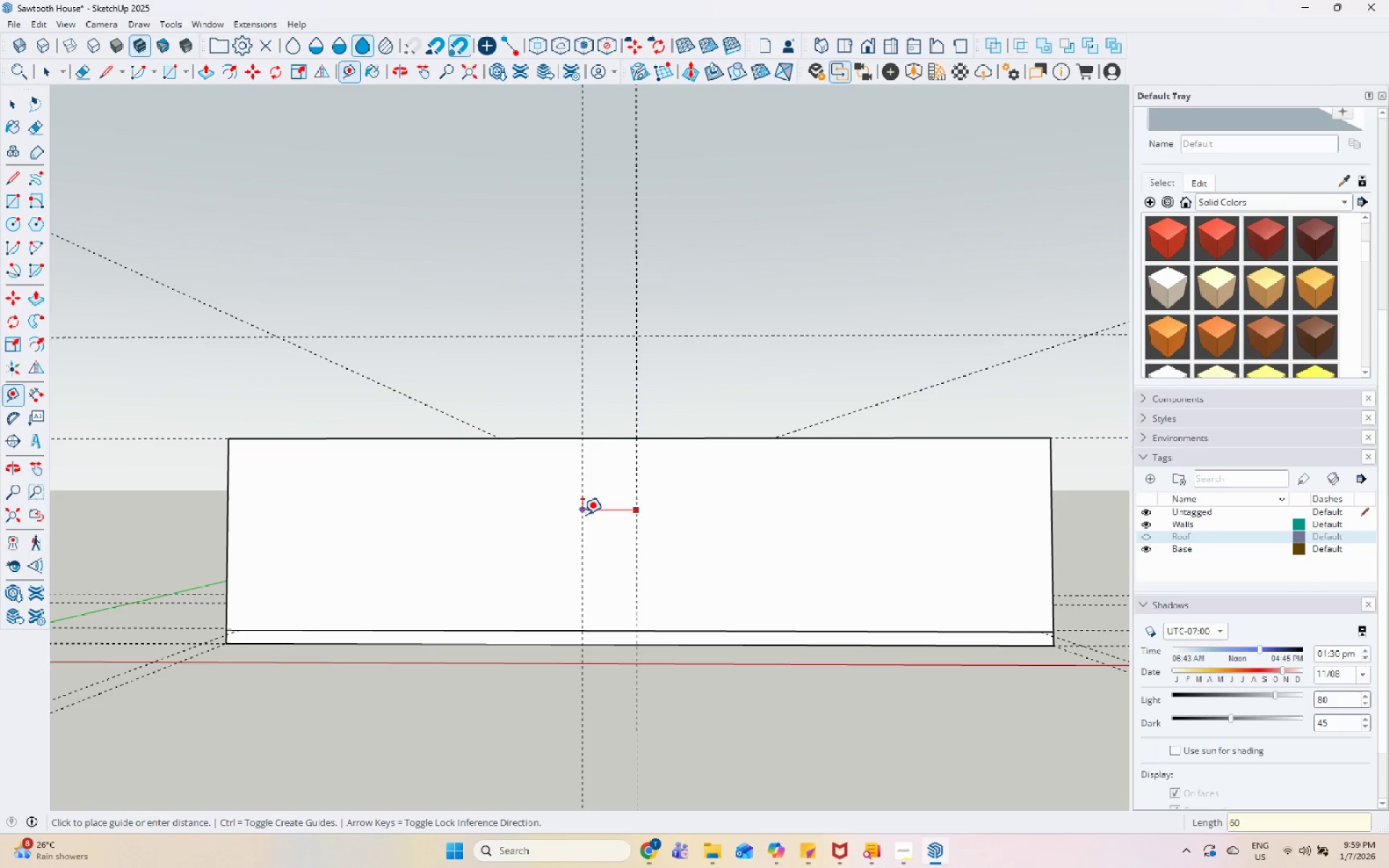 
key(Numpad0)
 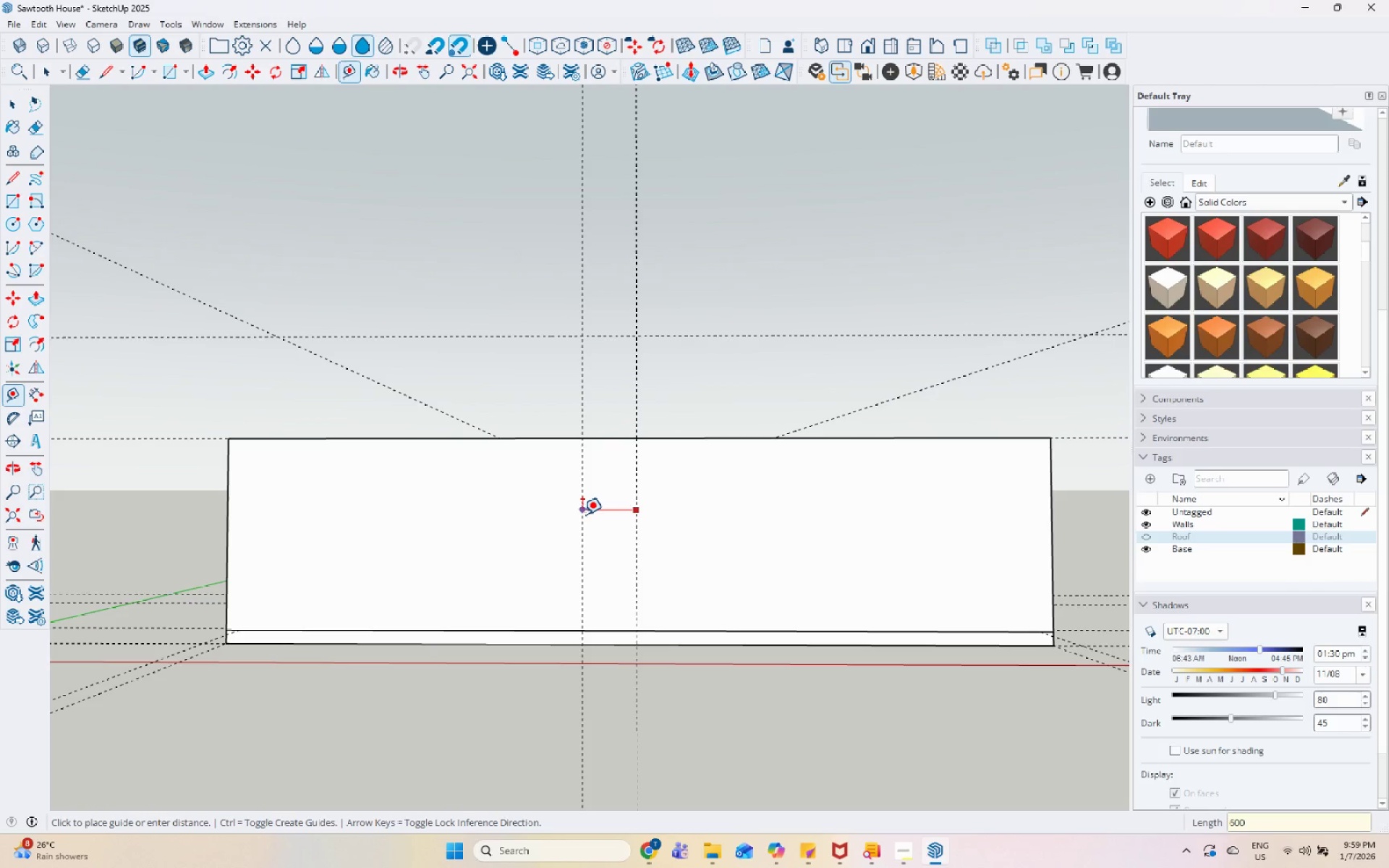 
key(Enter)
 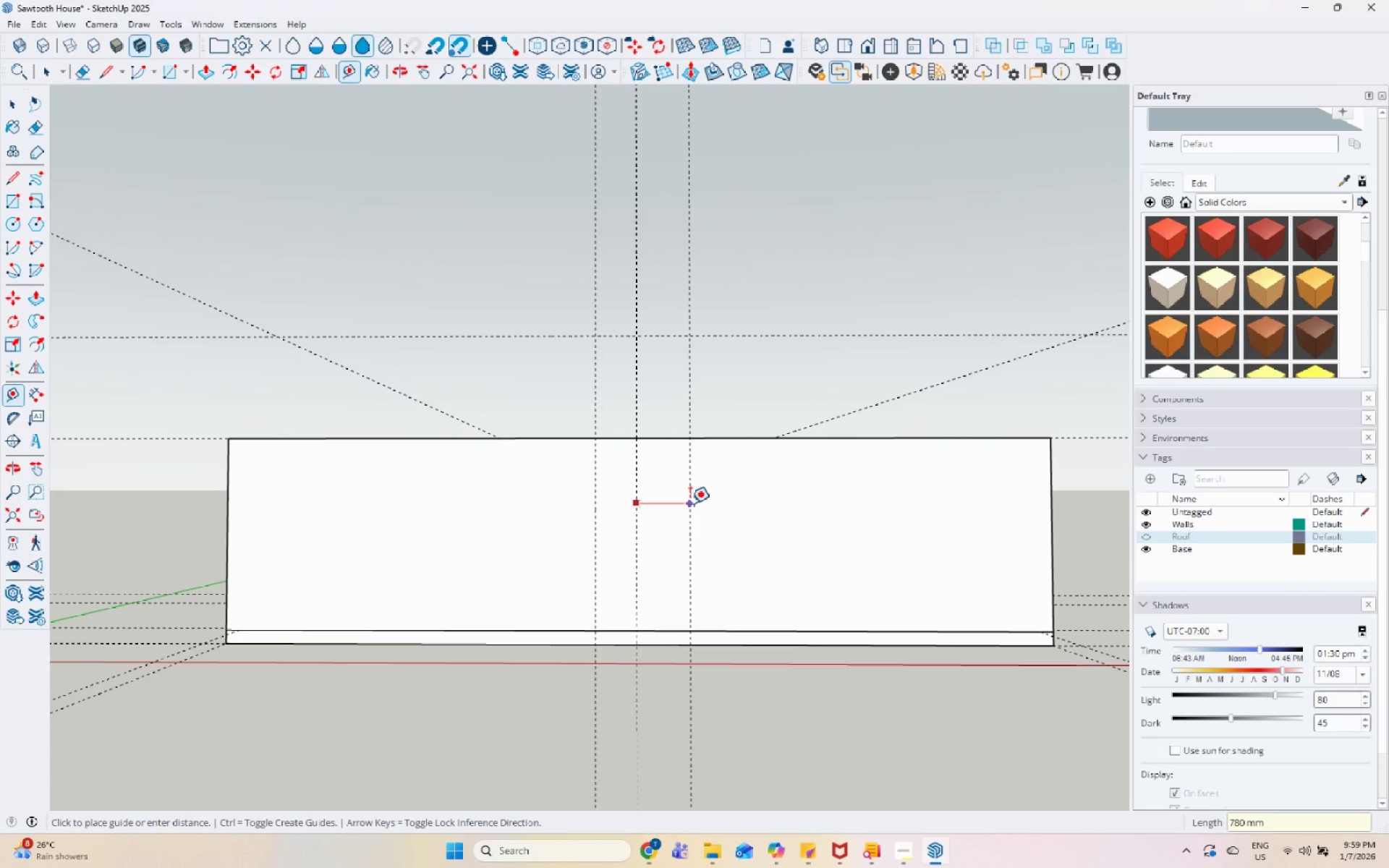 
key(Numpad6)
 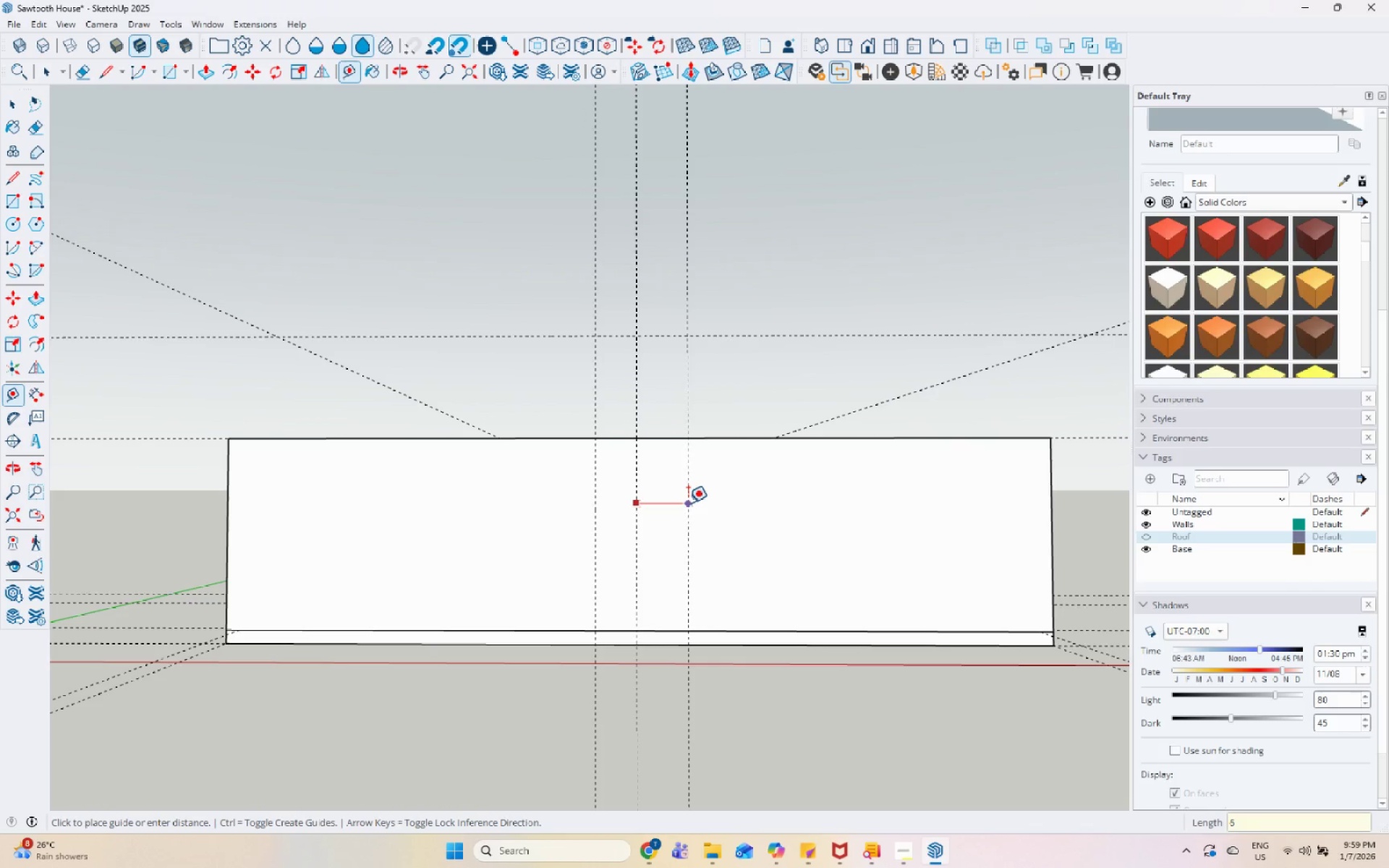 
key(Numpad0)
 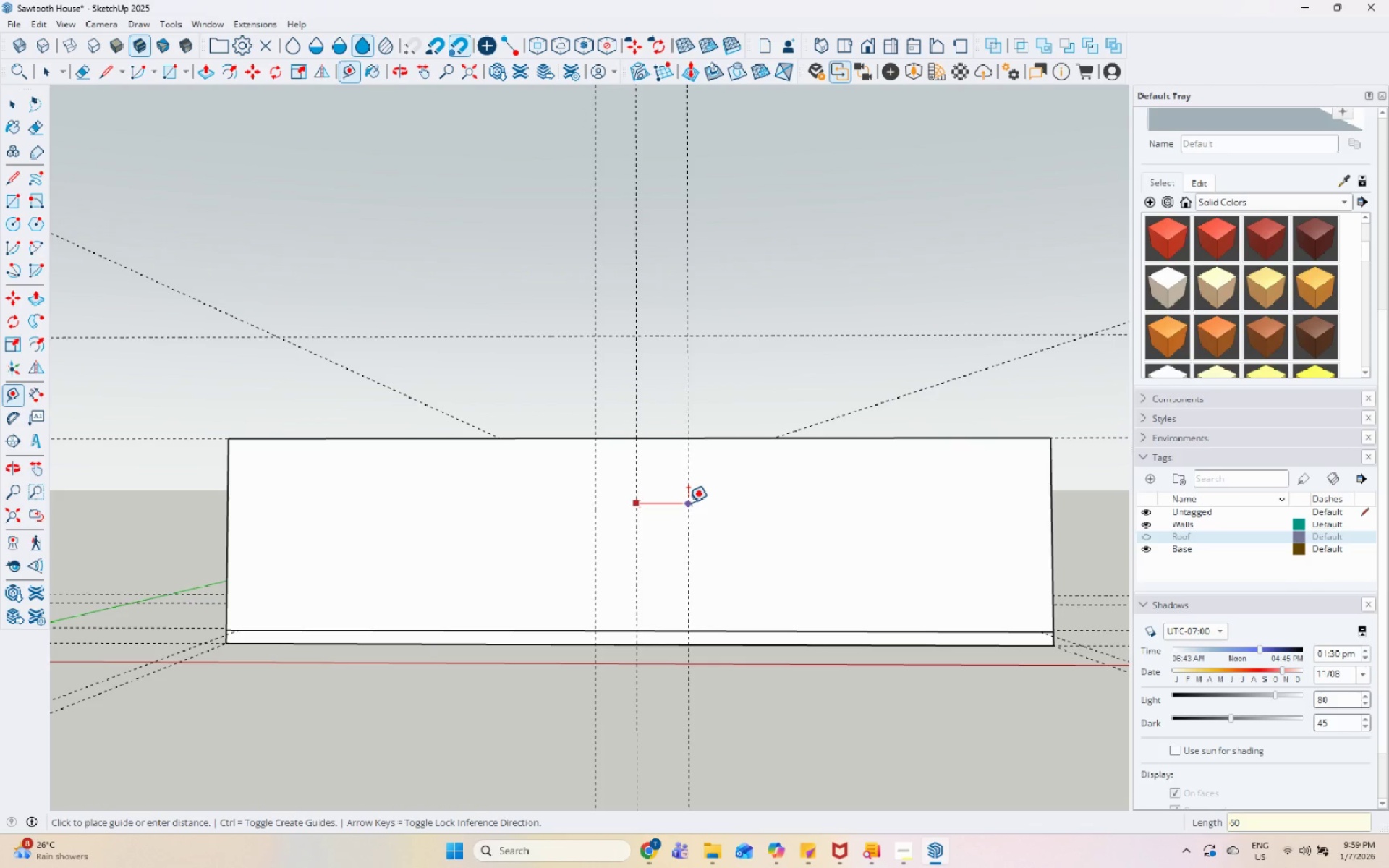 
key(Numpad0)
 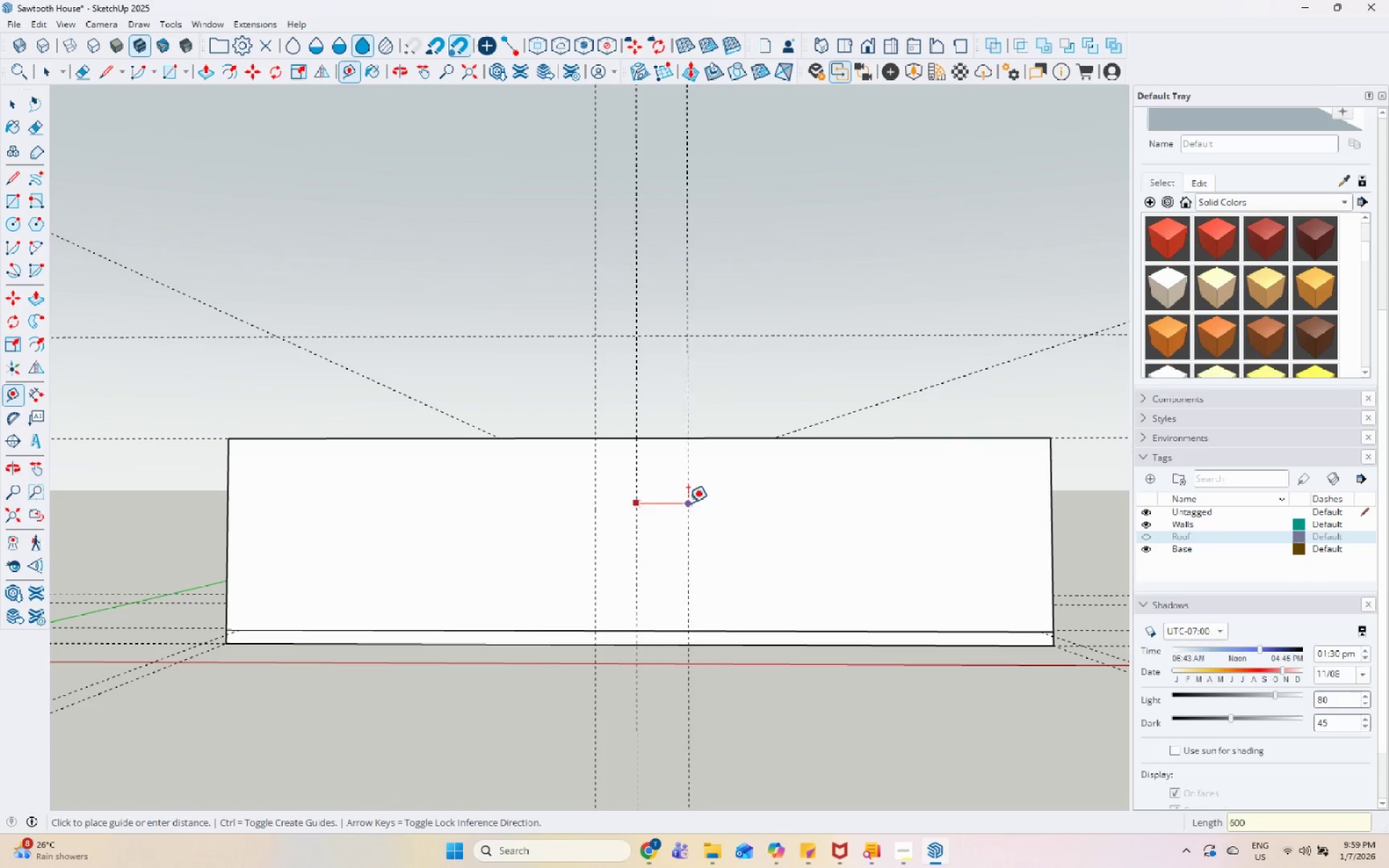 
key(Enter)
 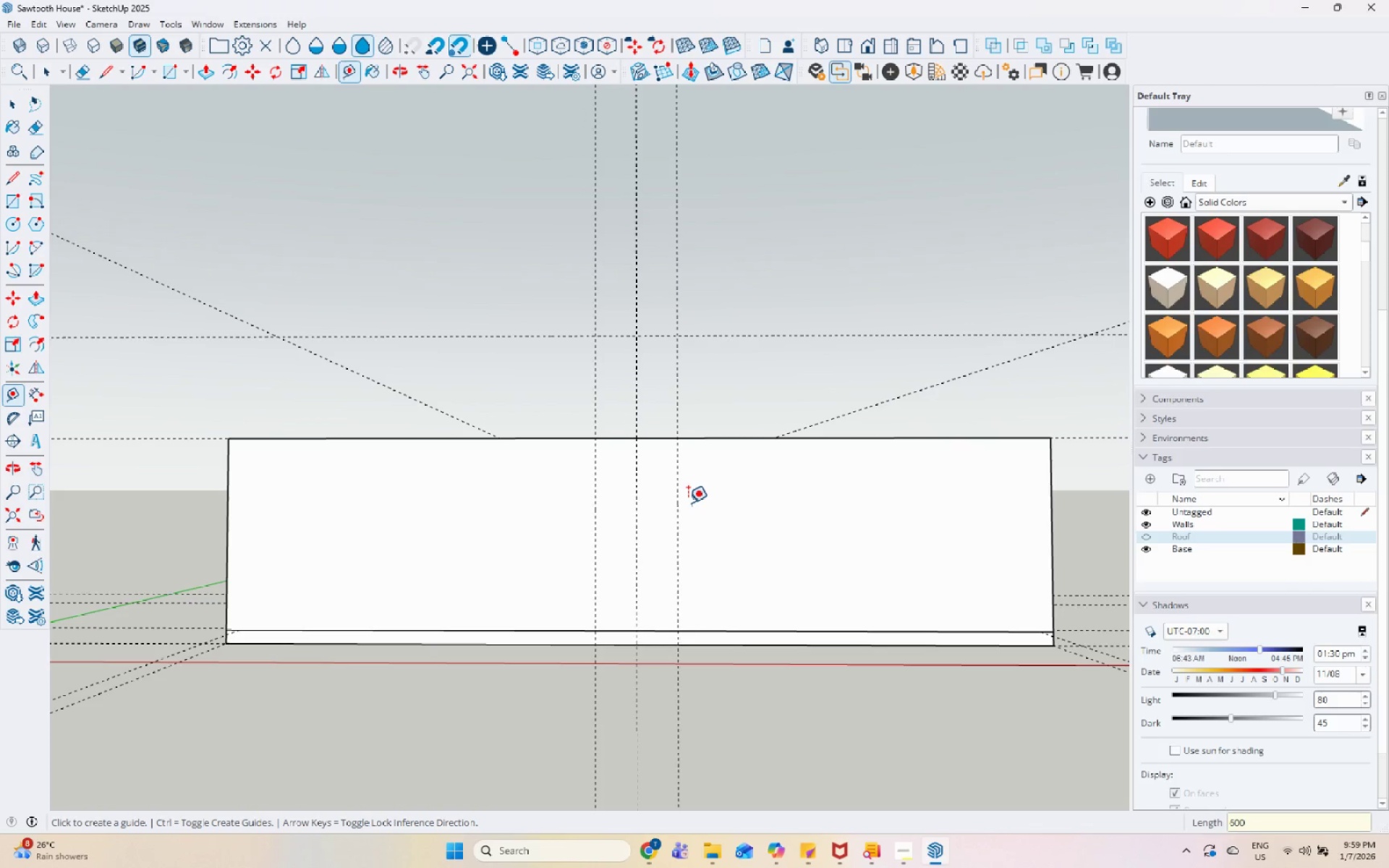 
key(Space)
 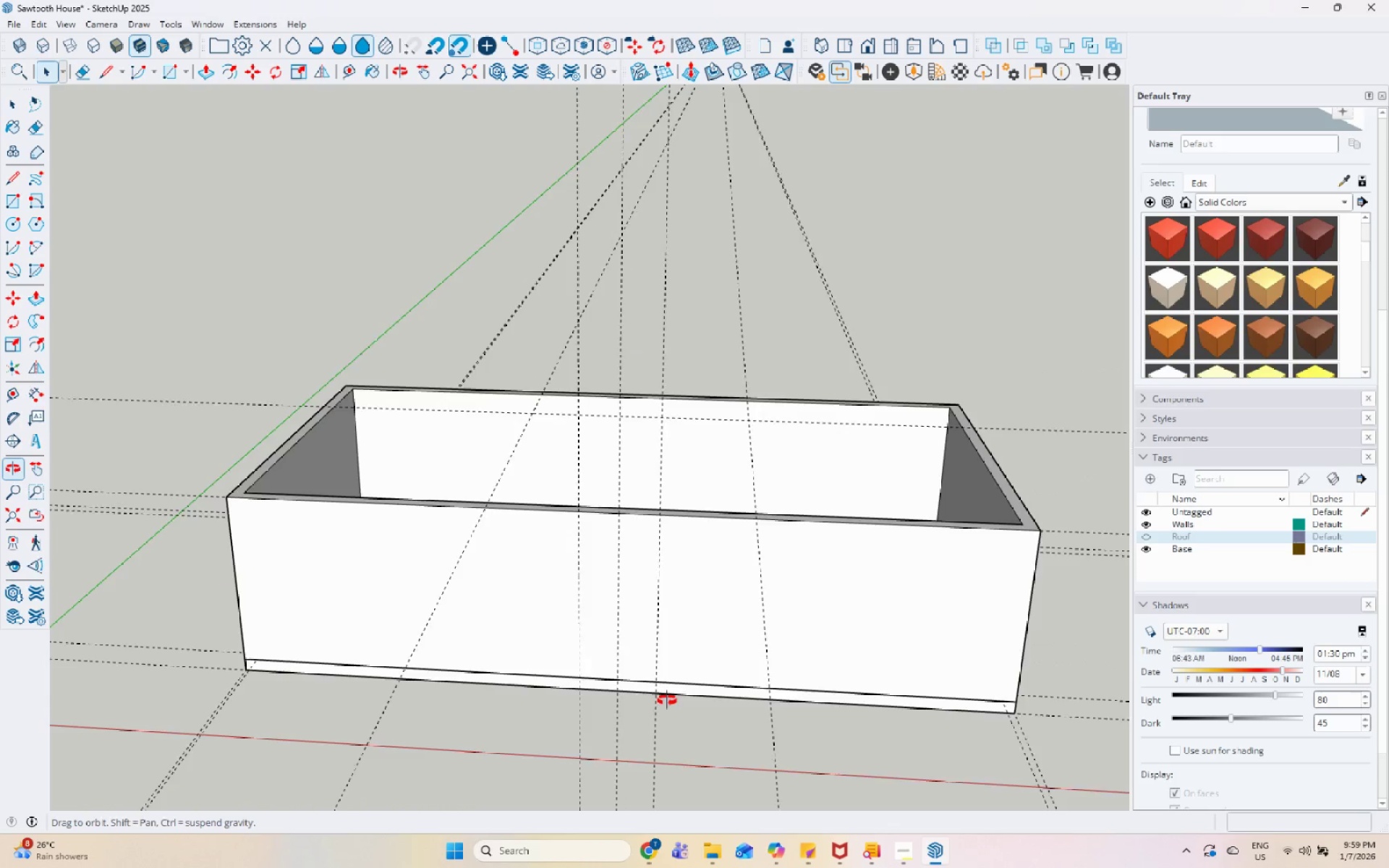 
scroll: coordinate [650, 655], scroll_direction: up, amount: 4.0
 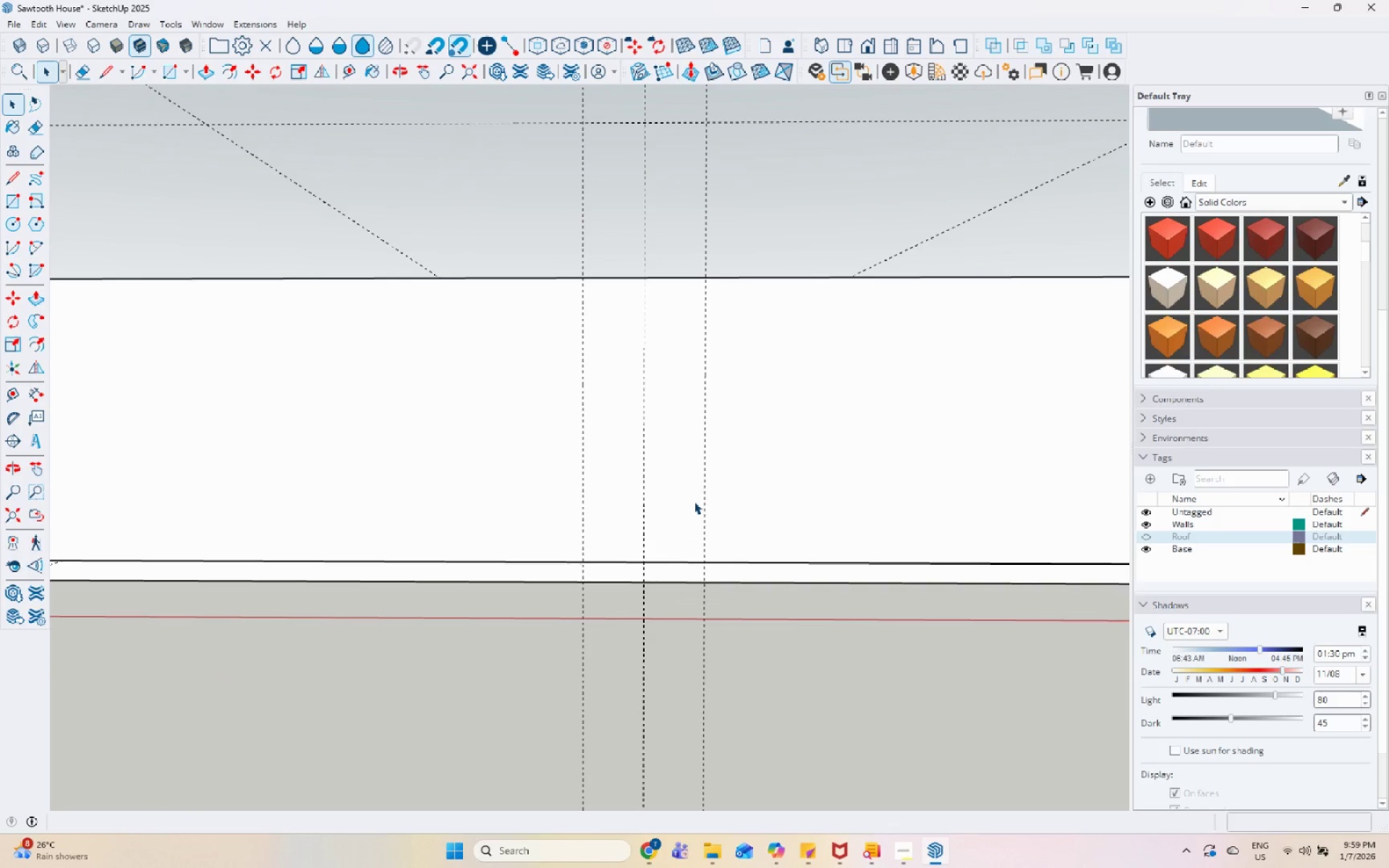 
scroll: coordinate [692, 501], scroll_direction: down, amount: 3.0
 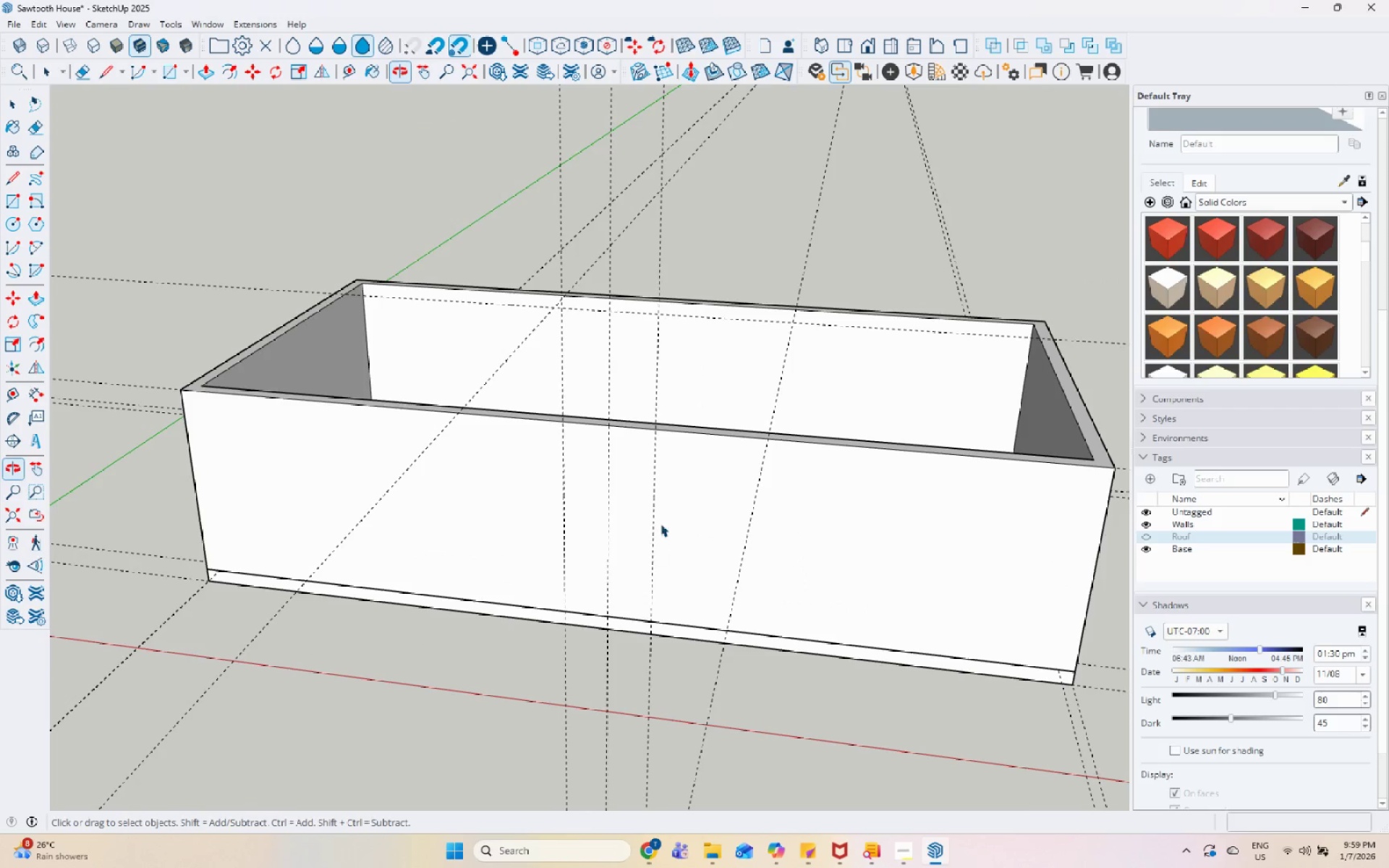 
double_click([662, 519])
 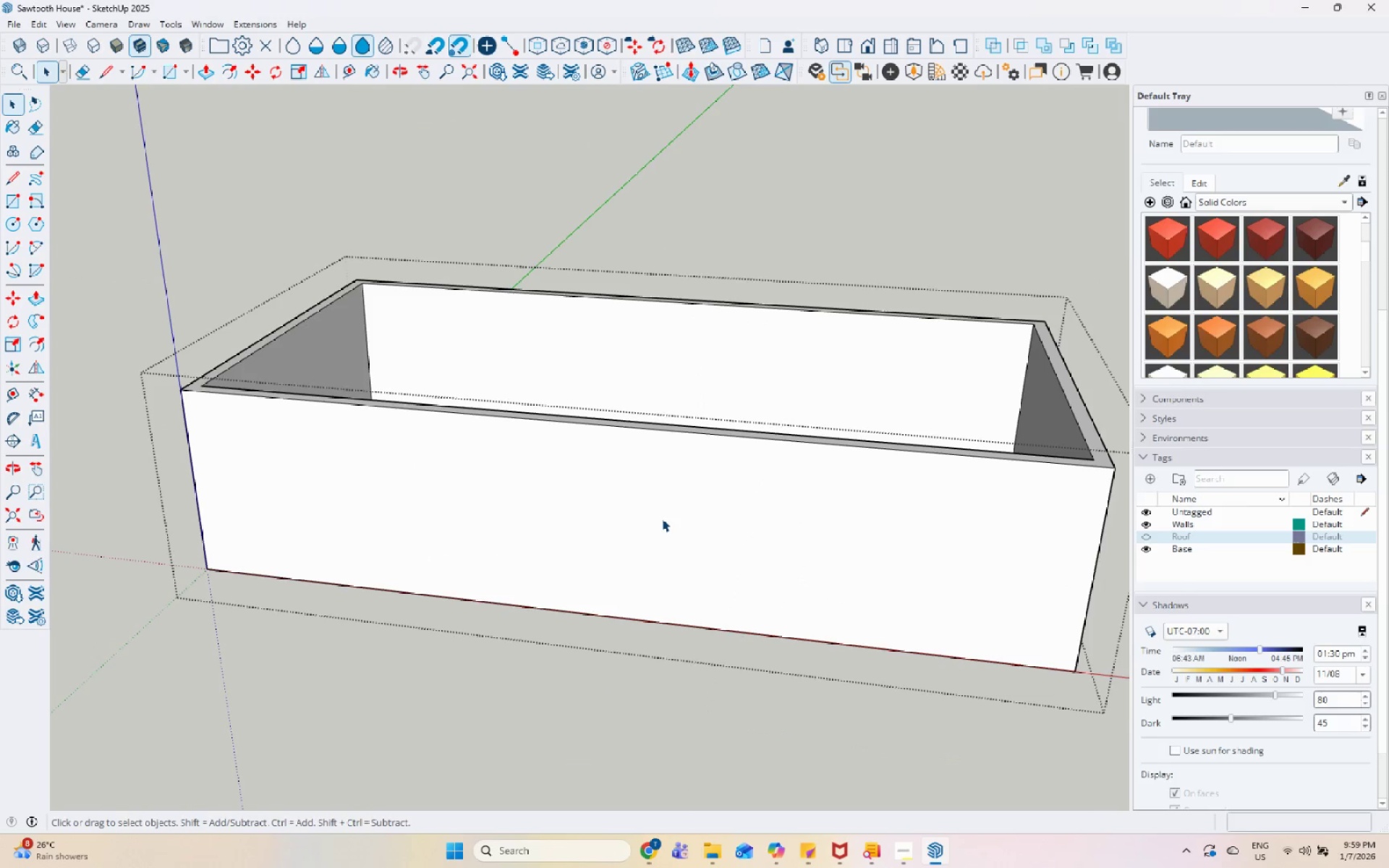 
key(Escape)
 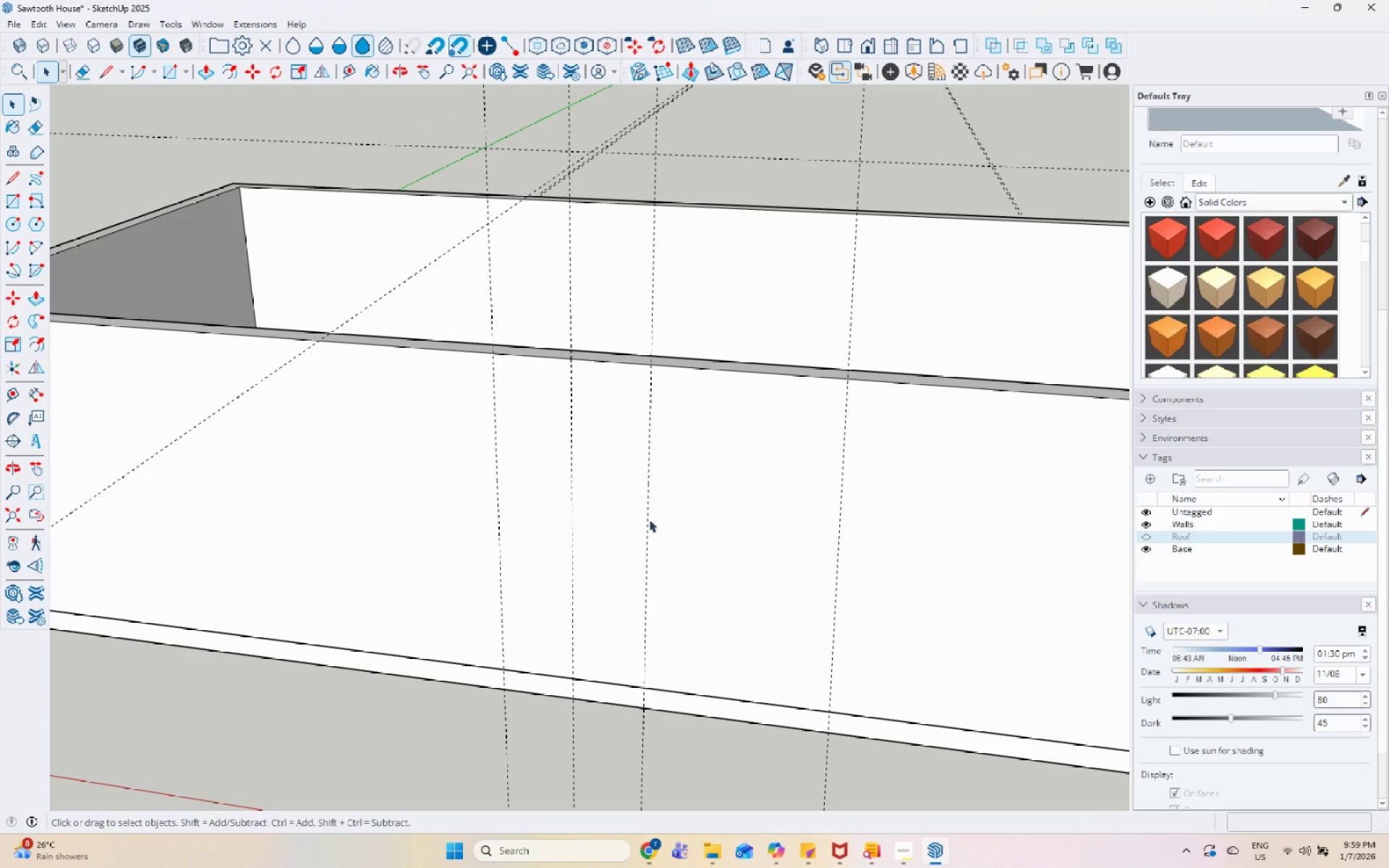 
scroll: coordinate [662, 519], scroll_direction: up, amount: 5.0
 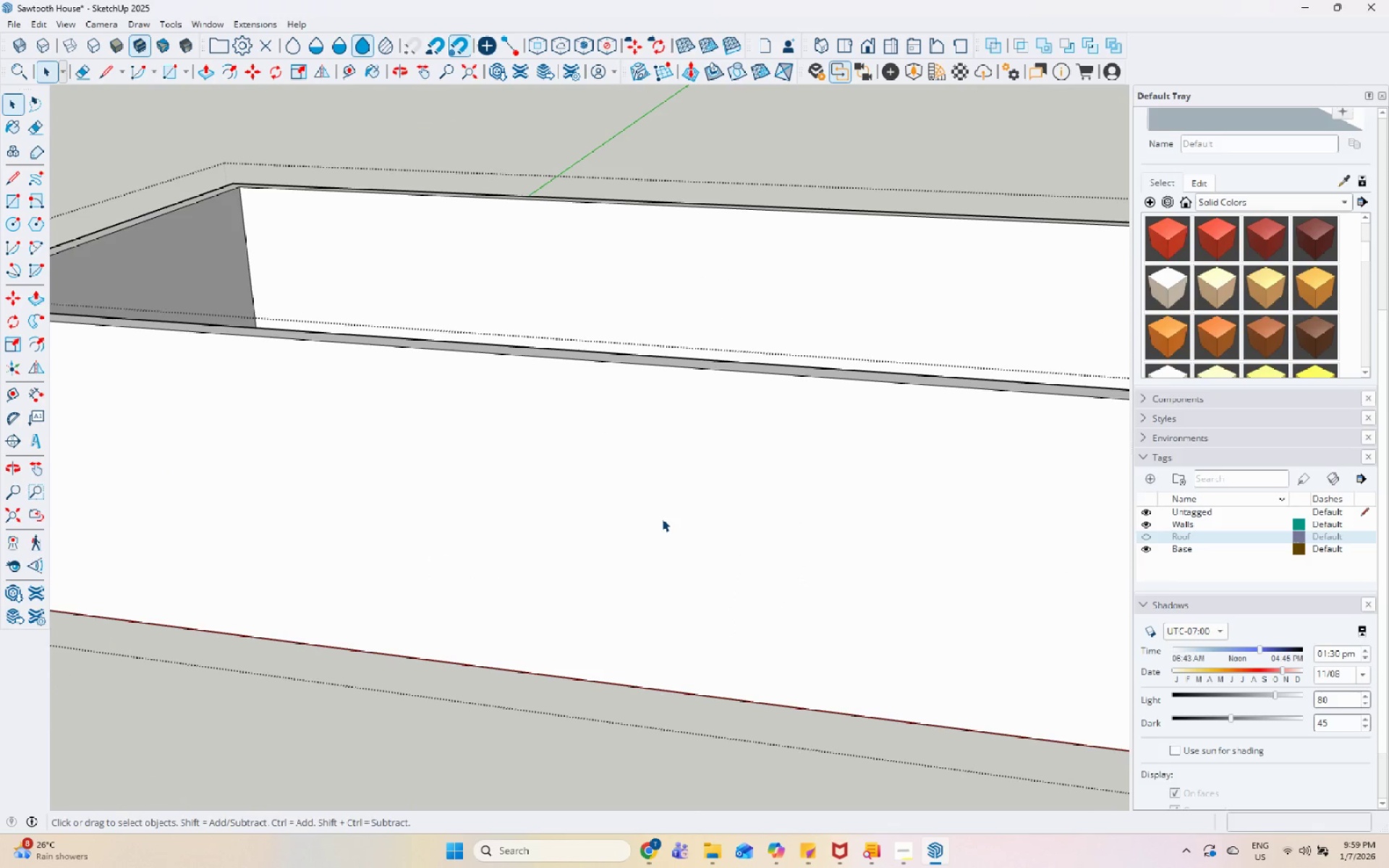 
left_click([648, 519])
 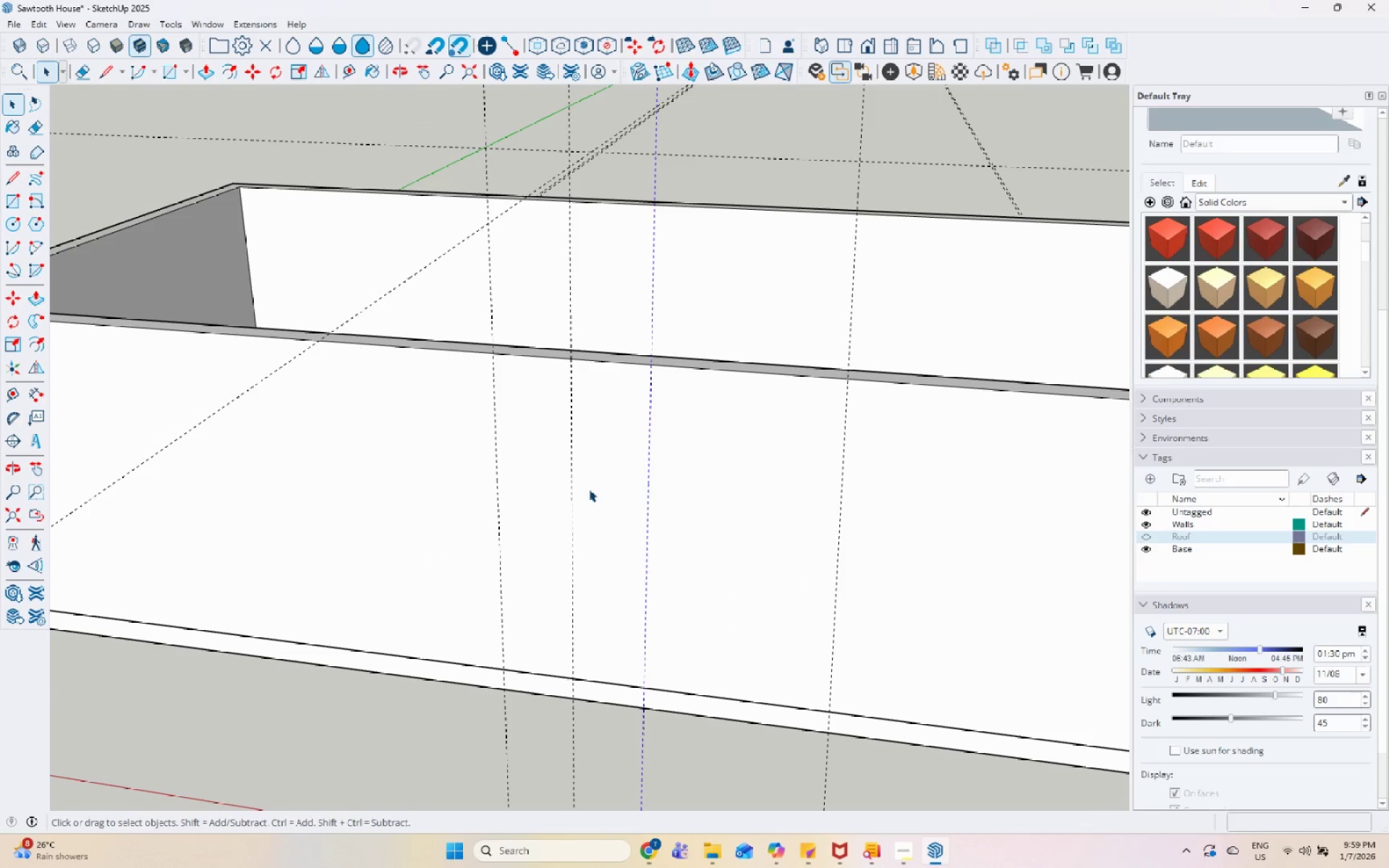 
double_click([613, 455])
 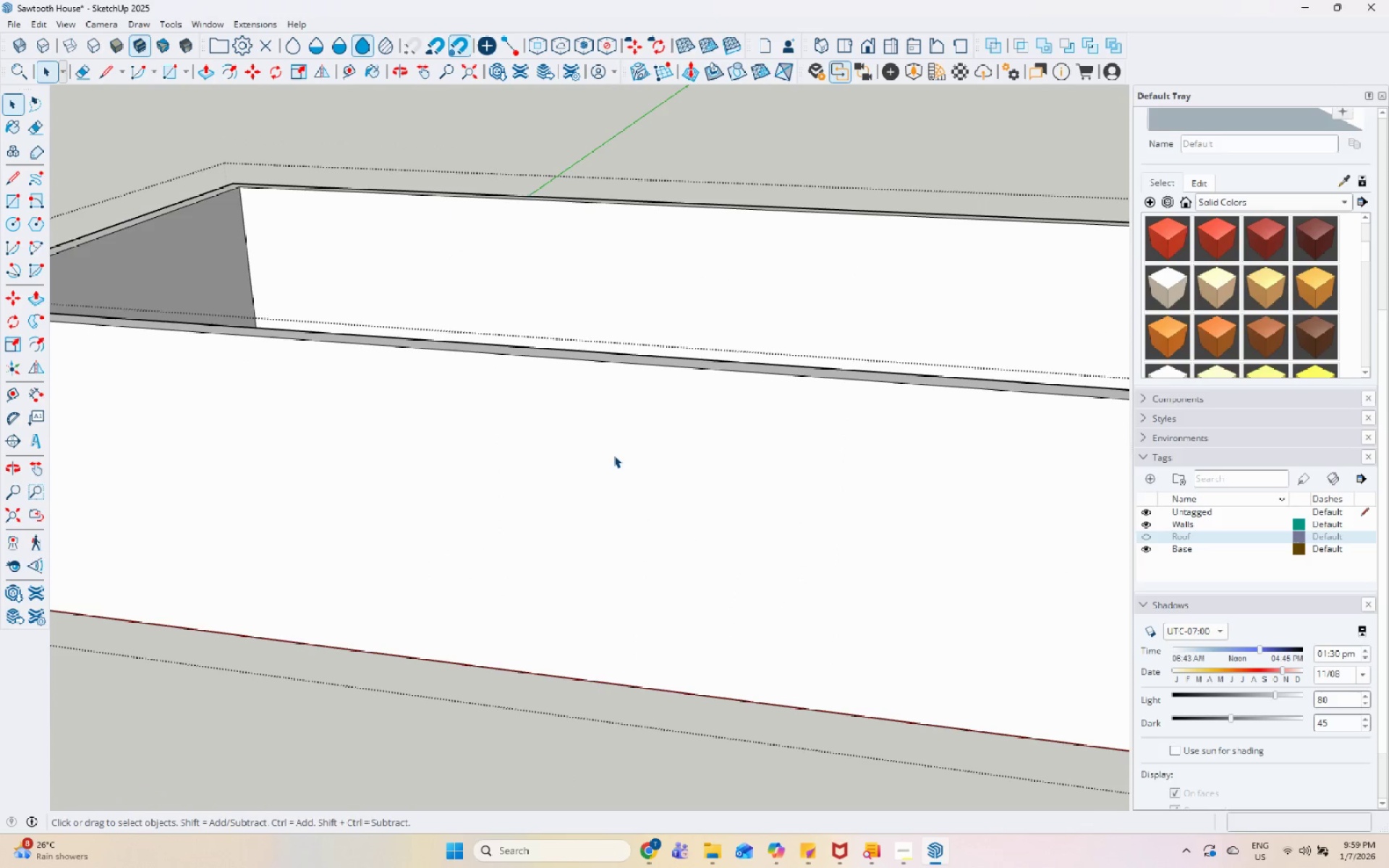 
triple_click([613, 455])
 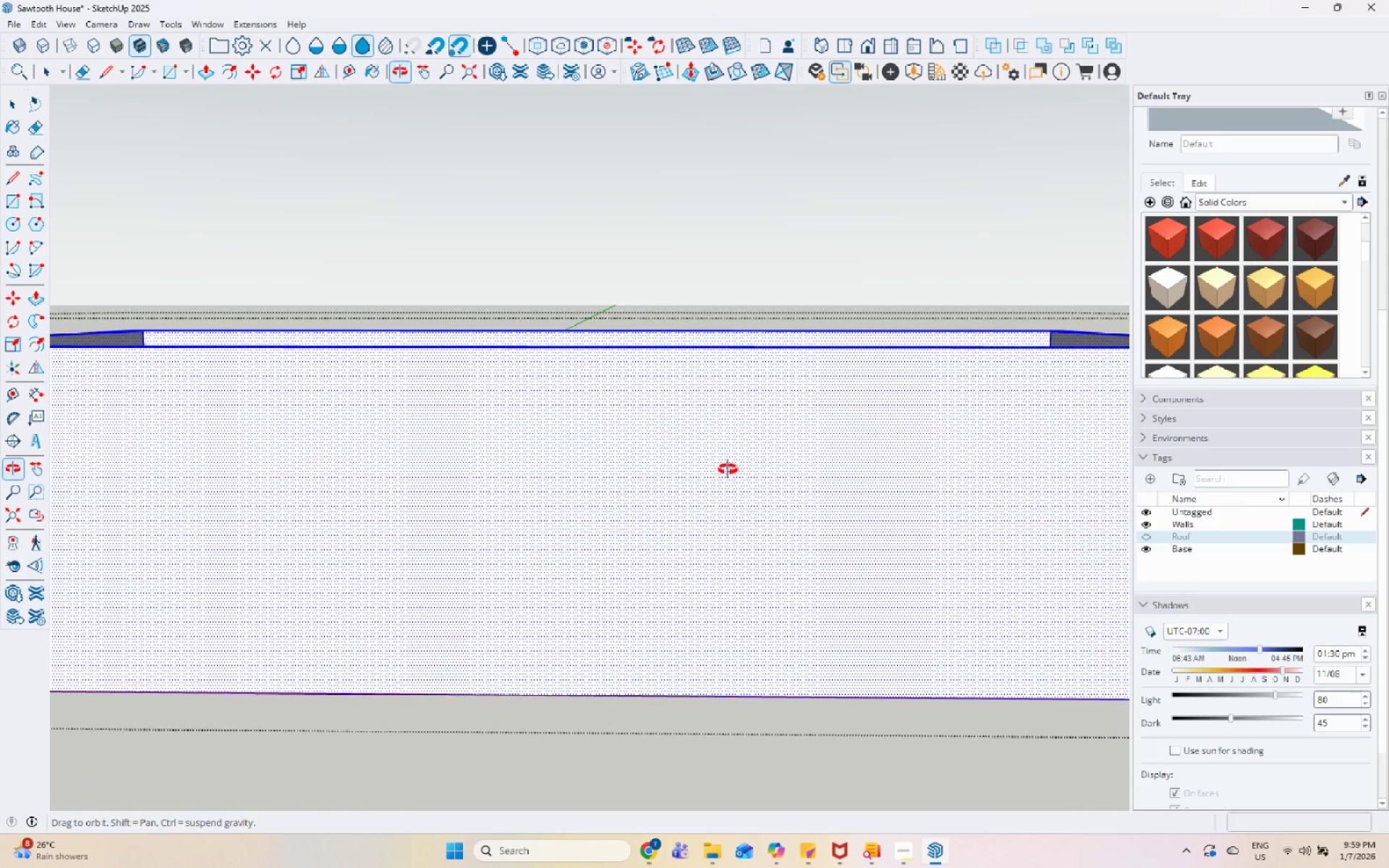 
key(Escape)
 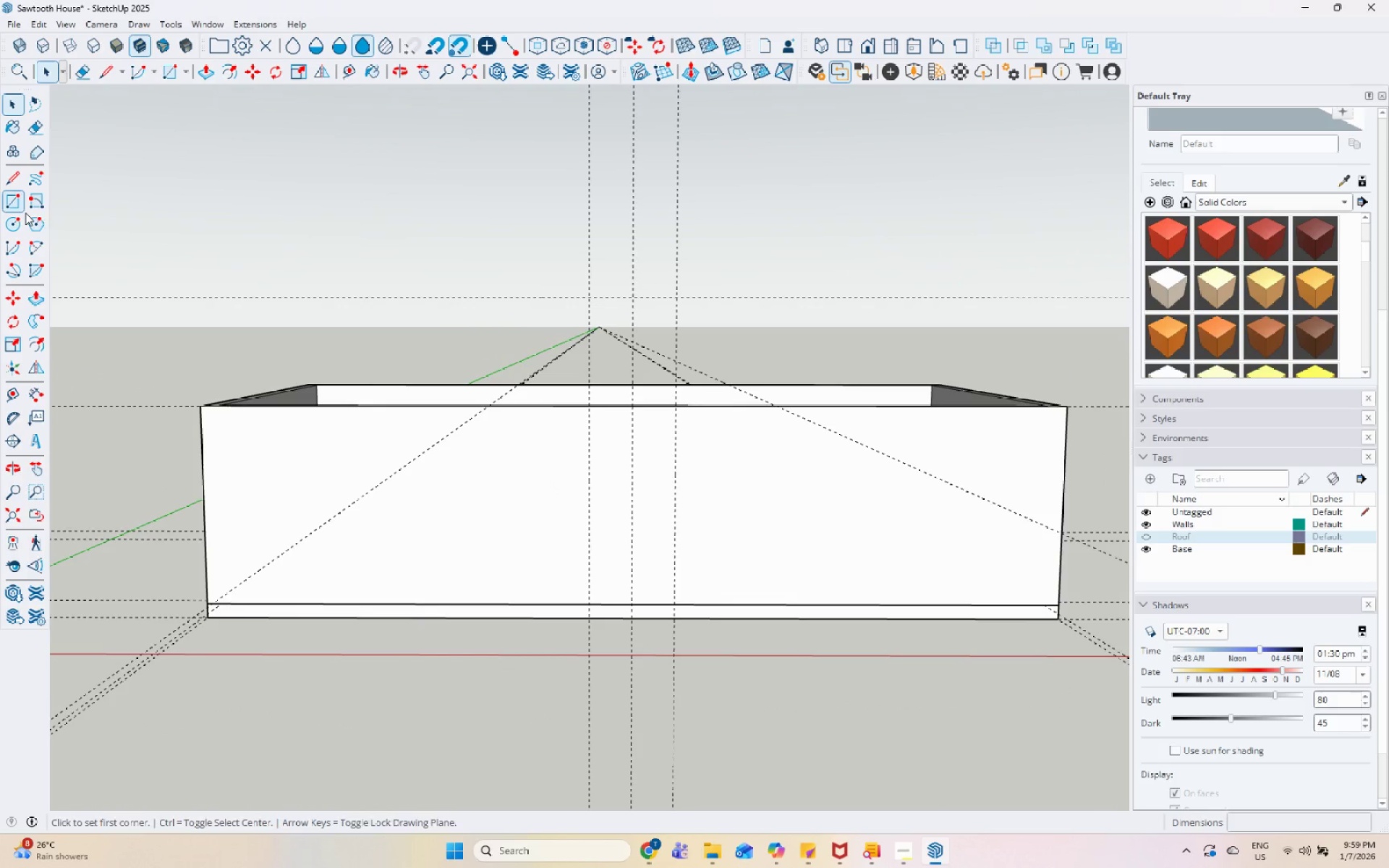 
scroll: coordinate [701, 484], scroll_direction: down, amount: 6.0
 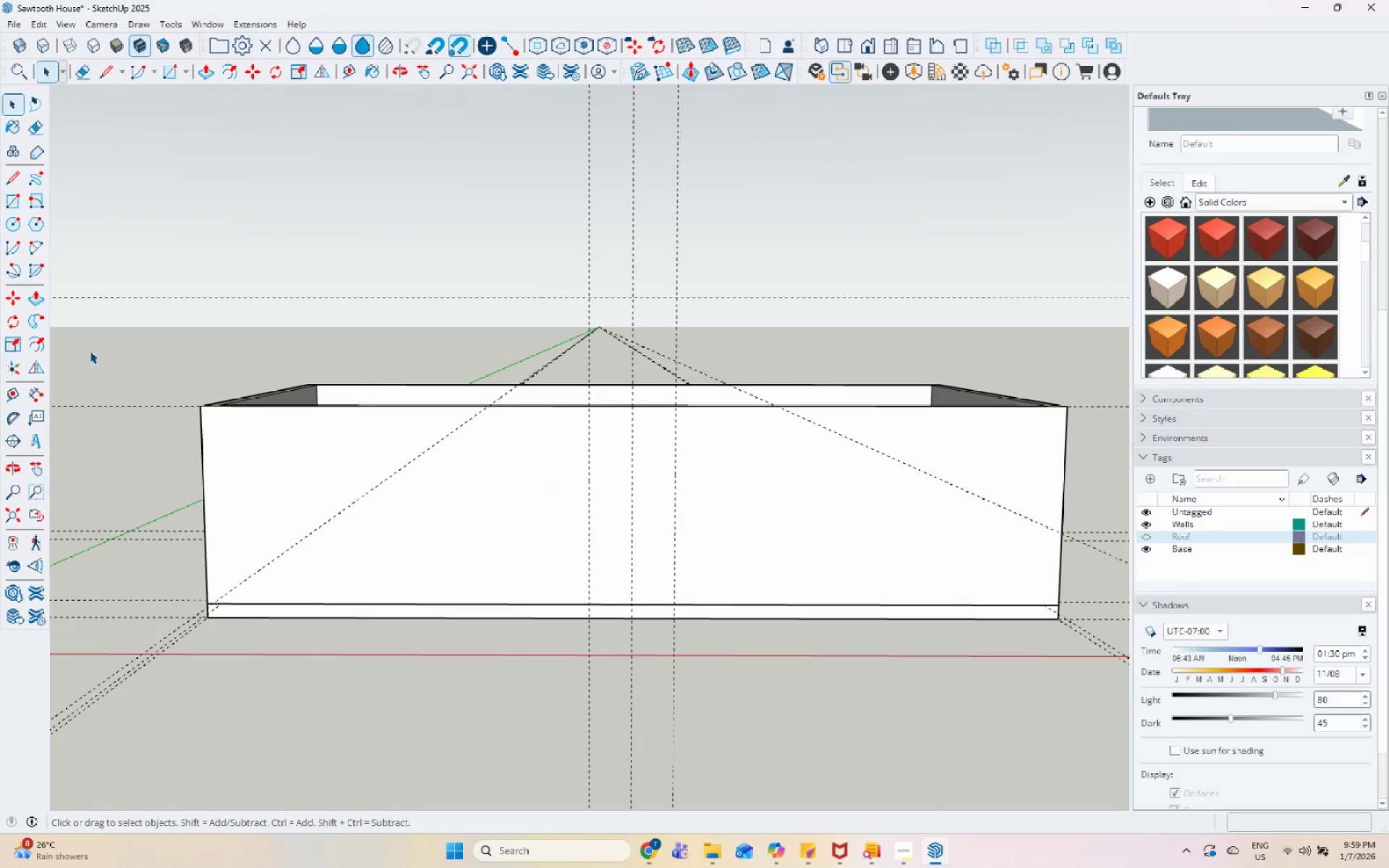 
key(Space)
 